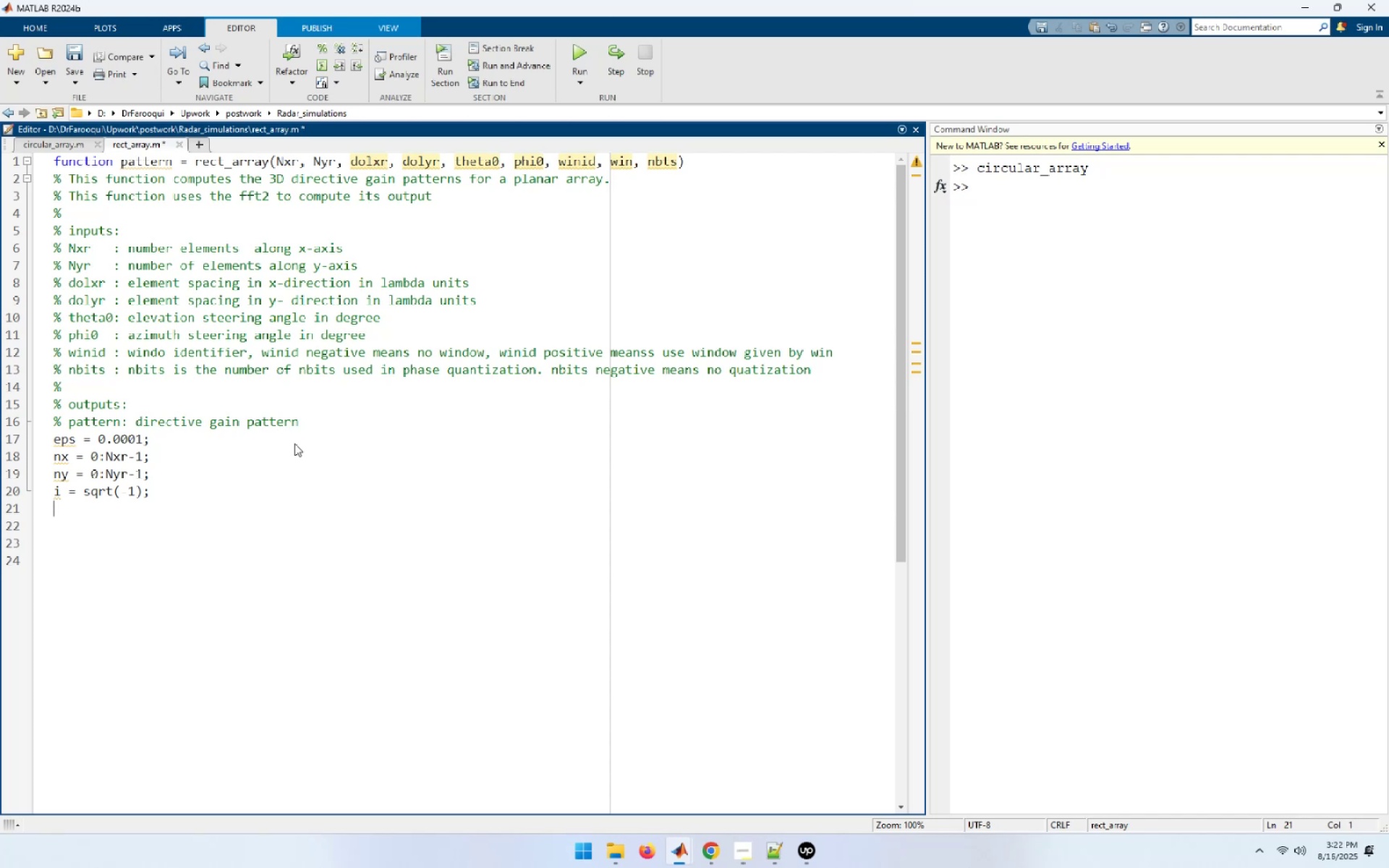 
type([nw,)
 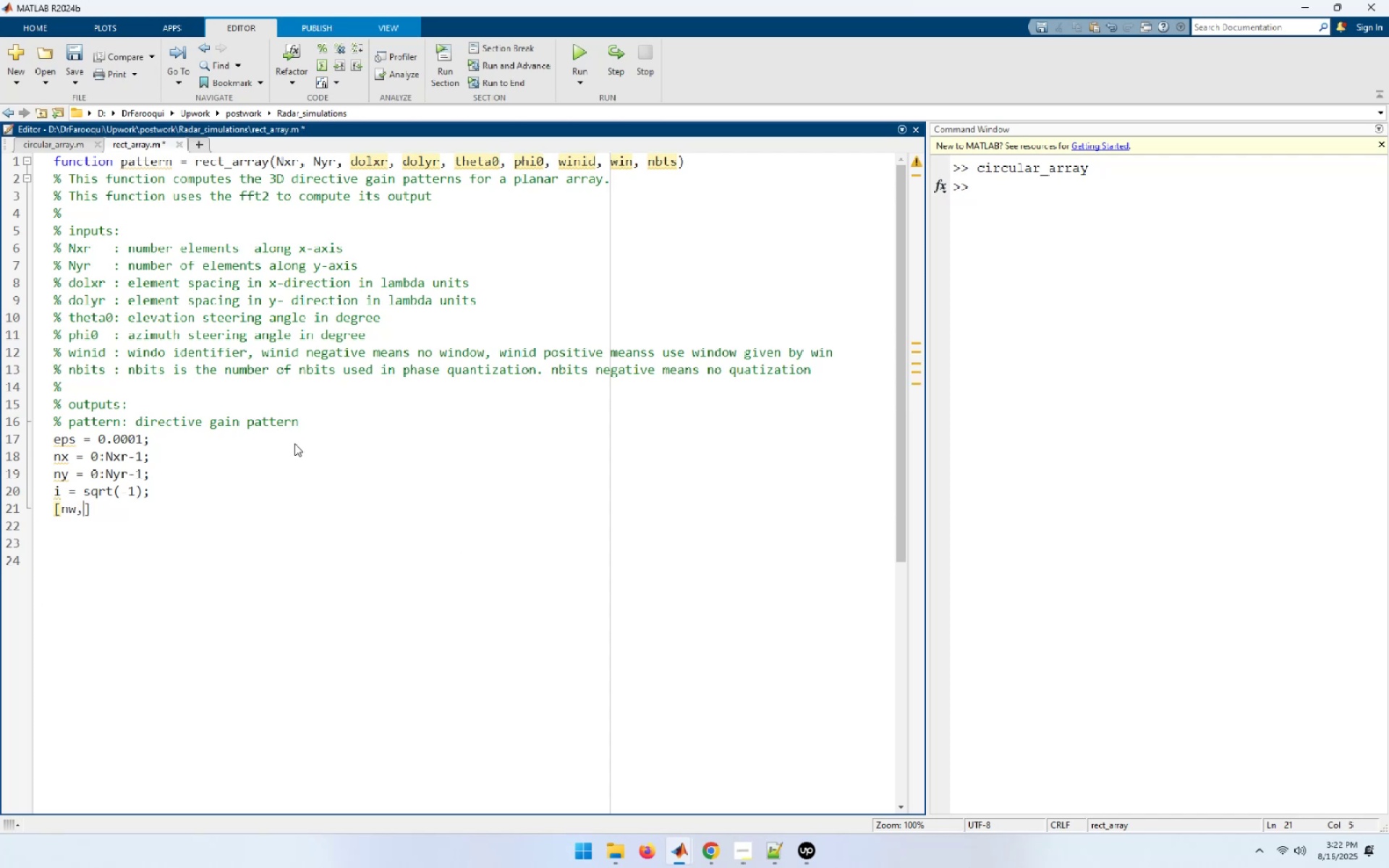 
wait(5.47)
 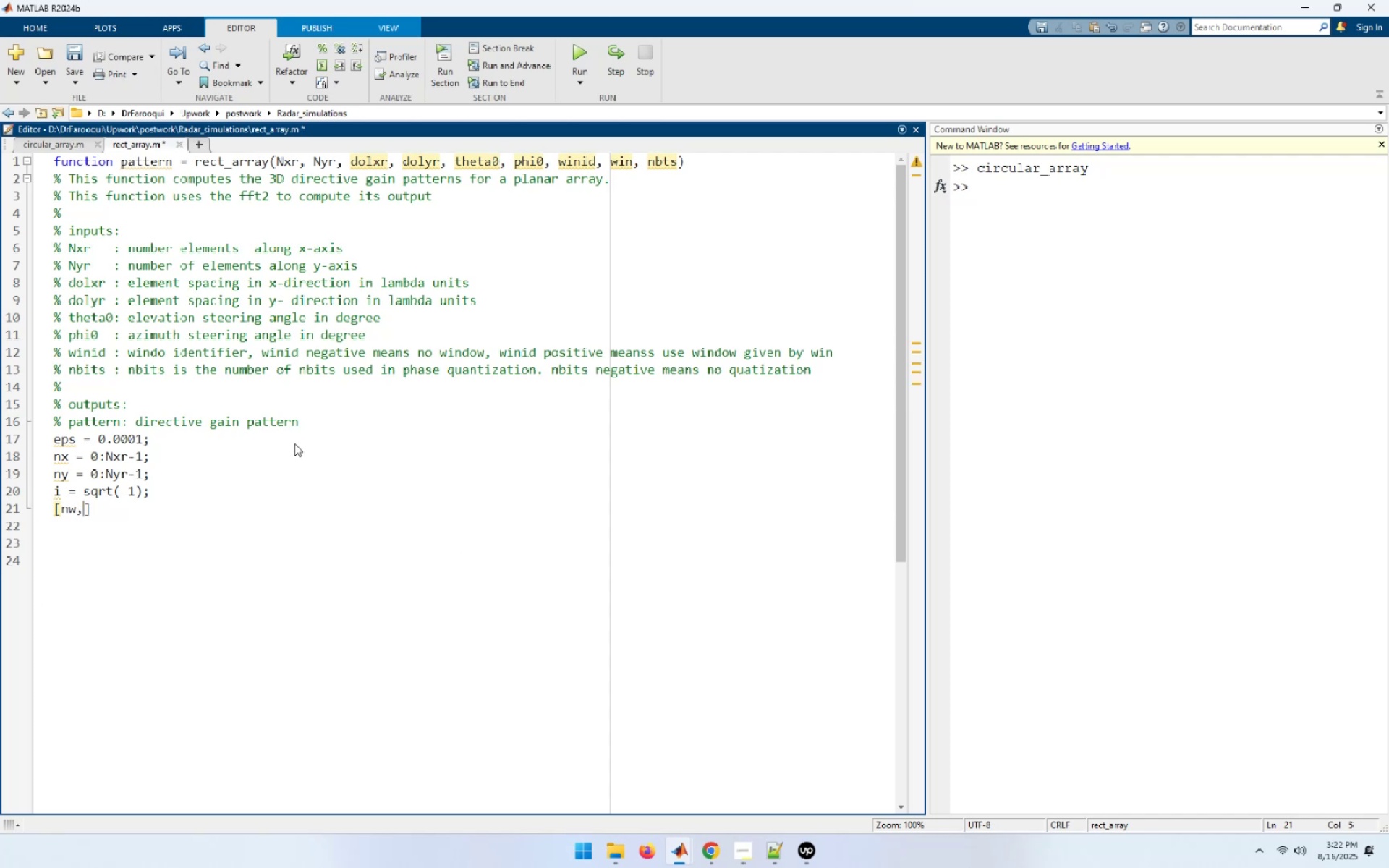 
type(mw] =- size(win);)
 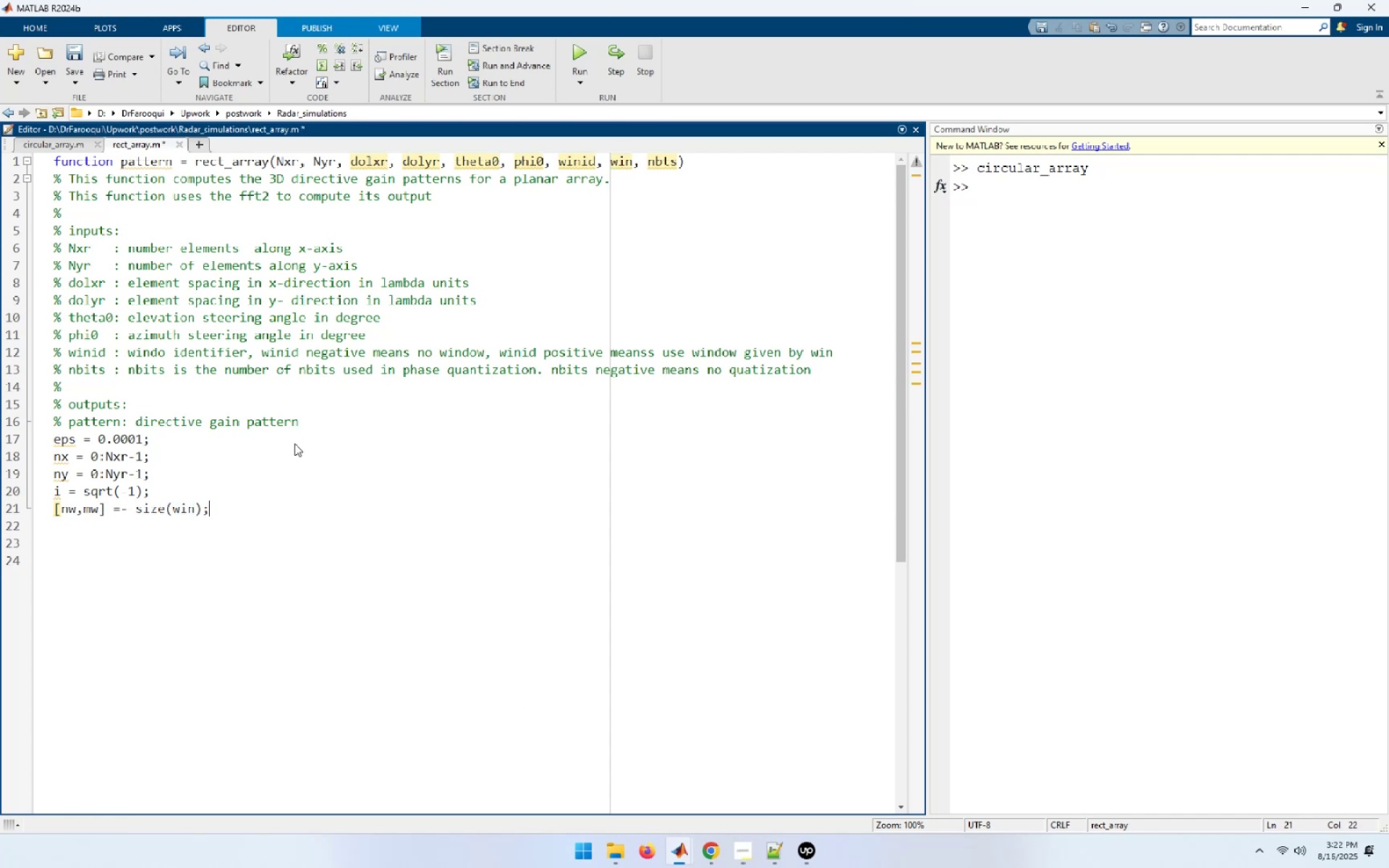 
hold_key(key=ArrowLeft, duration=0.72)
 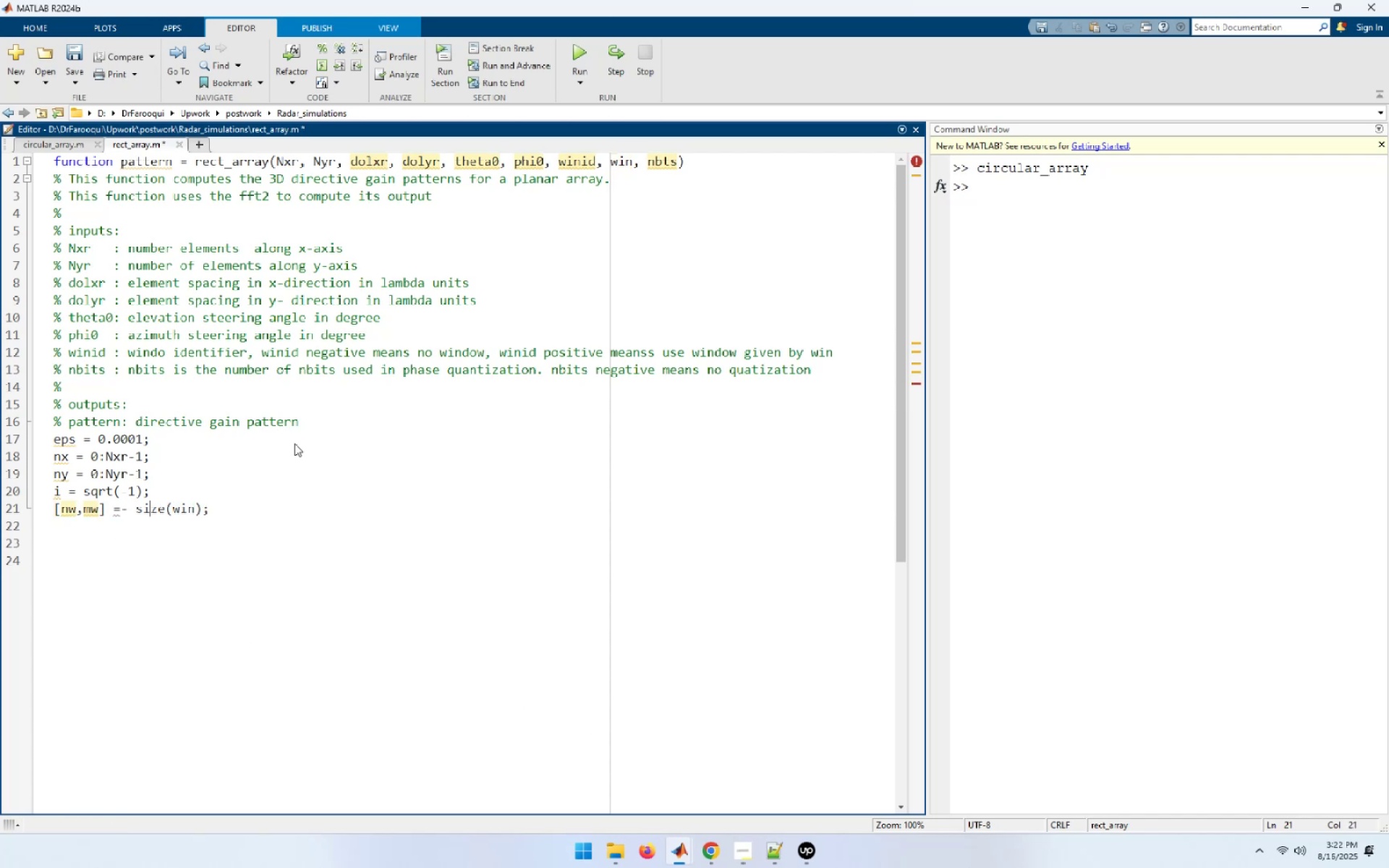 
key(ArrowLeft)
 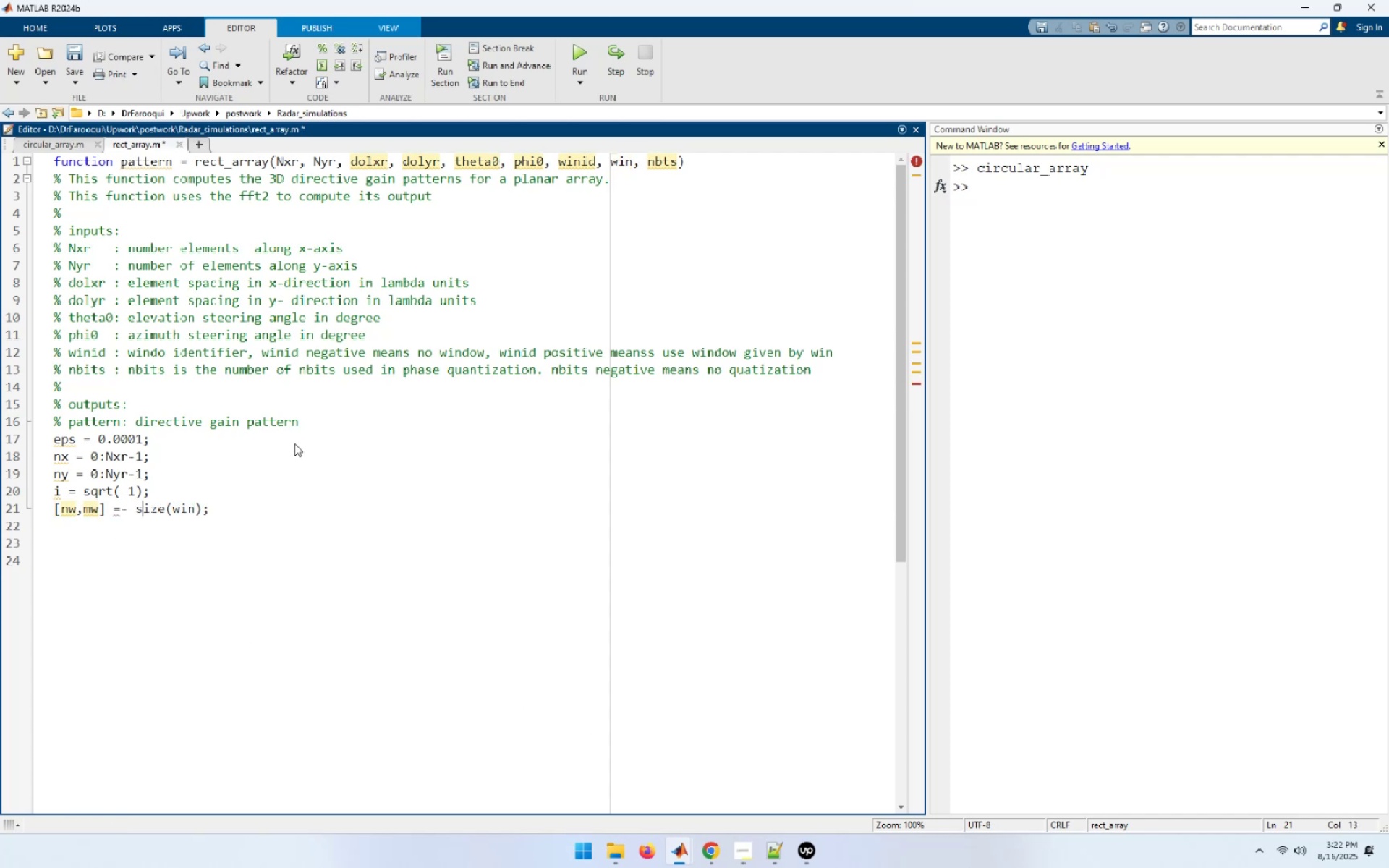 
key(ArrowLeft)
 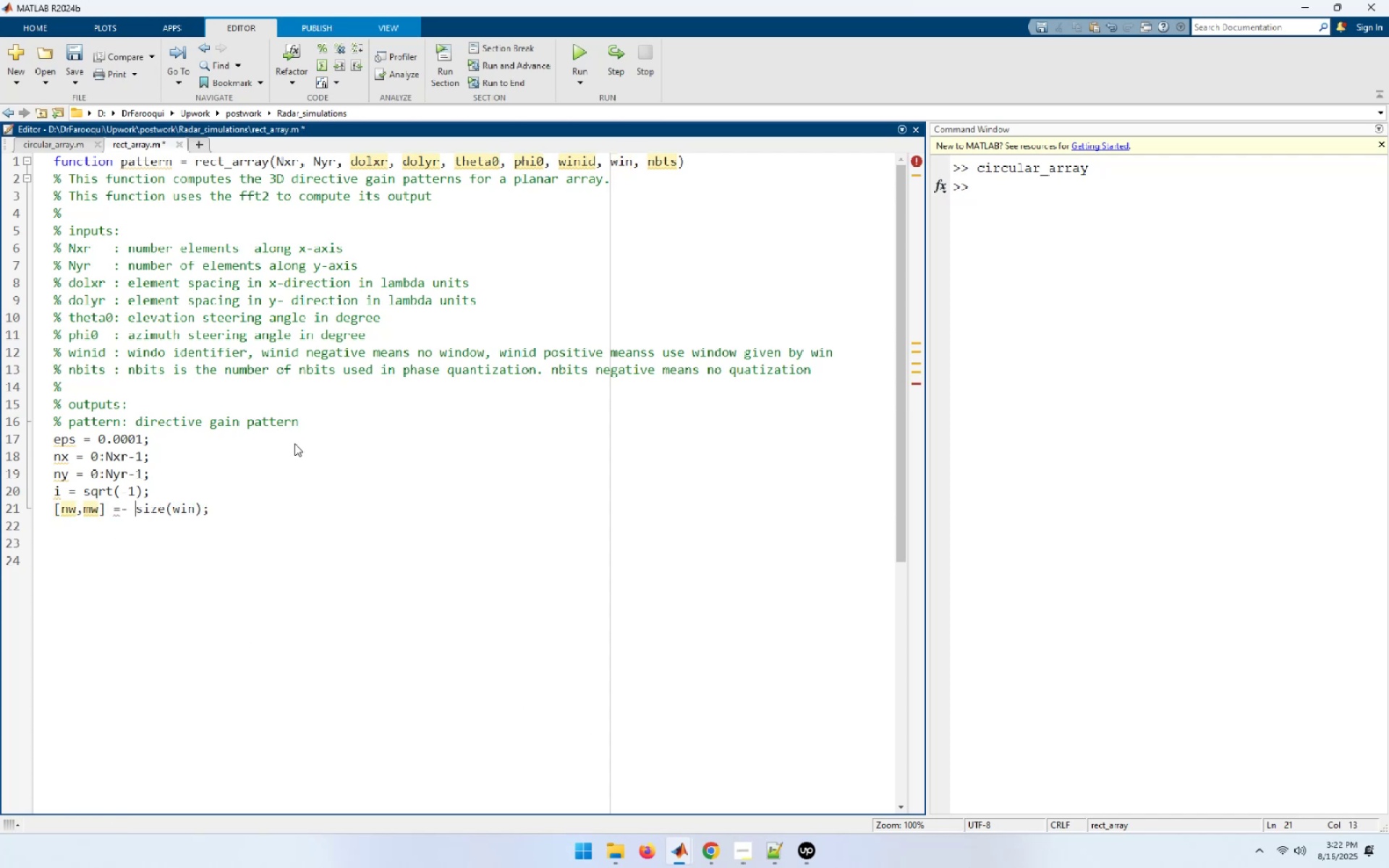 
key(Backspace)
 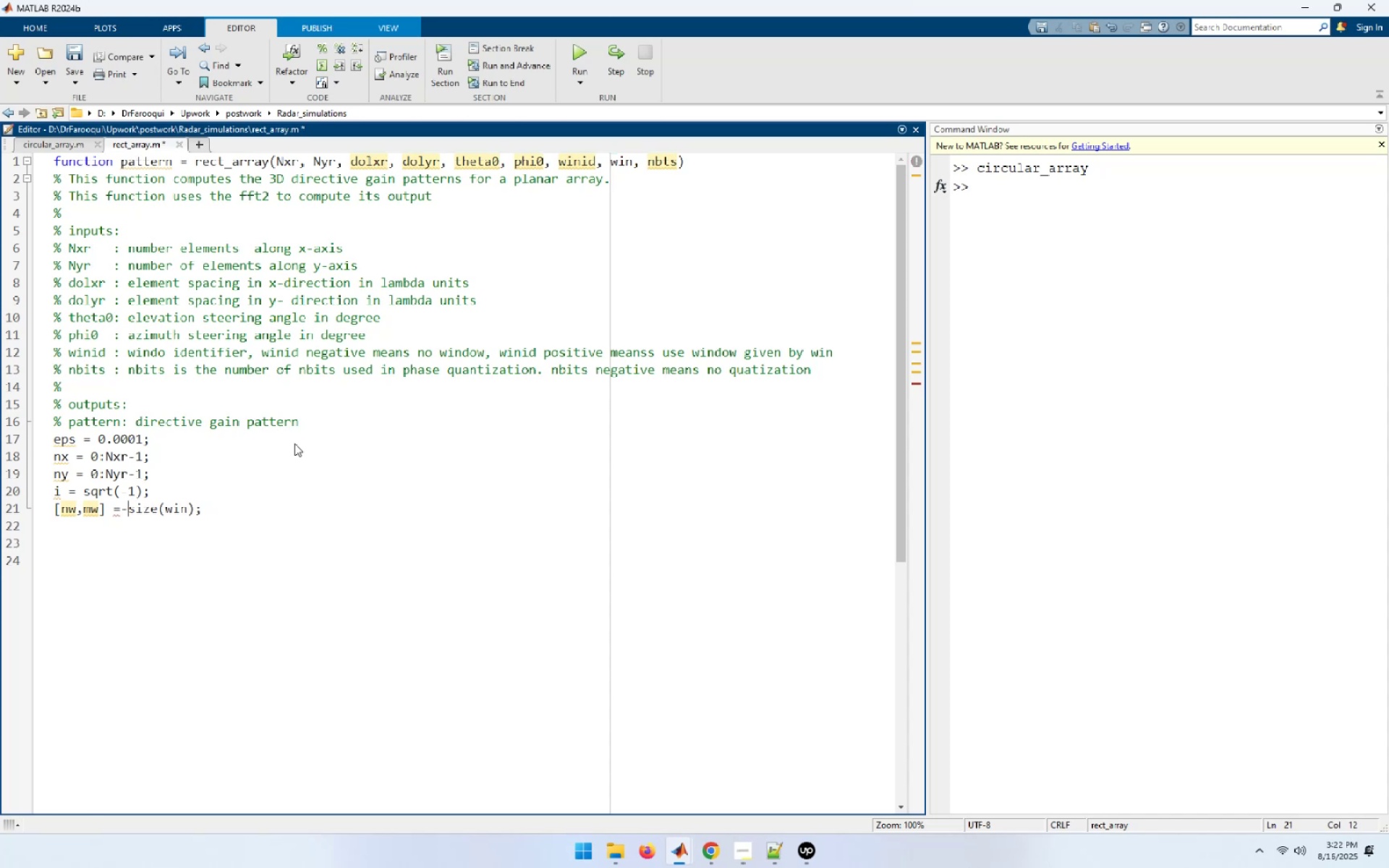 
key(Backspace)
 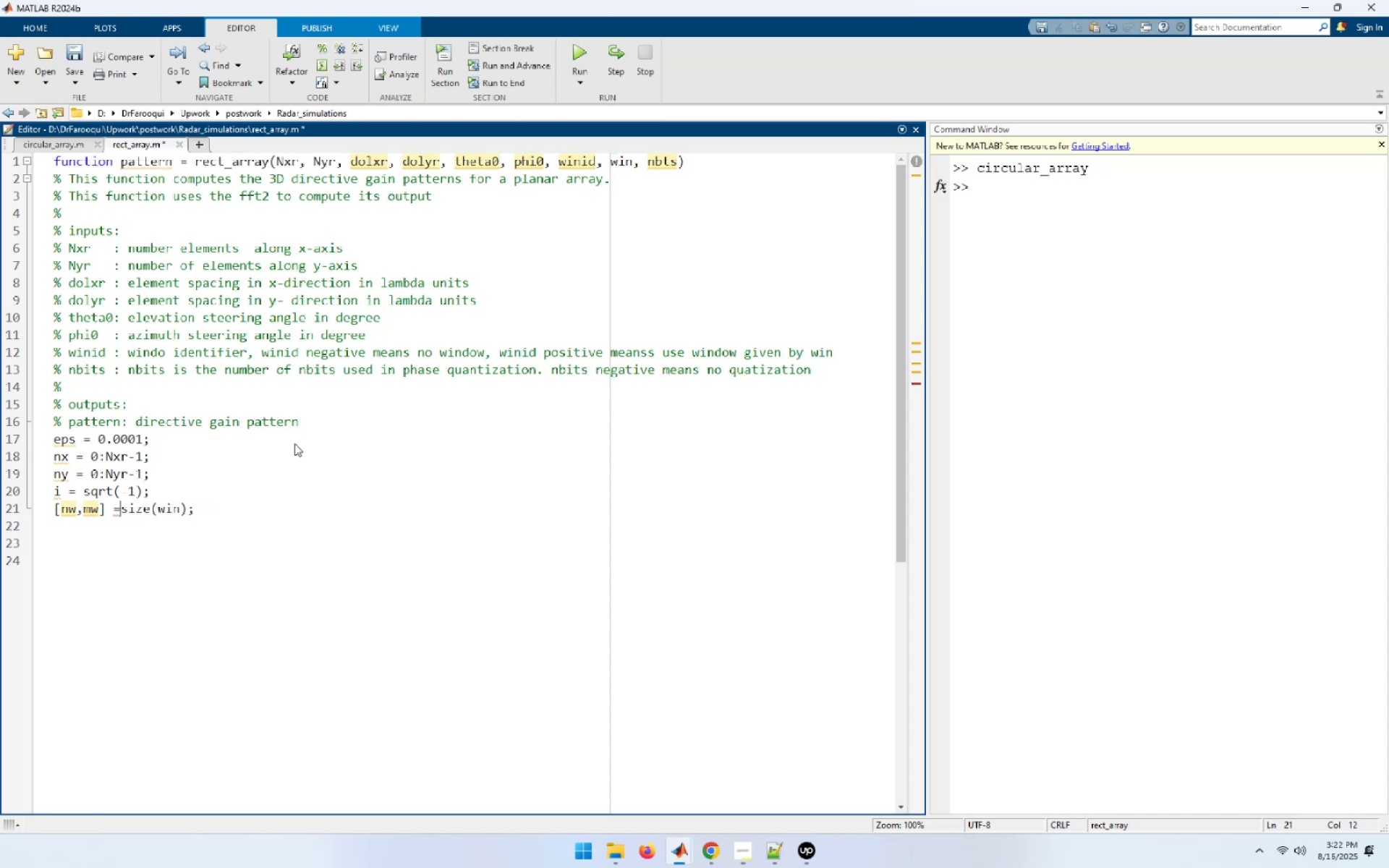 
key(Space)
 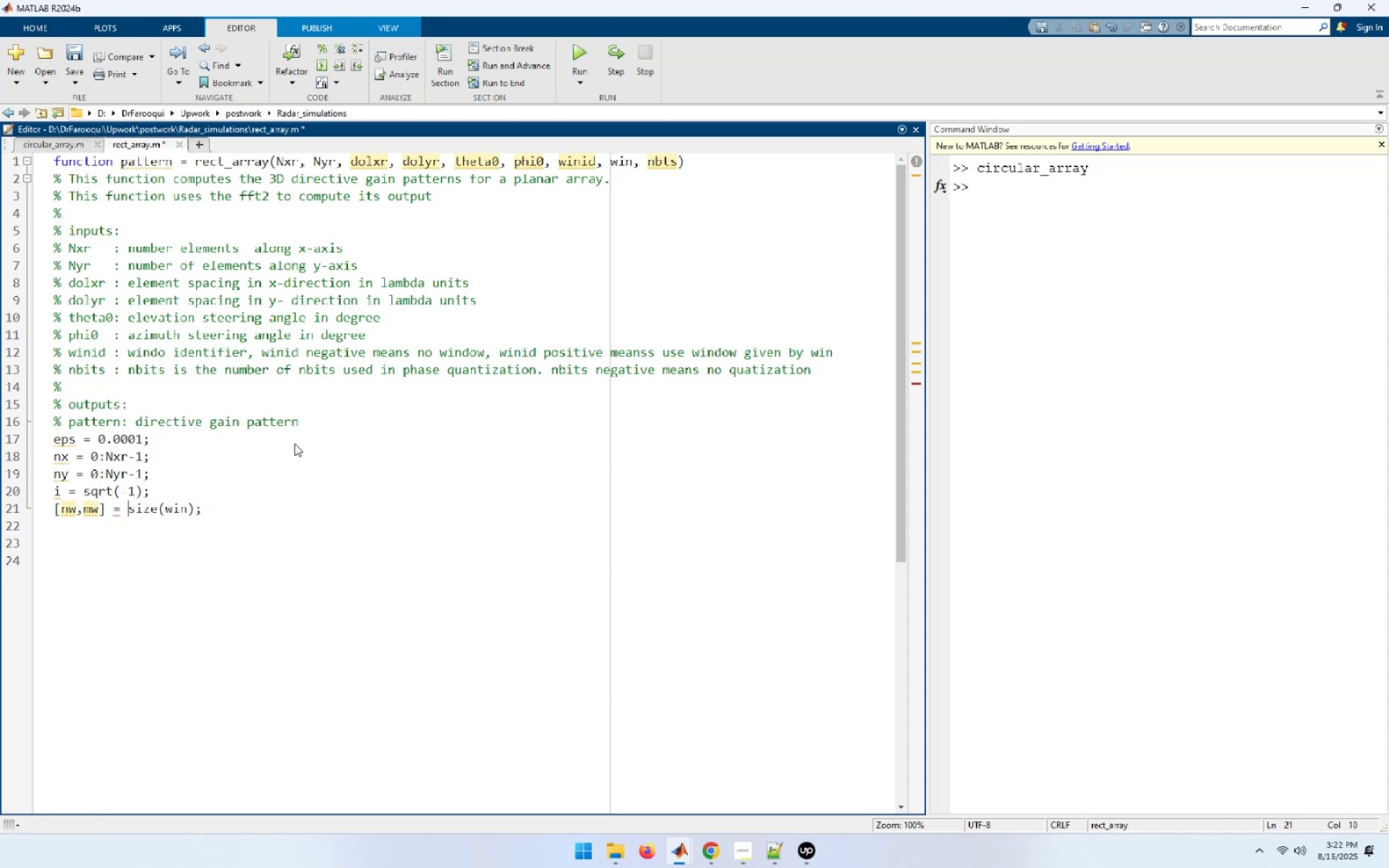 
key(End)
 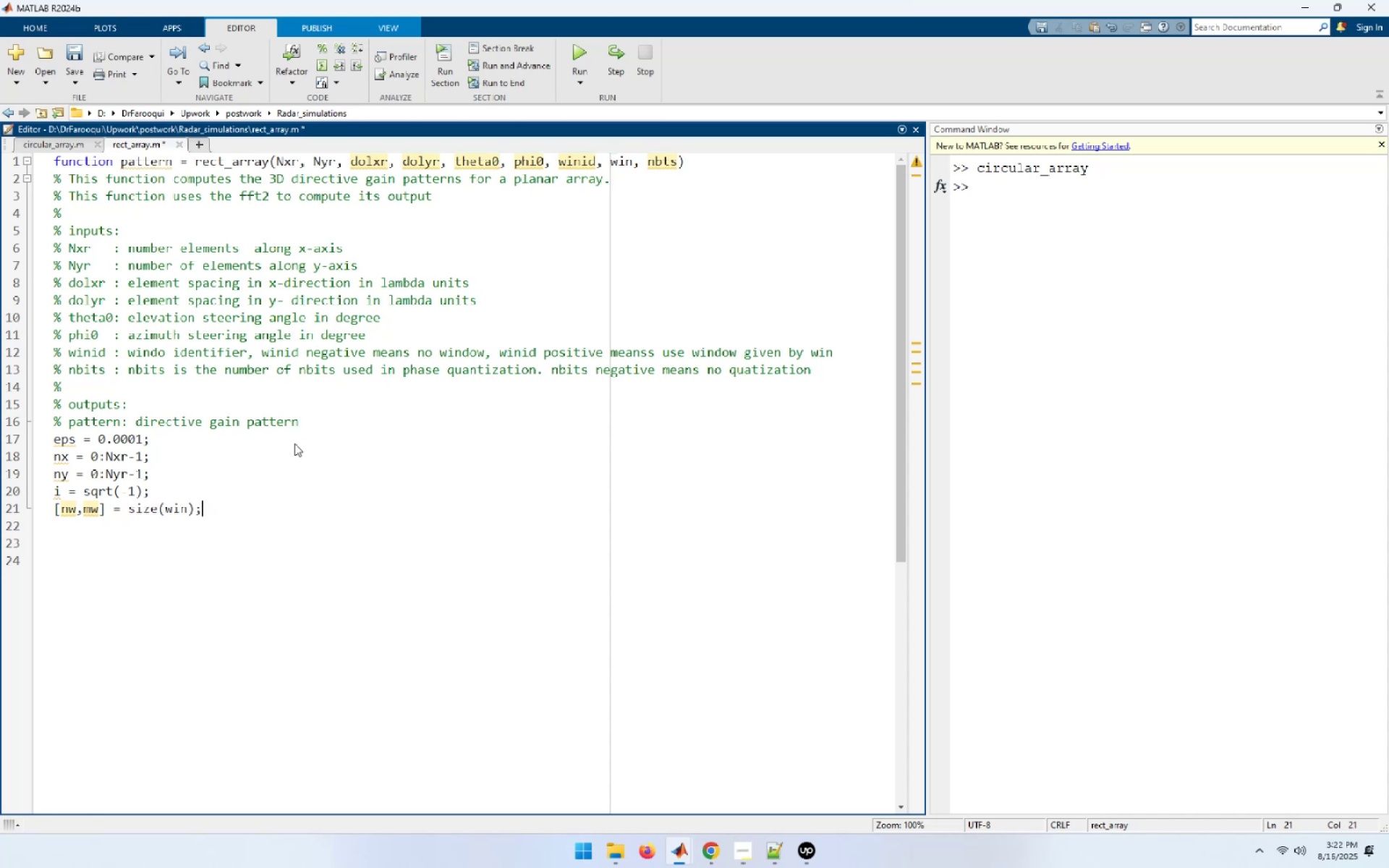 
key(Enter)
 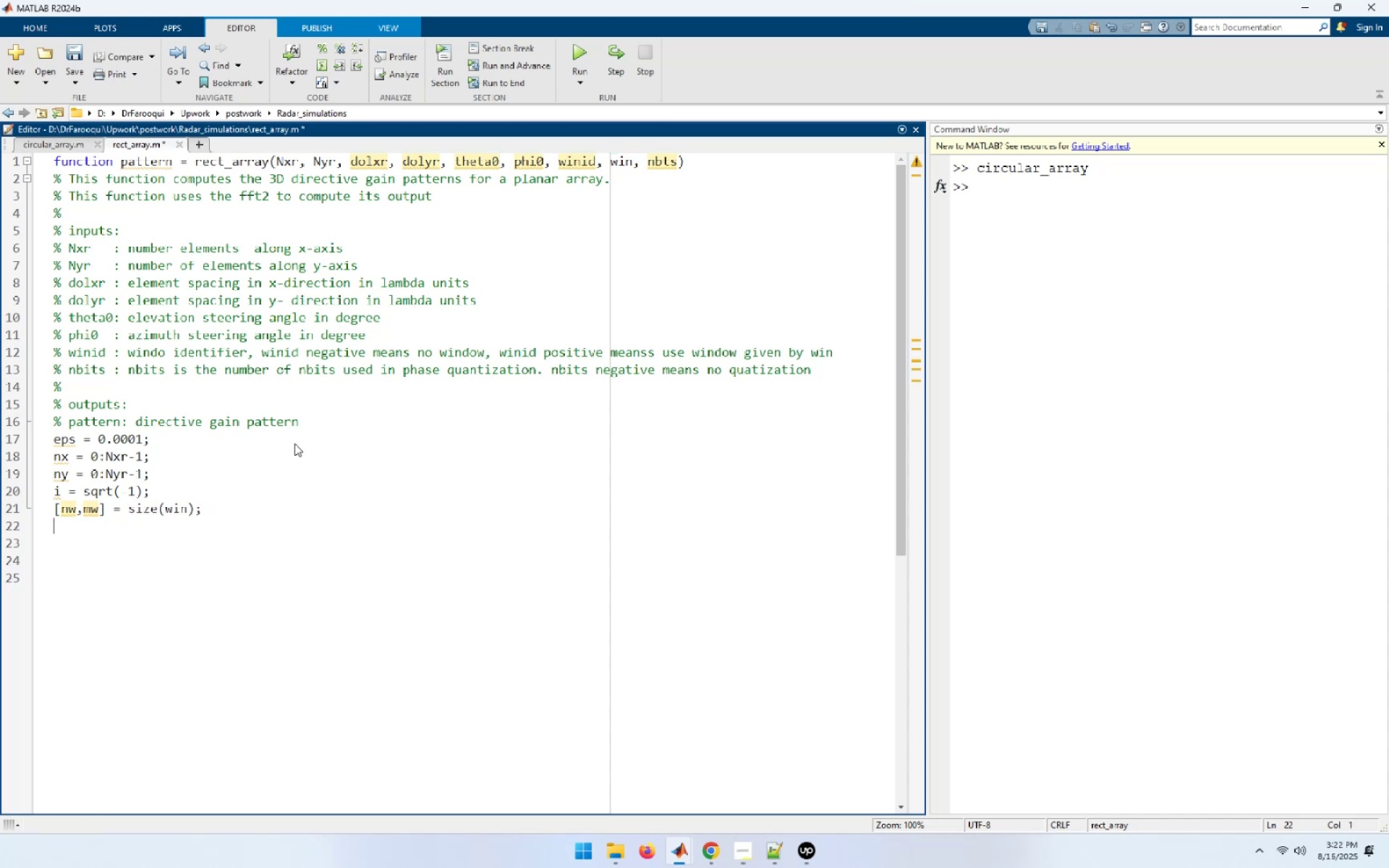 
type(if winid ? )
key(Backspace)
key(Backspace)
type(<)
key(Backspace)
type(?)
key(Backspace)
type(/)
key(Backspace)
type(> -)
key(Backspace)
type(0-)
 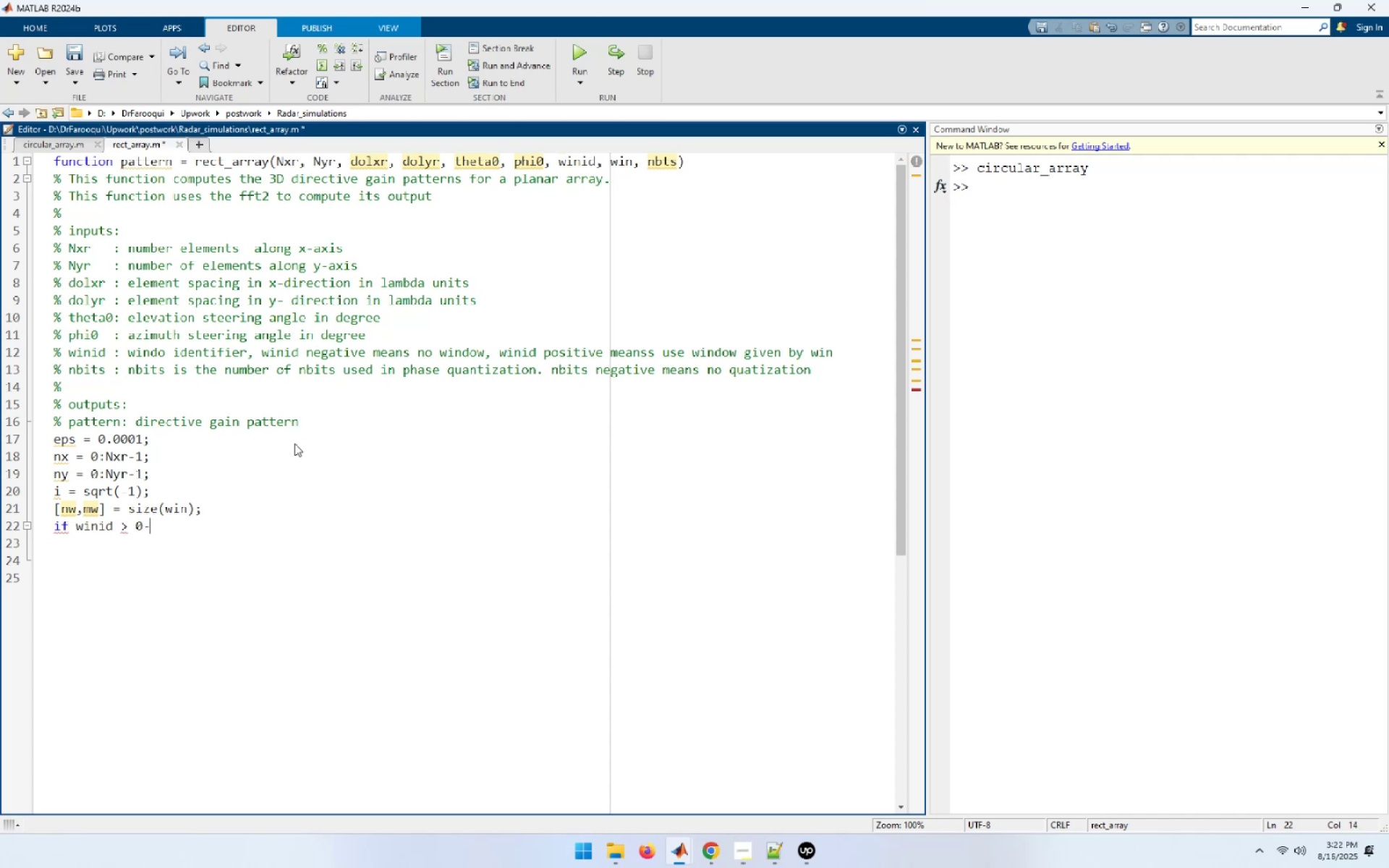 
wait(6.03)
 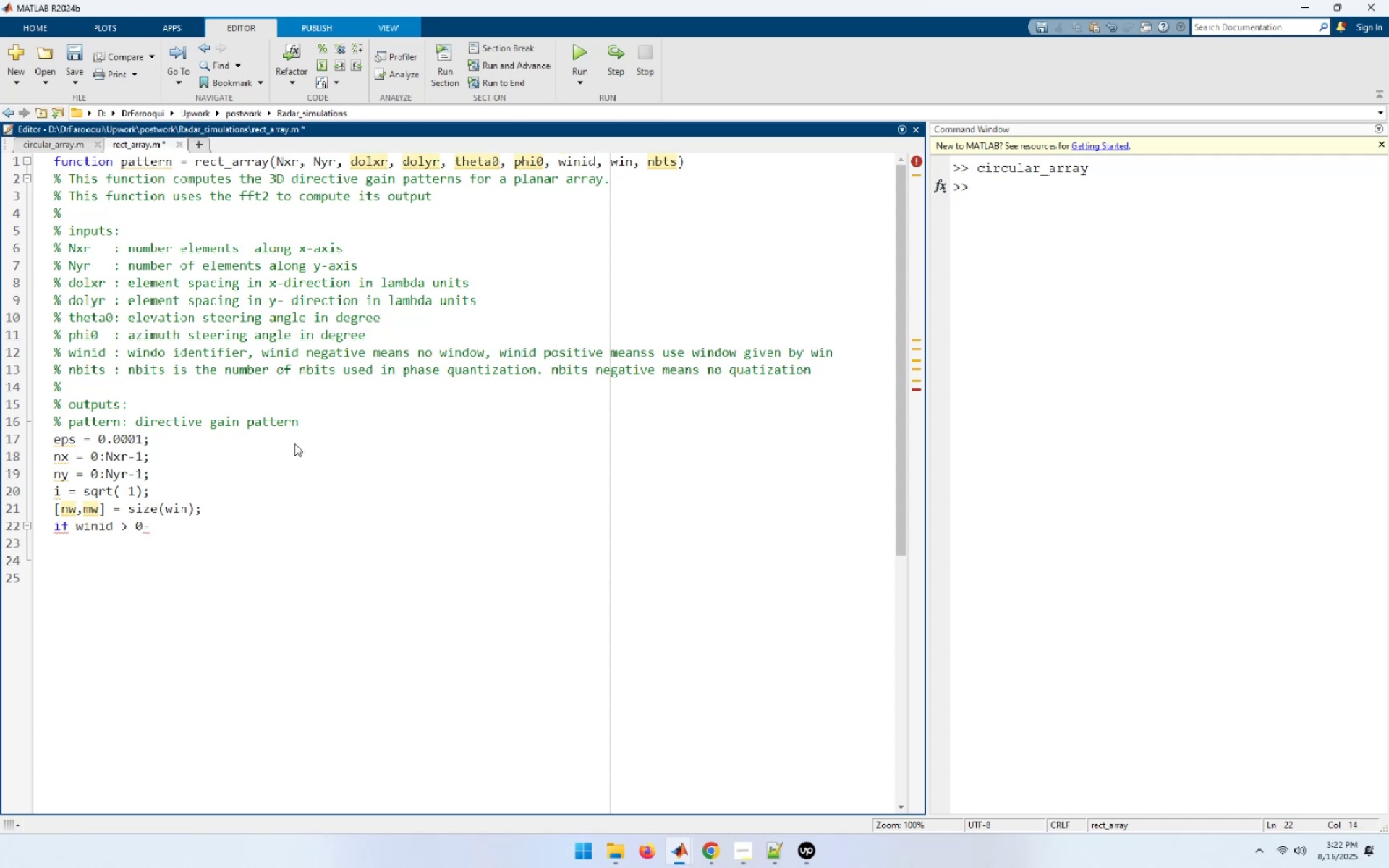 
key(0)
 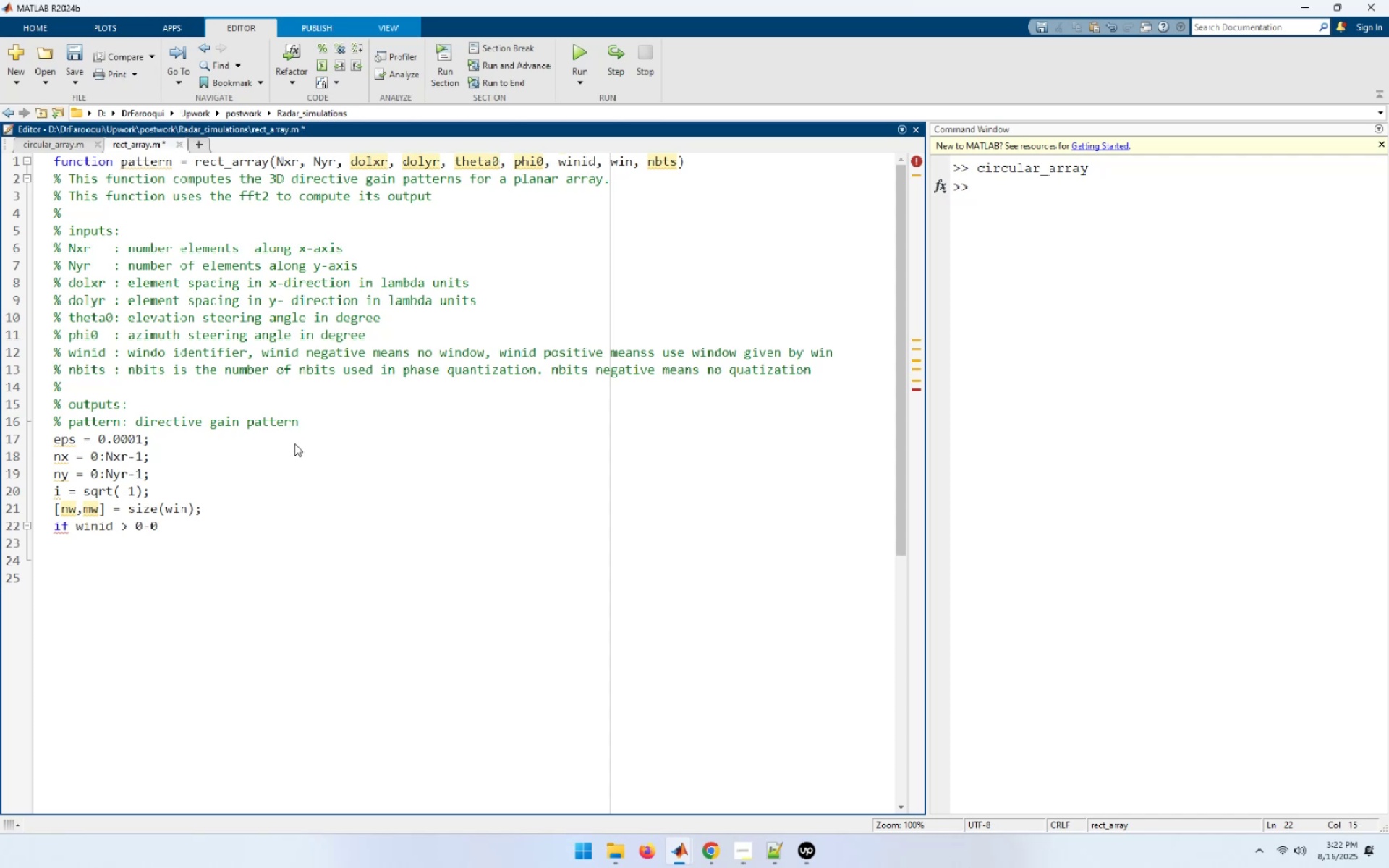 
key(Backspace)
 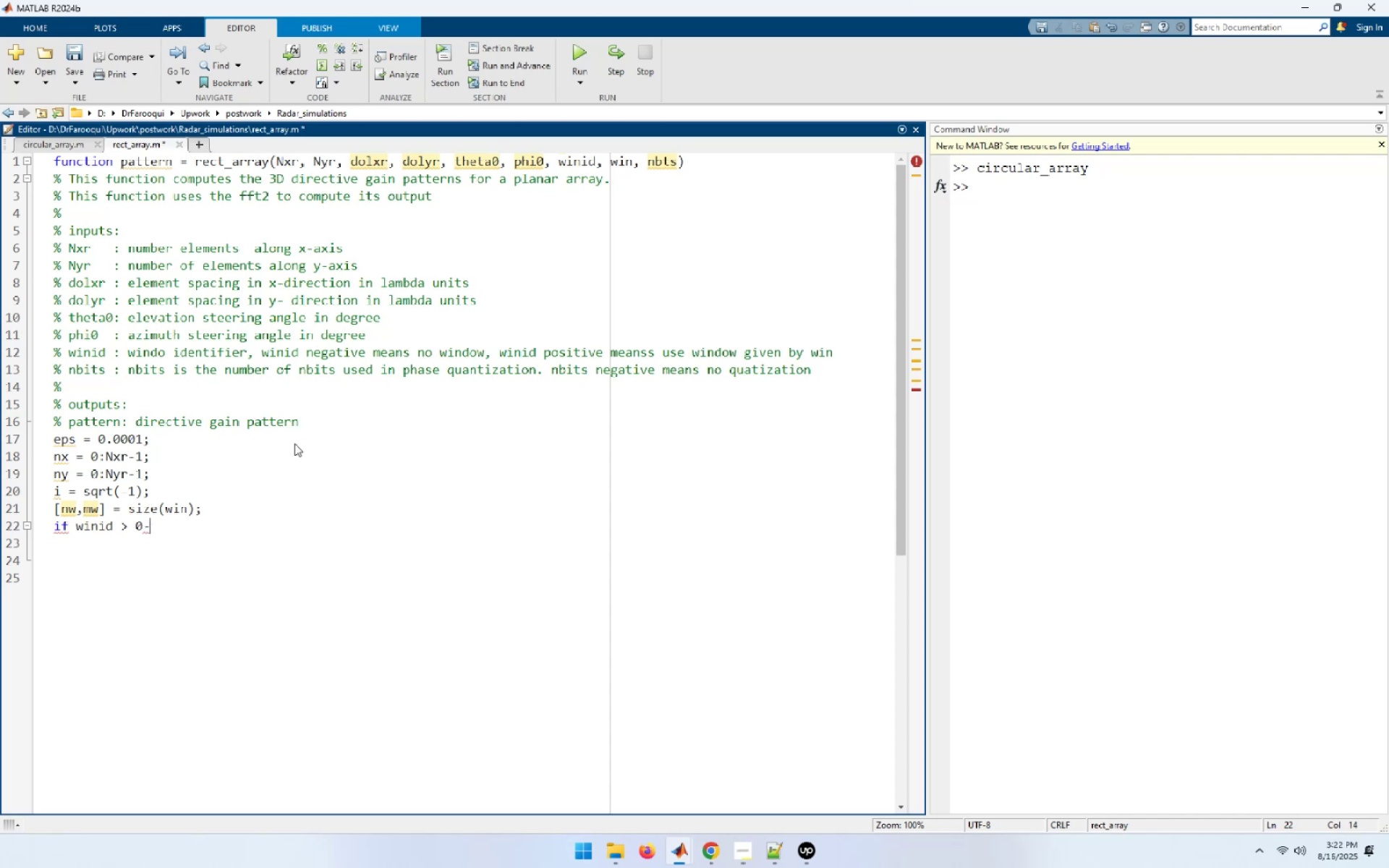 
key(Backspace)
 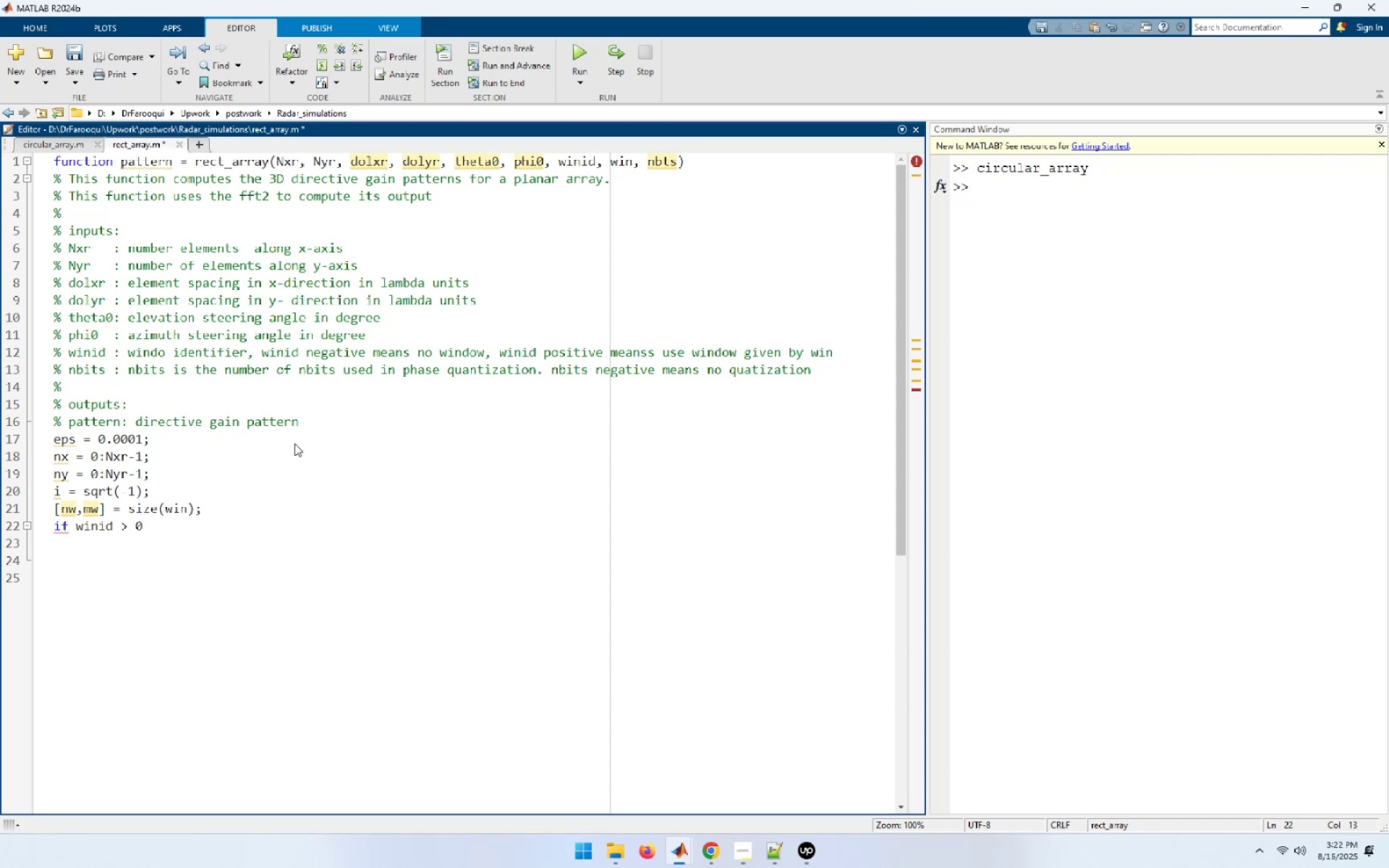 
key(Enter)
 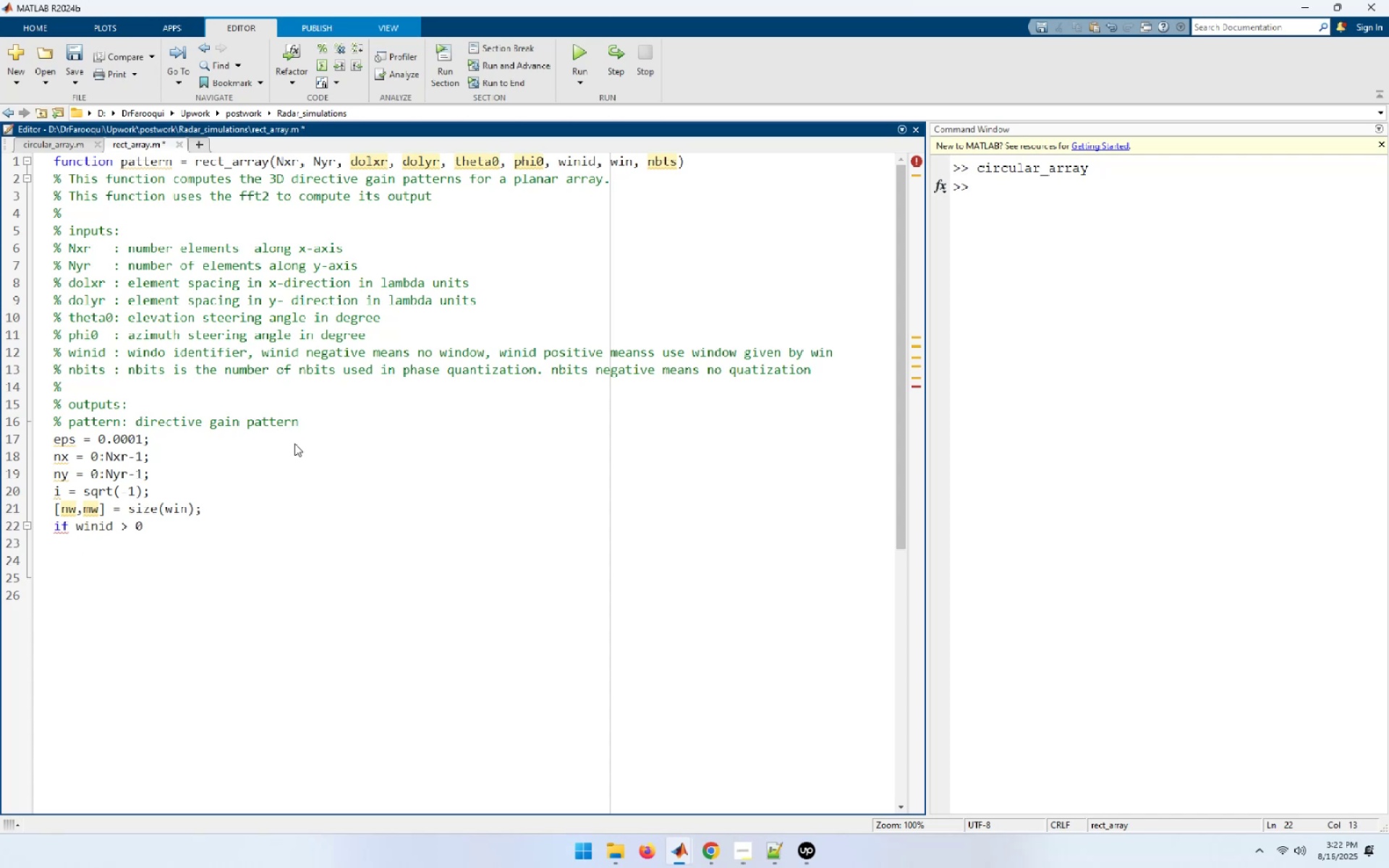 
wait(9.63)
 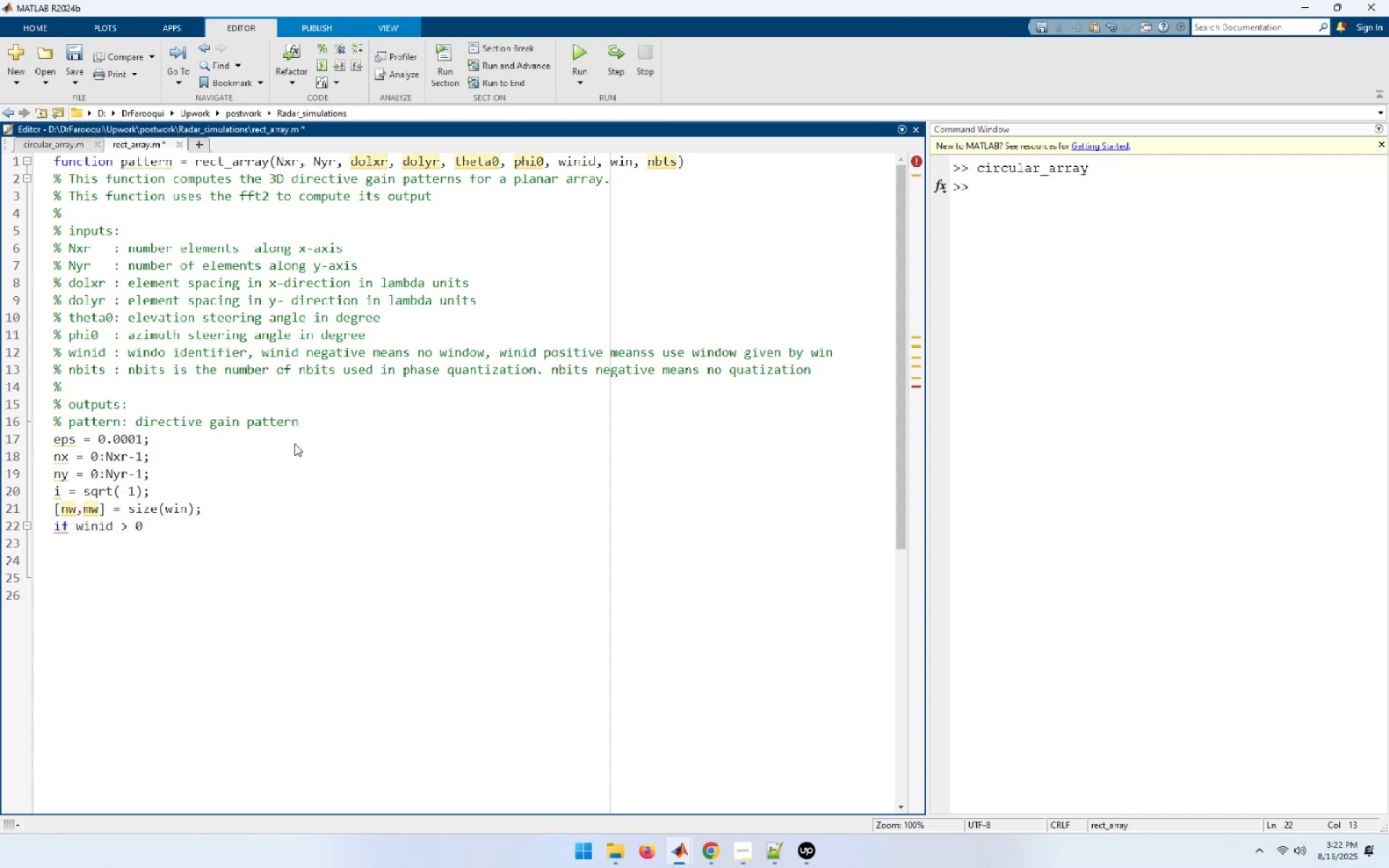 
type(if nw ~= Nxr)
 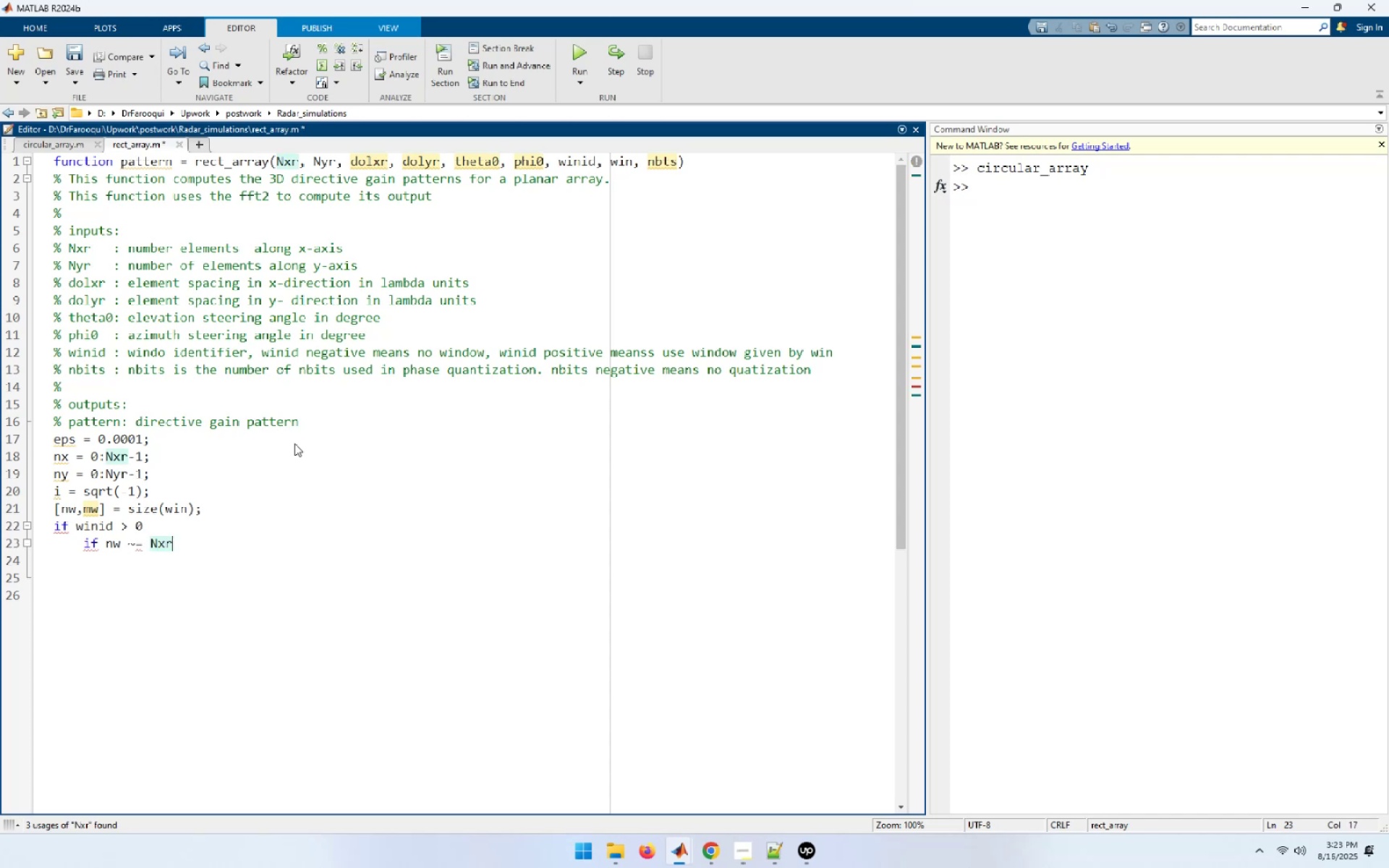 
key(Enter)
 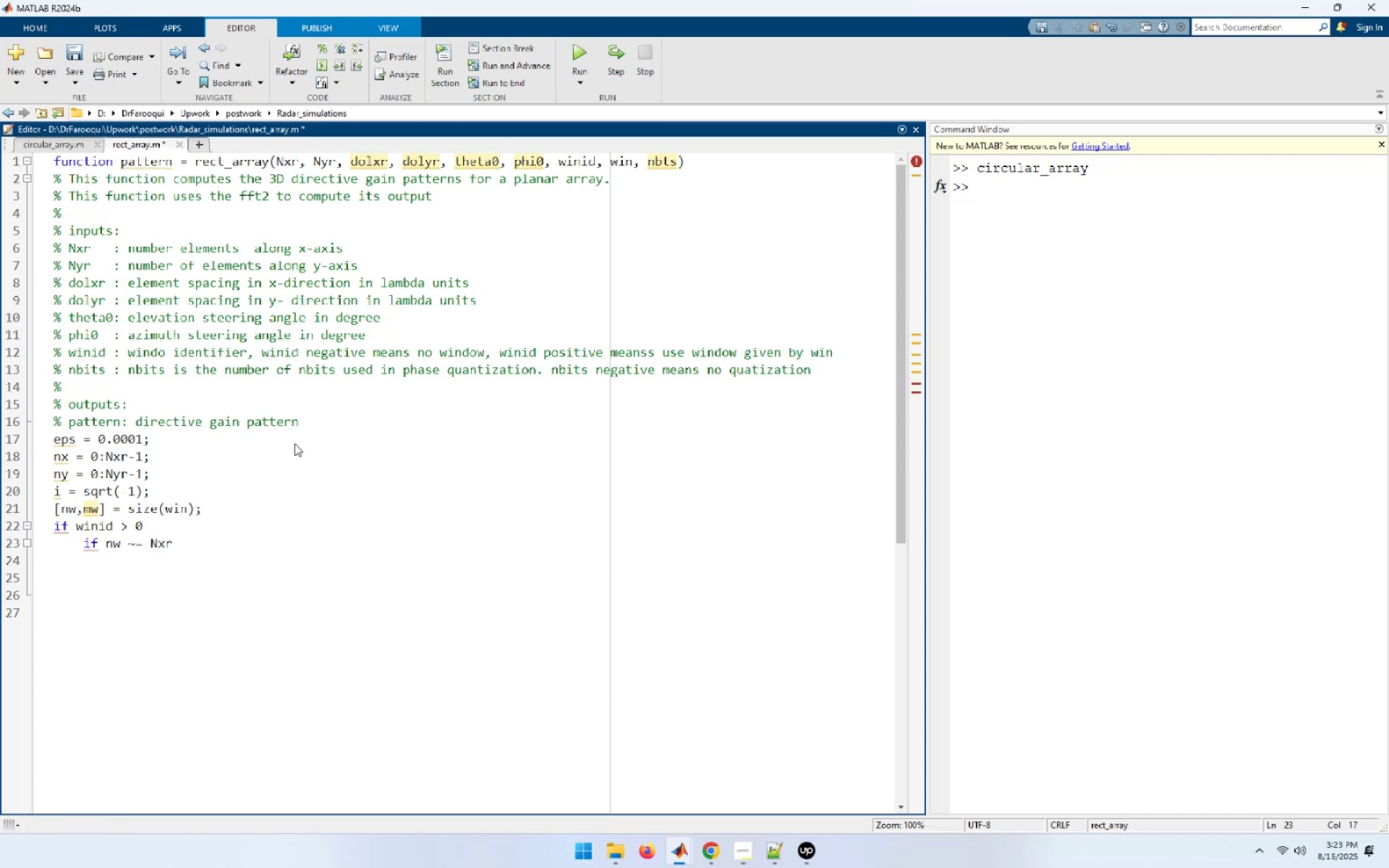 
type(fprintf('STOP: window size must be the same as the array);)
 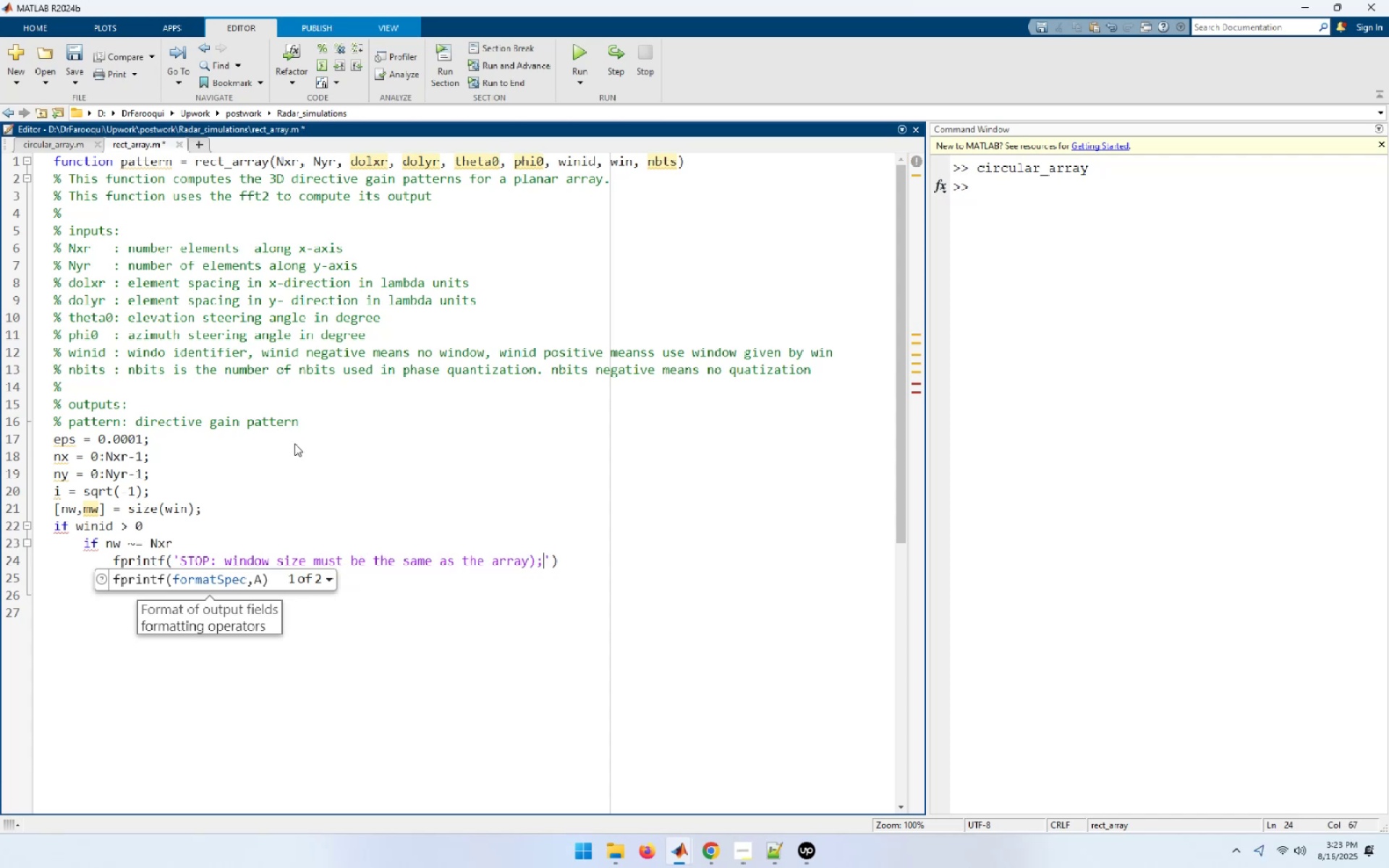 
 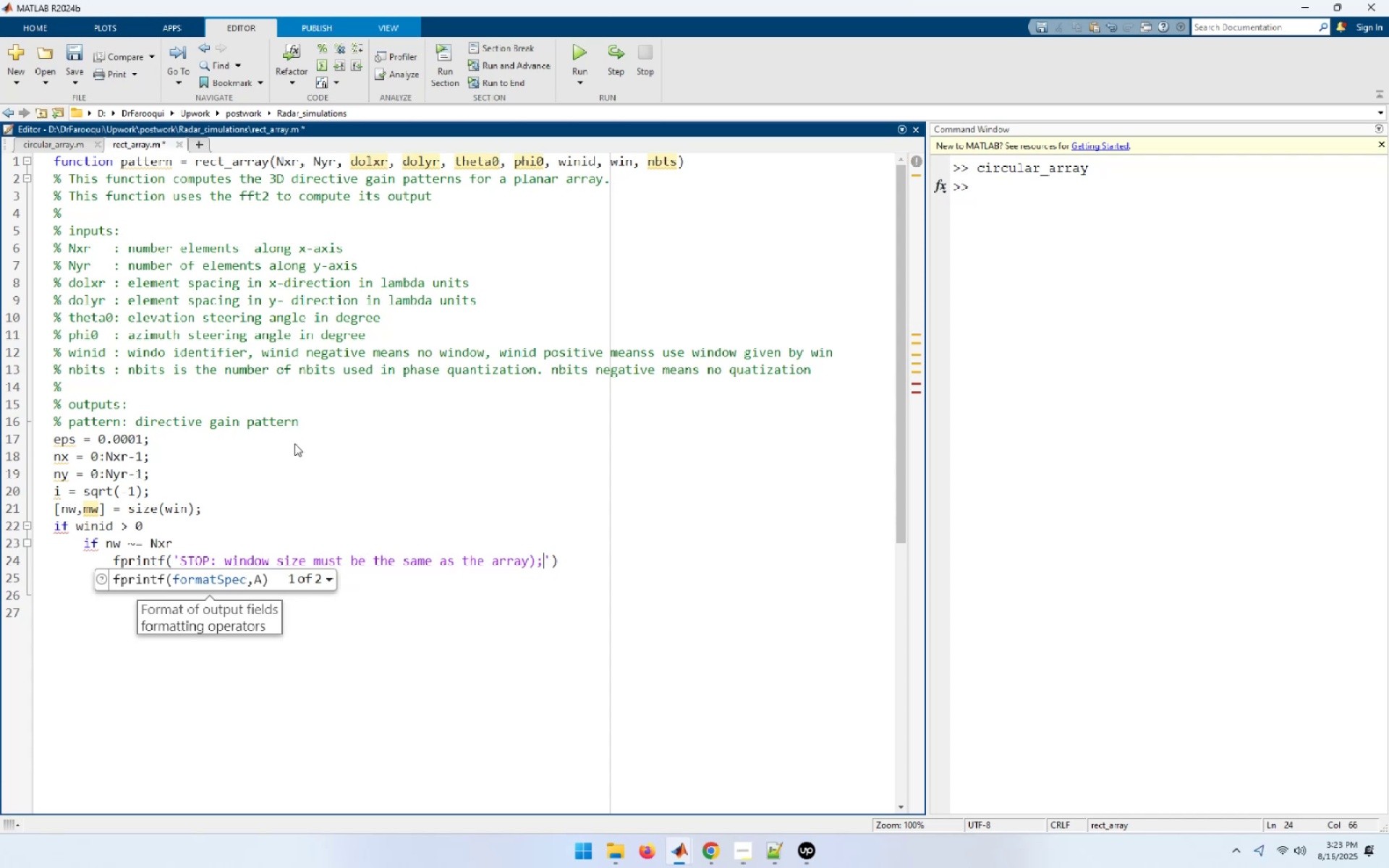 
key(Enter)
 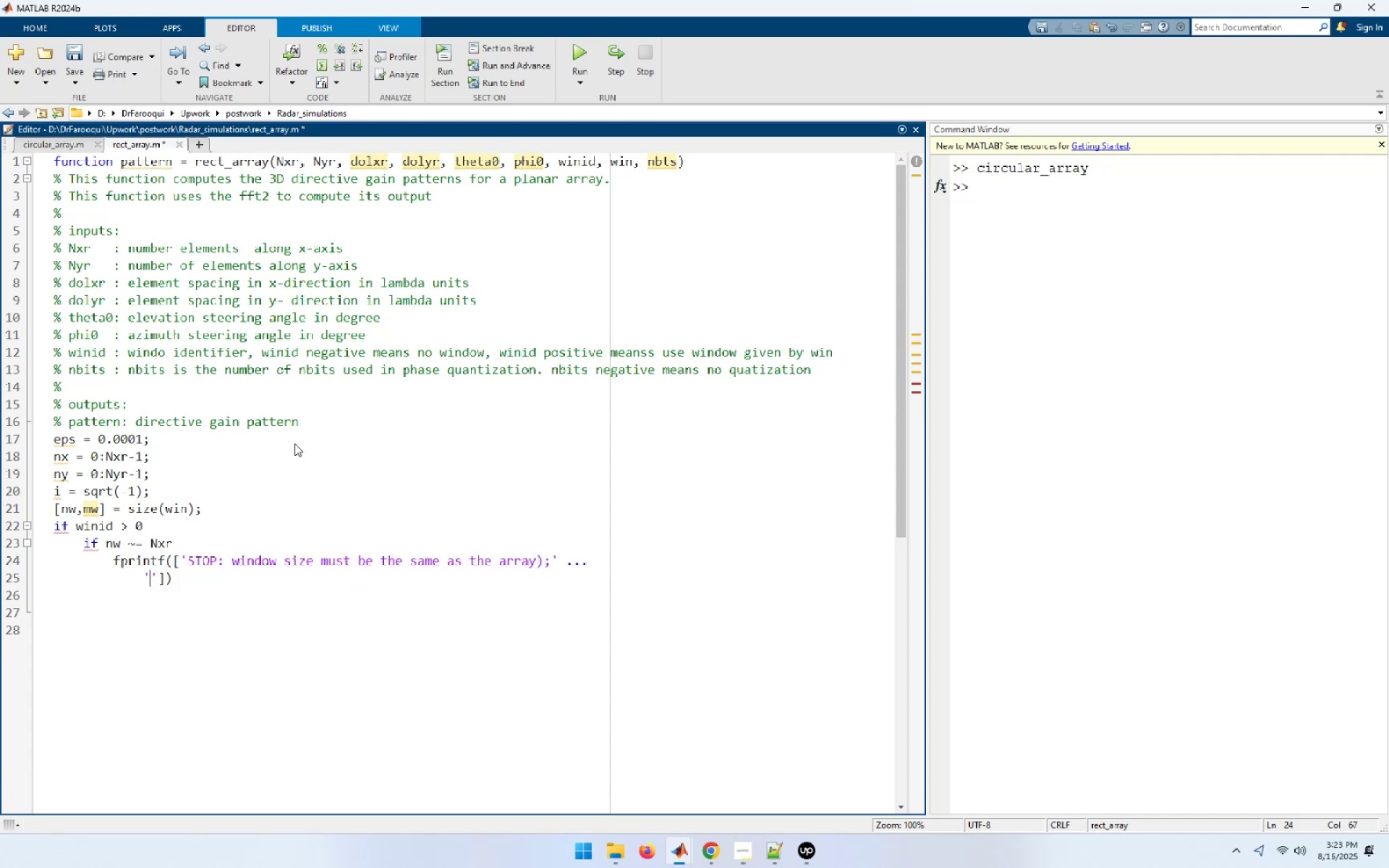 
type(return)
 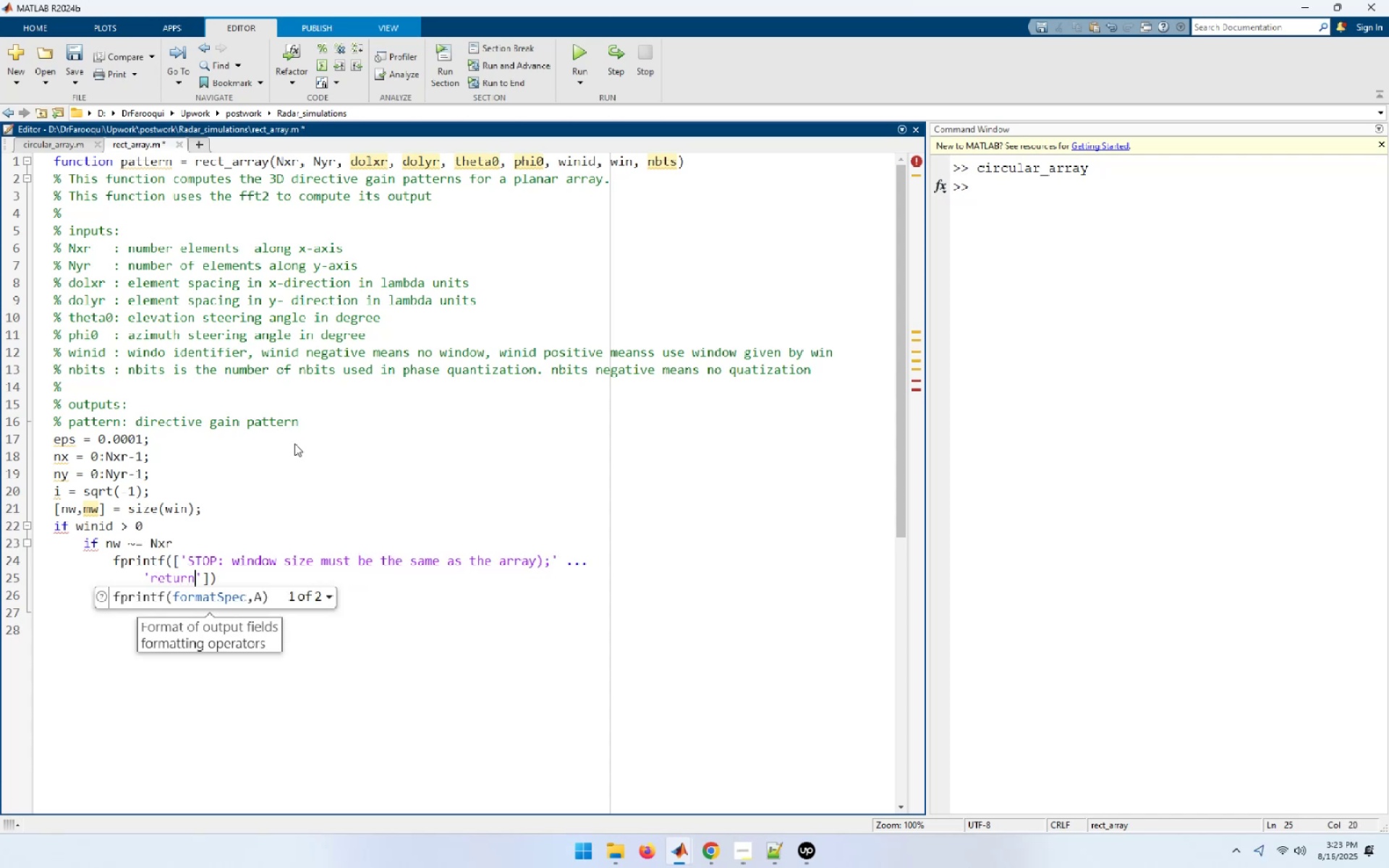 
key(ArrowUp)
 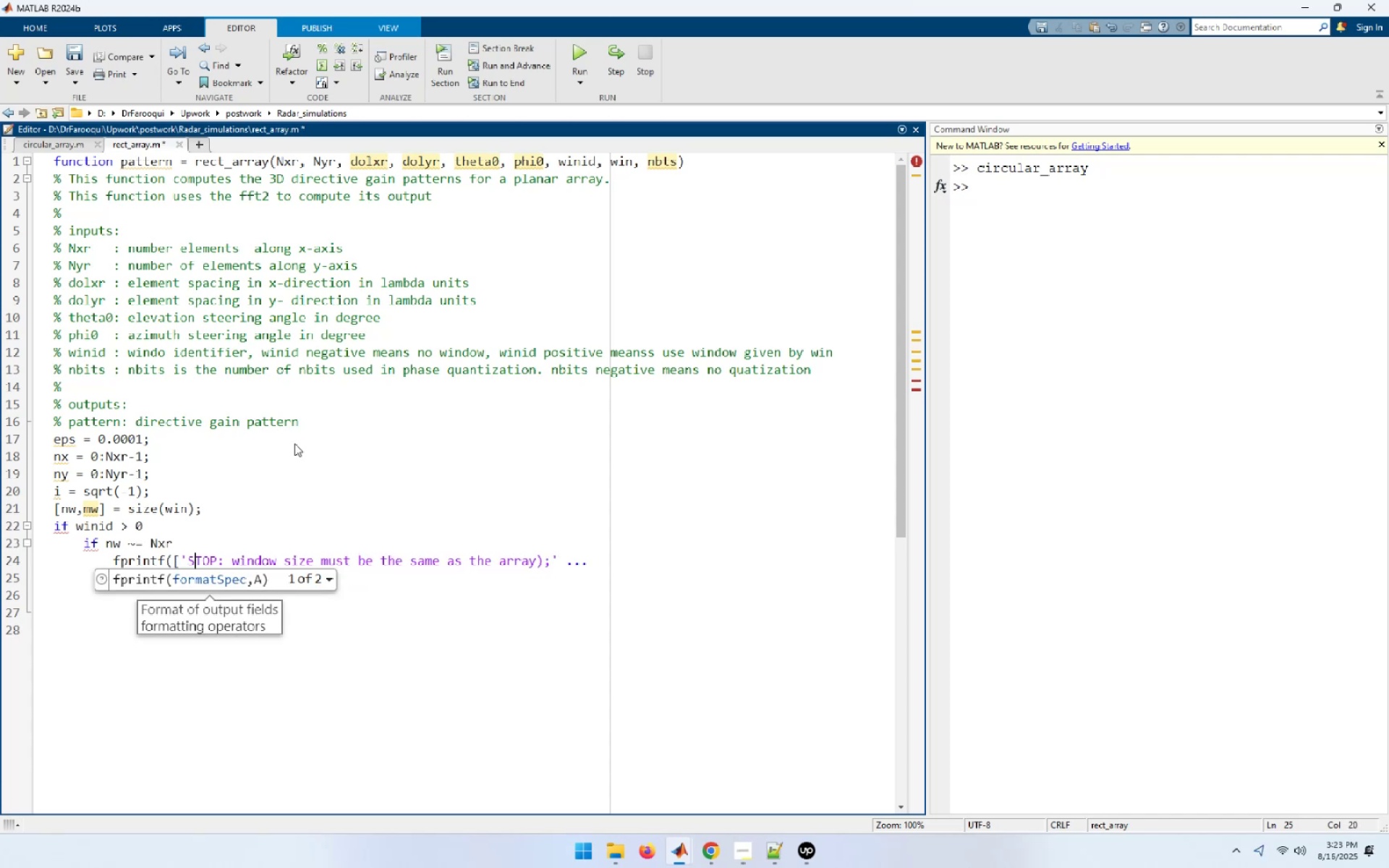 
key(End)
 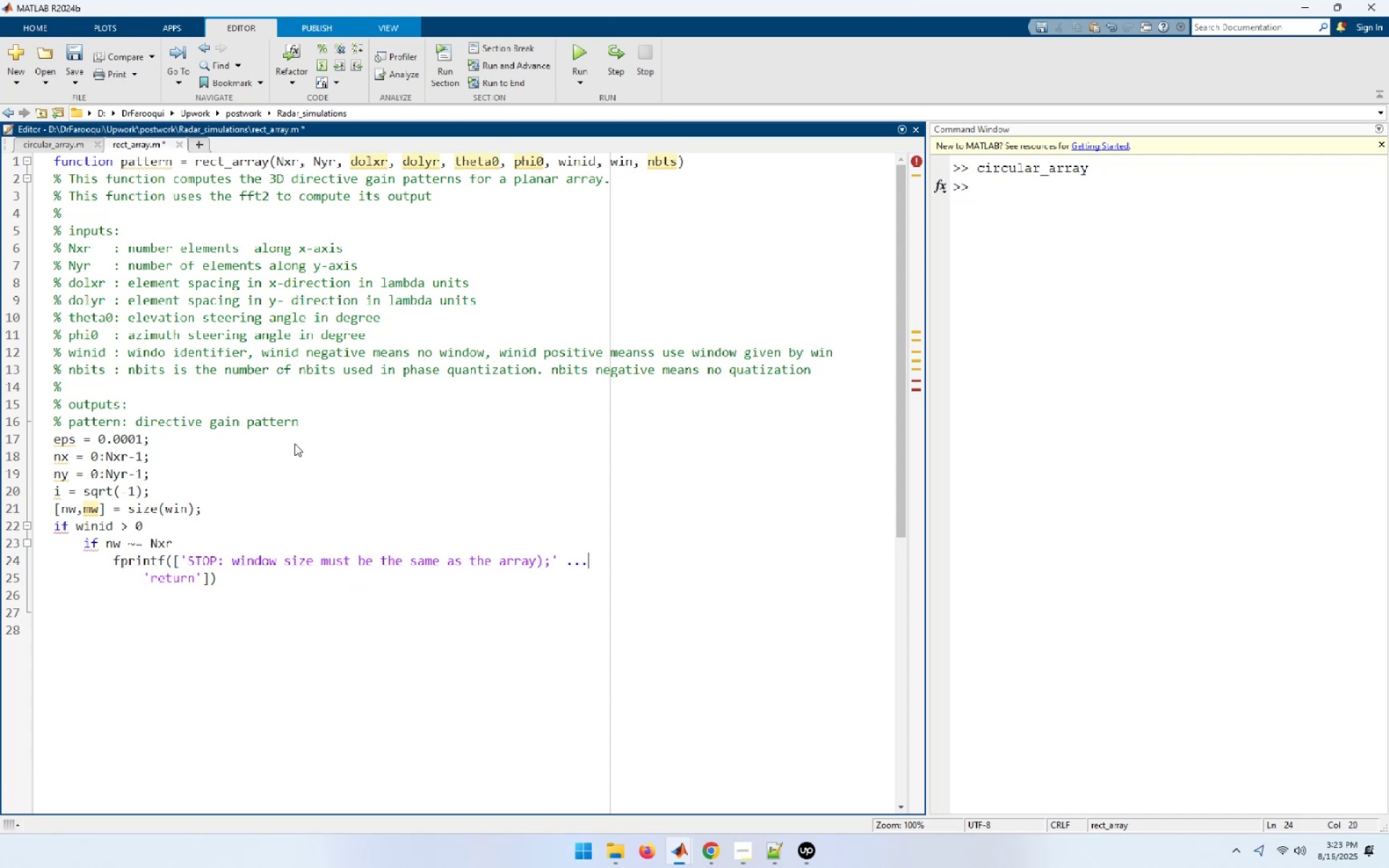 
key(Backspace)
 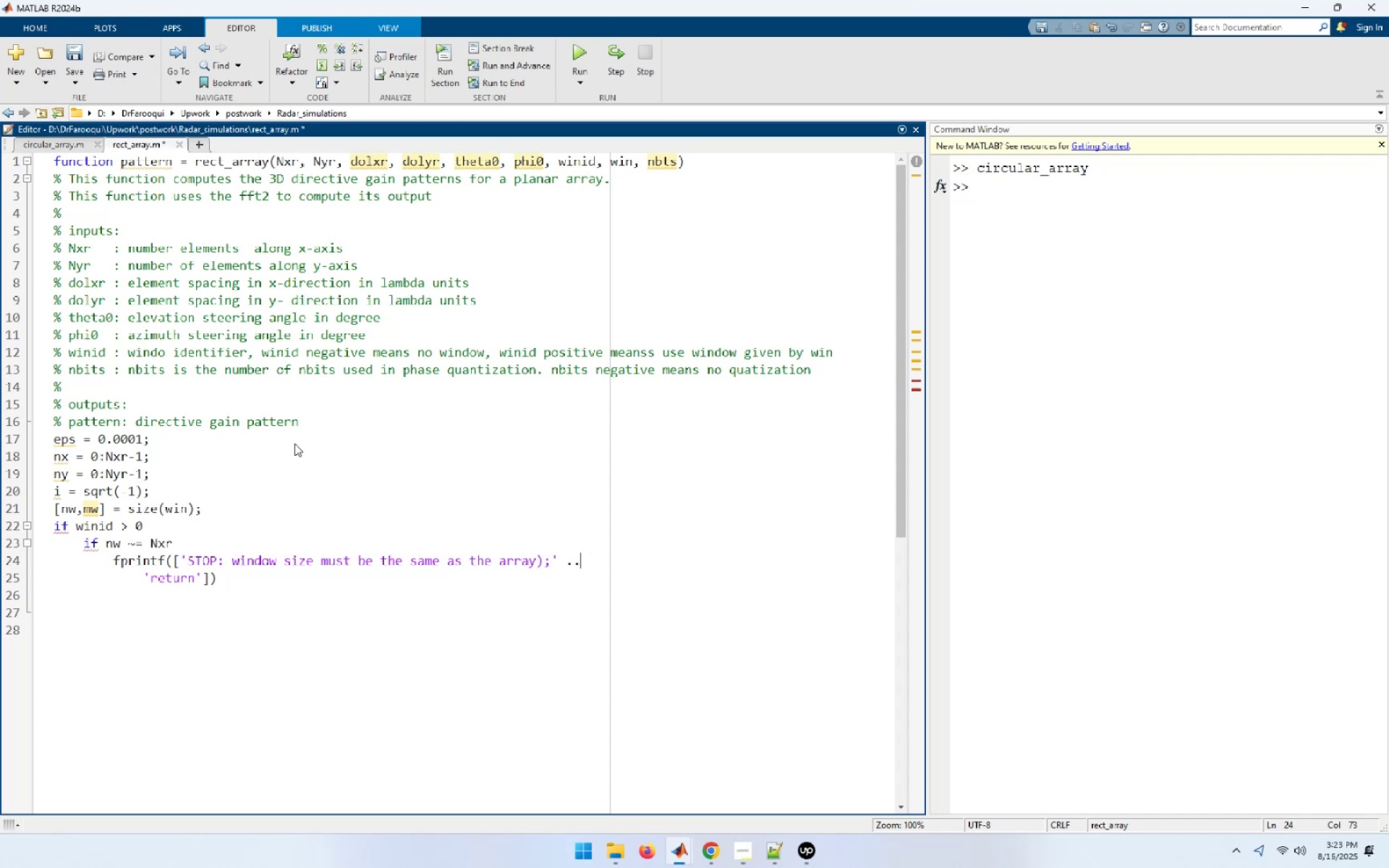 
key(Backspace)
 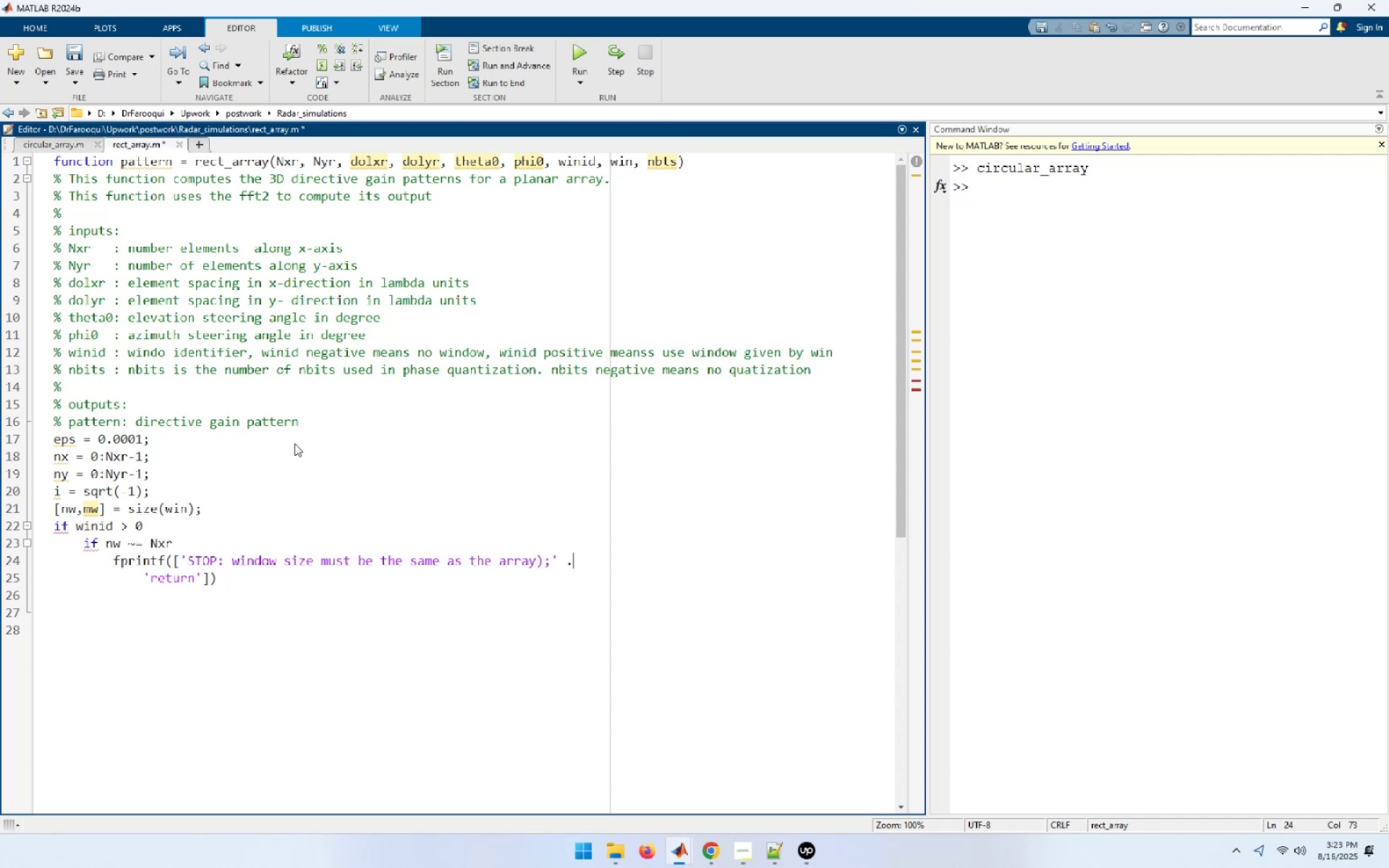 
key(Backspace)
 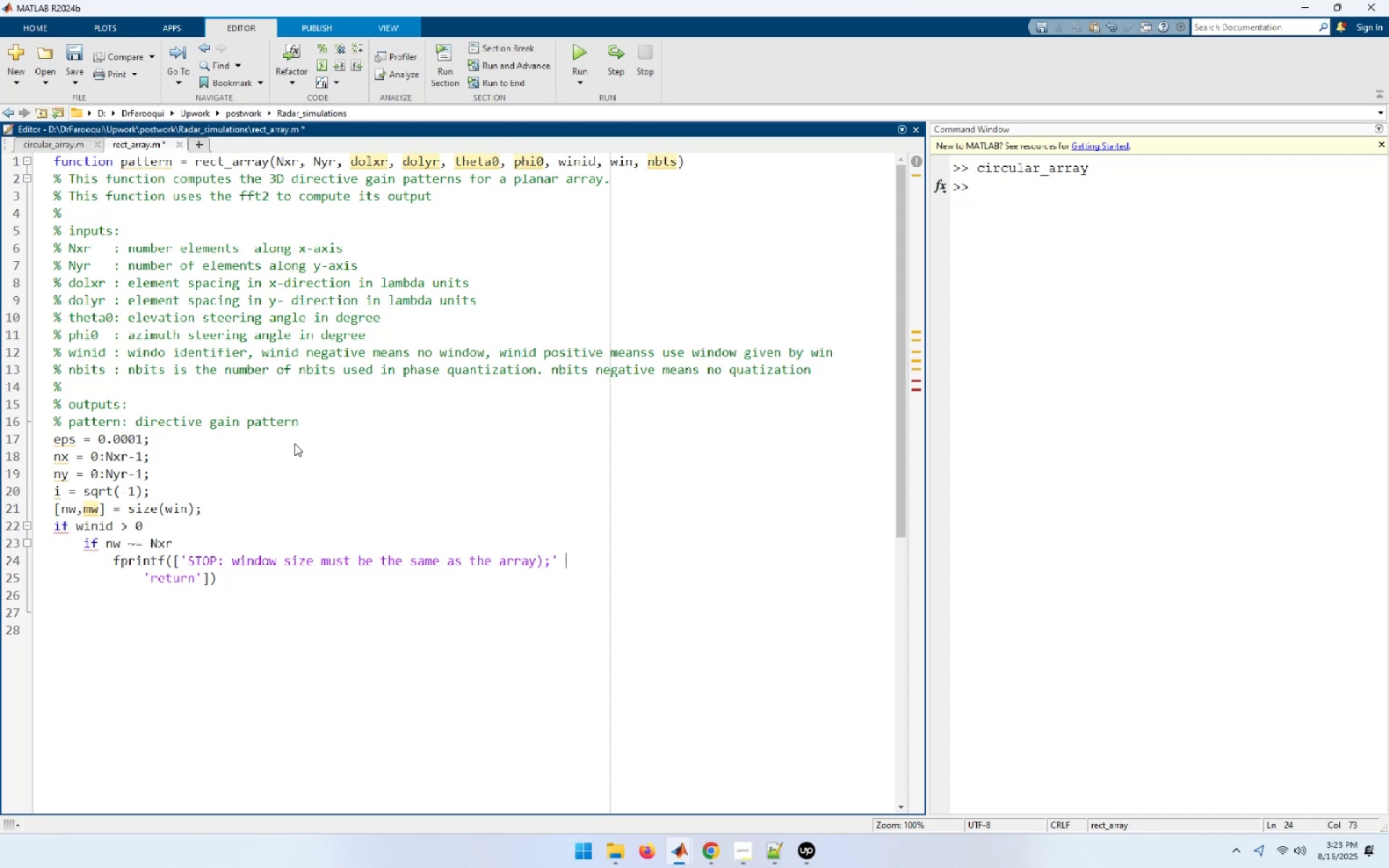 
key(Backspace)
 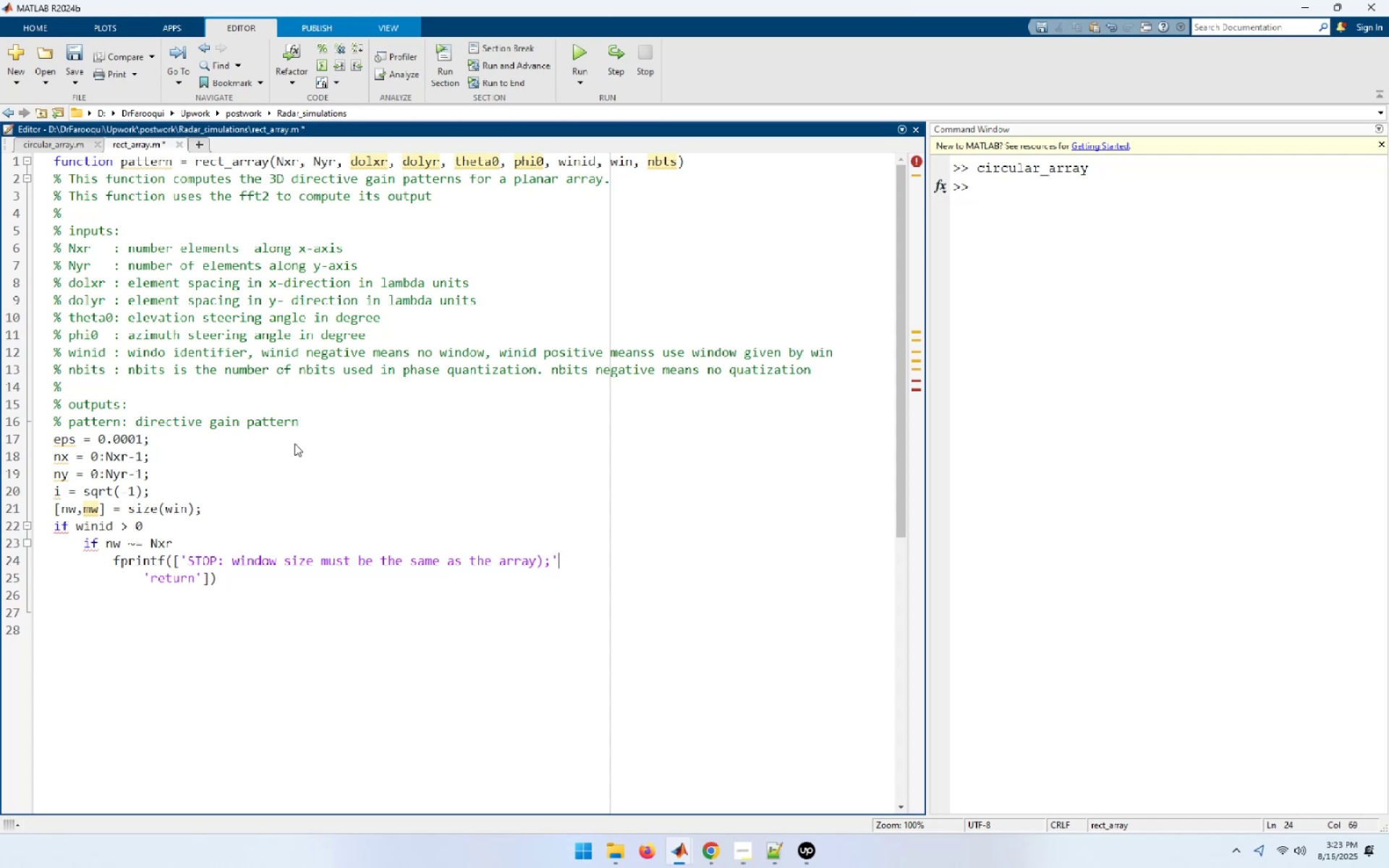 
hold_key(key=ArrowLeft, duration=1.52)
 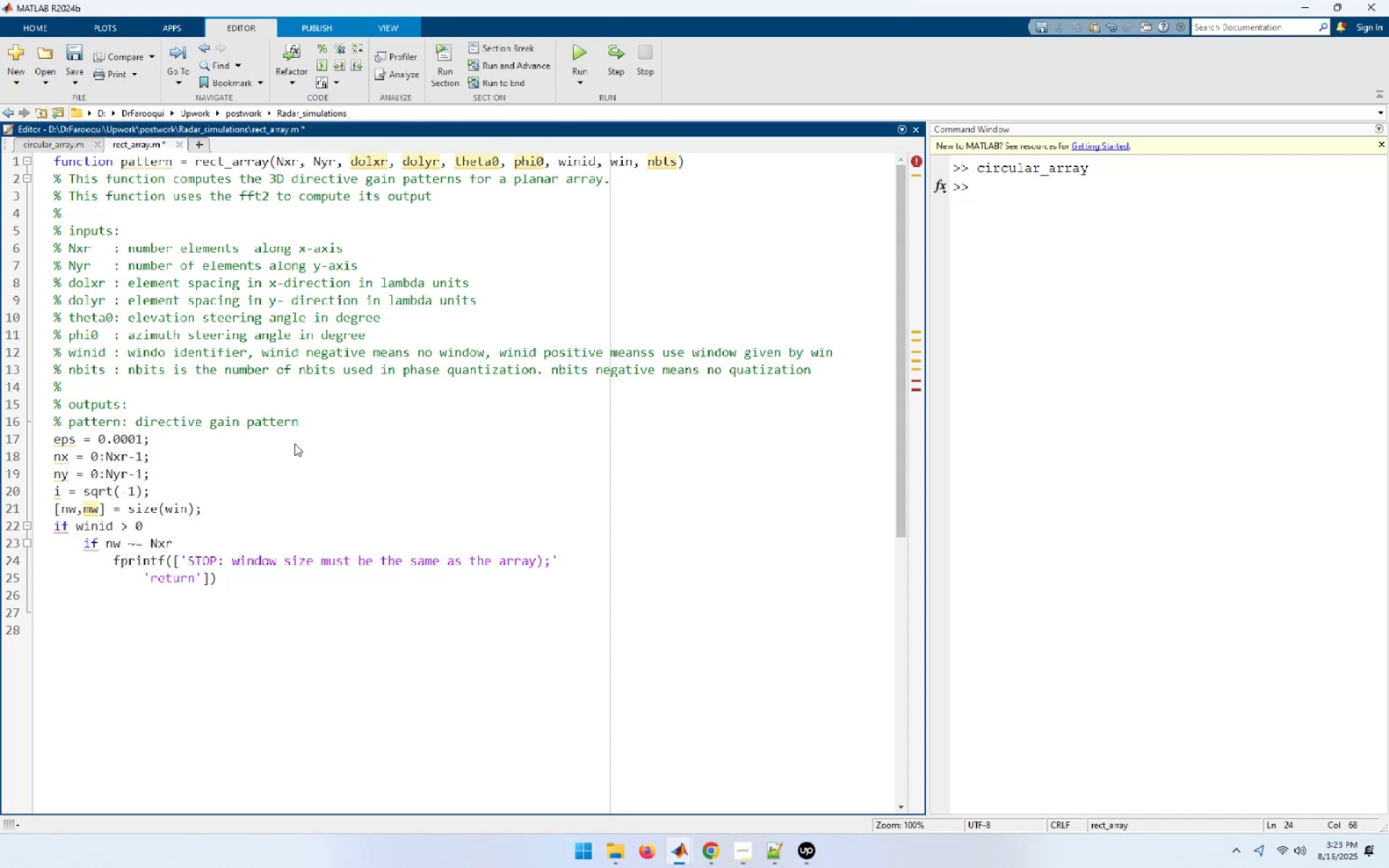 
hold_key(key=ArrowLeft, duration=0.61)
 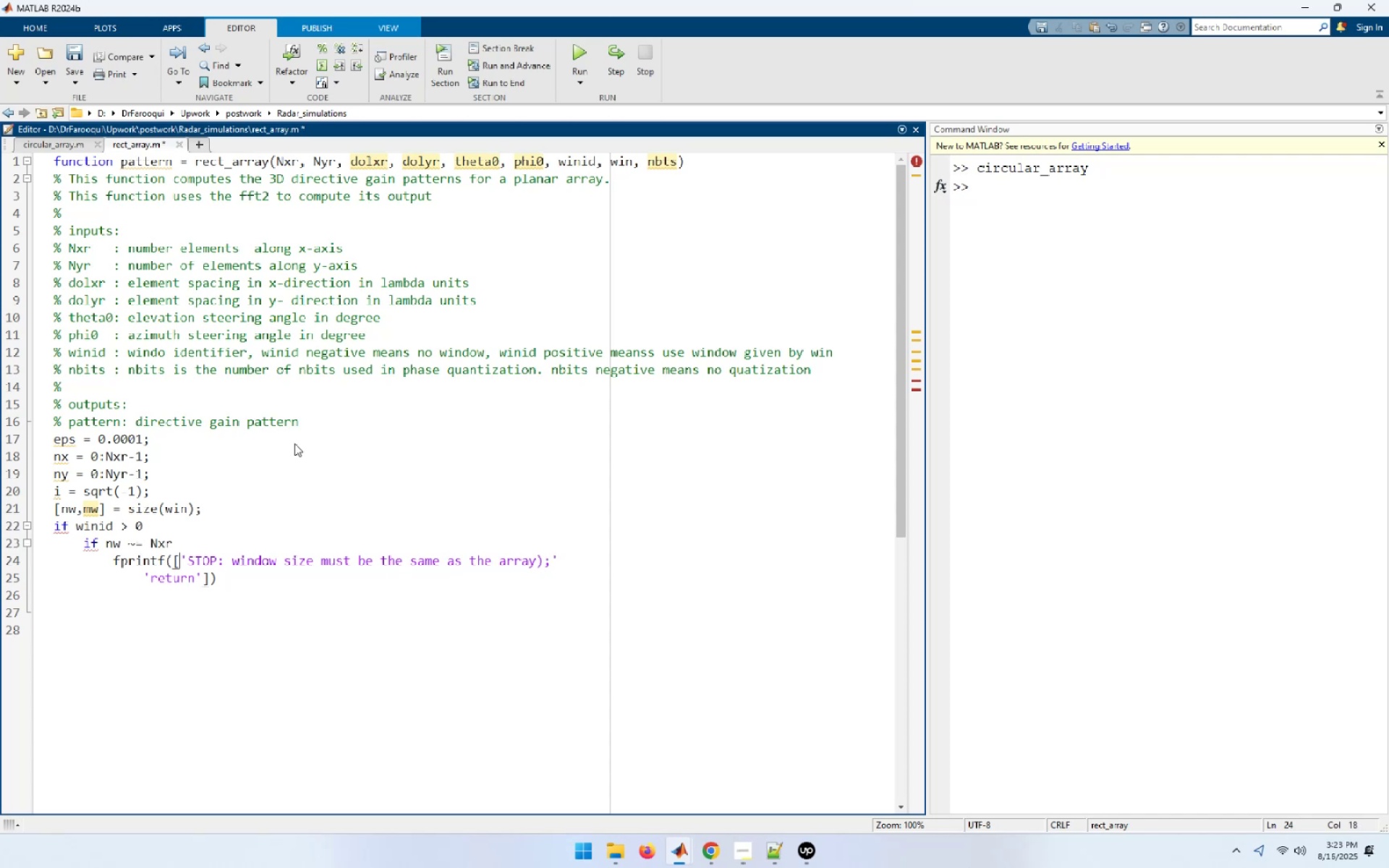 
key(Backspace)
 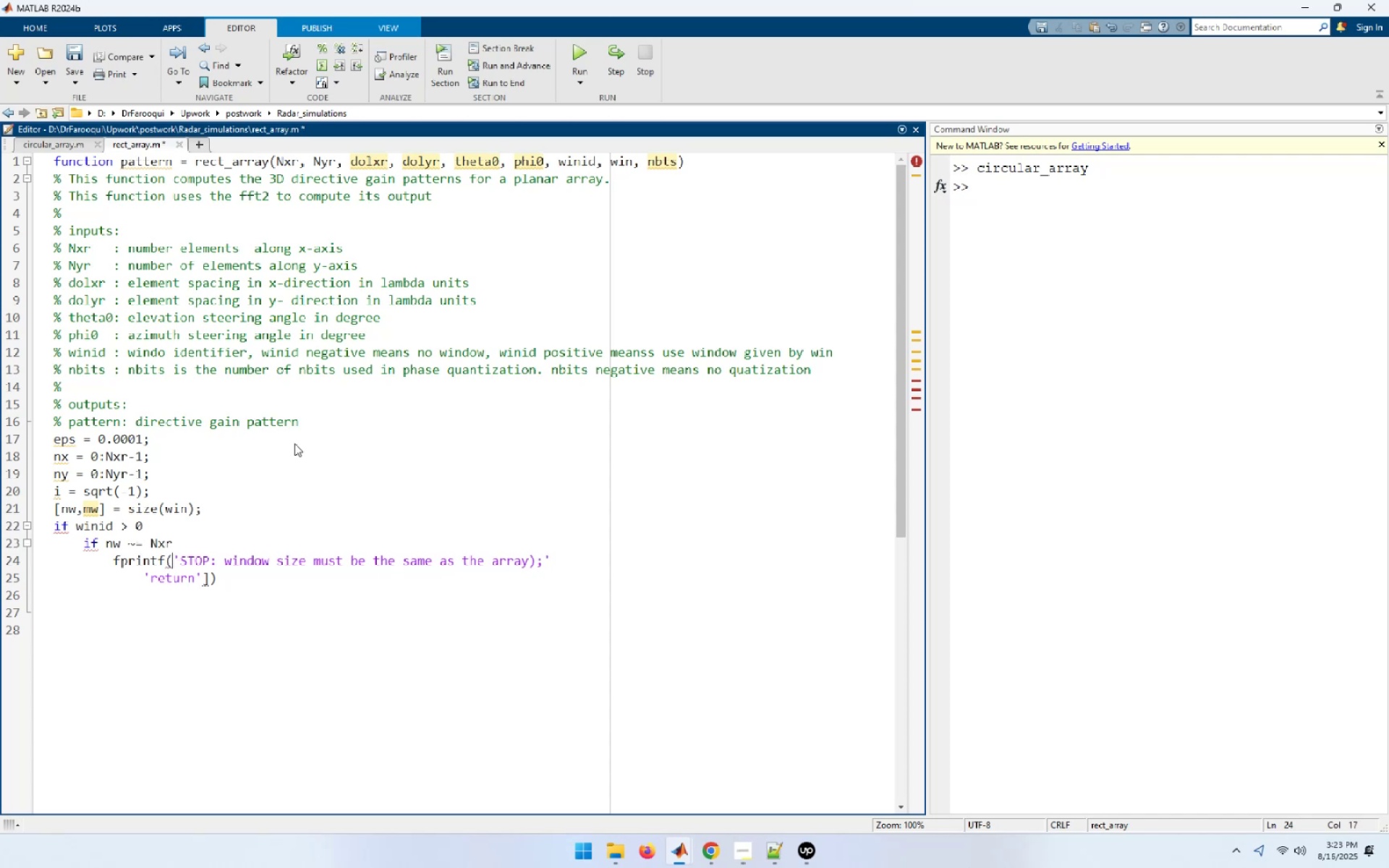 
key(1)
 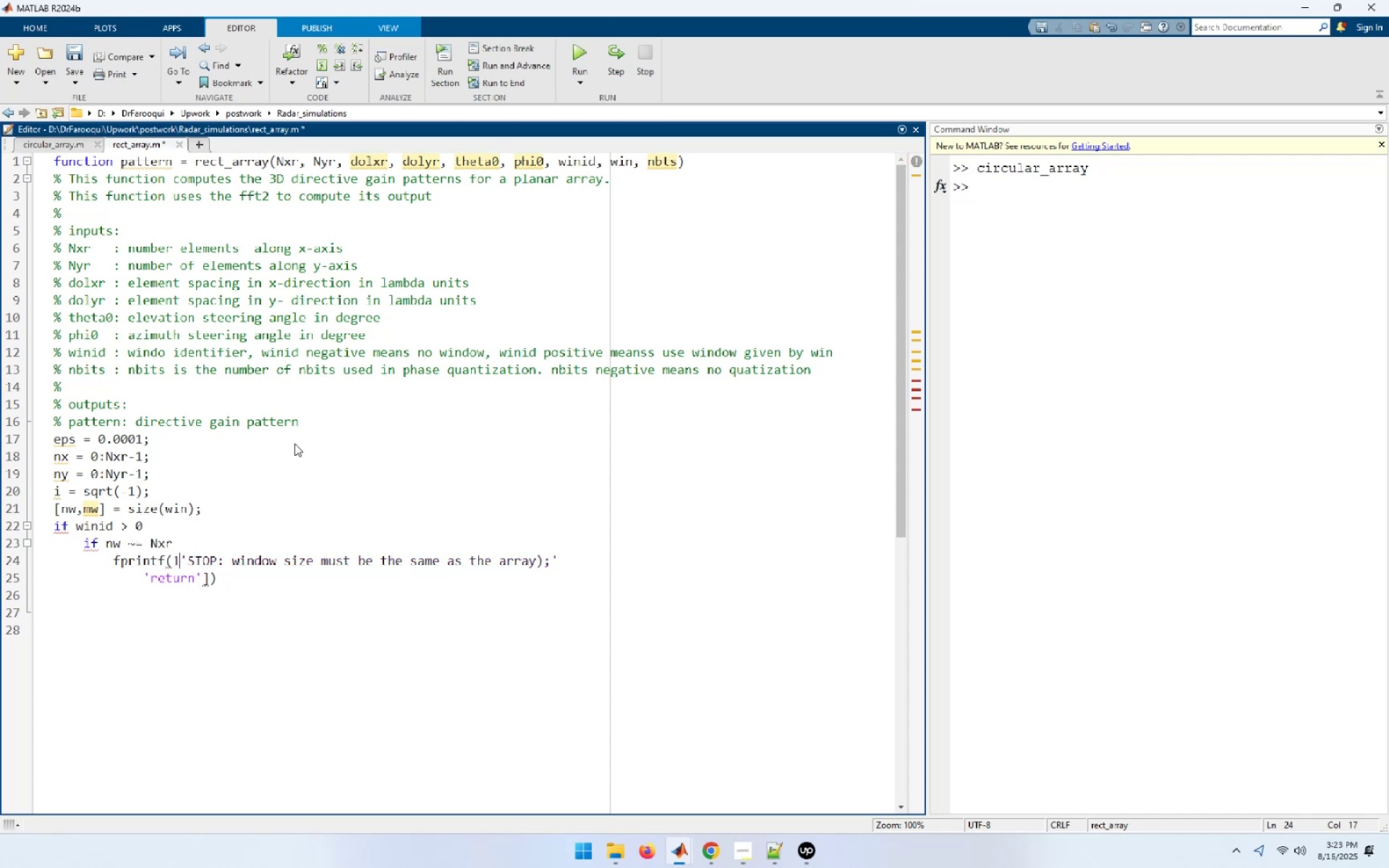 
key(Comma)
 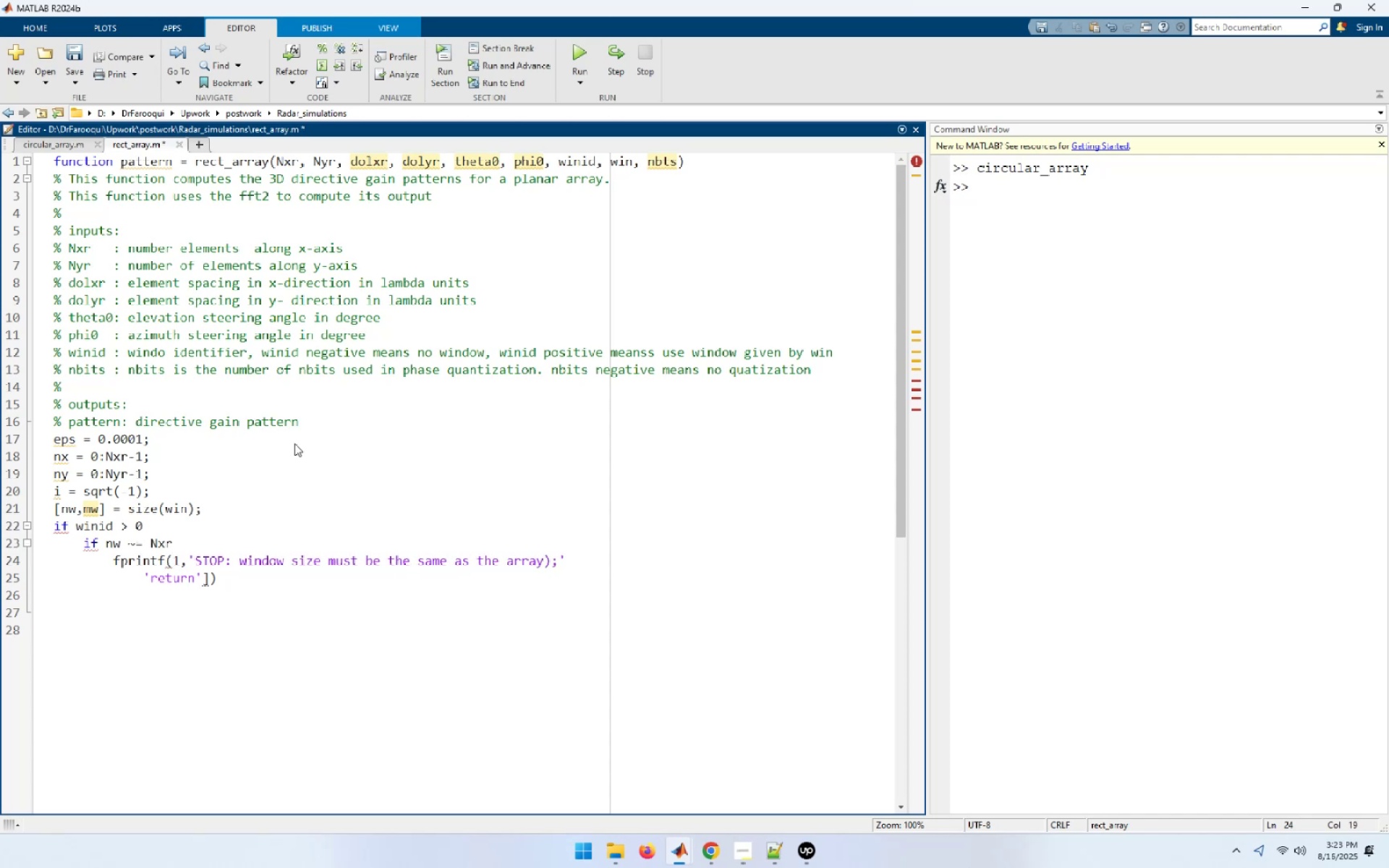 
key(End)
 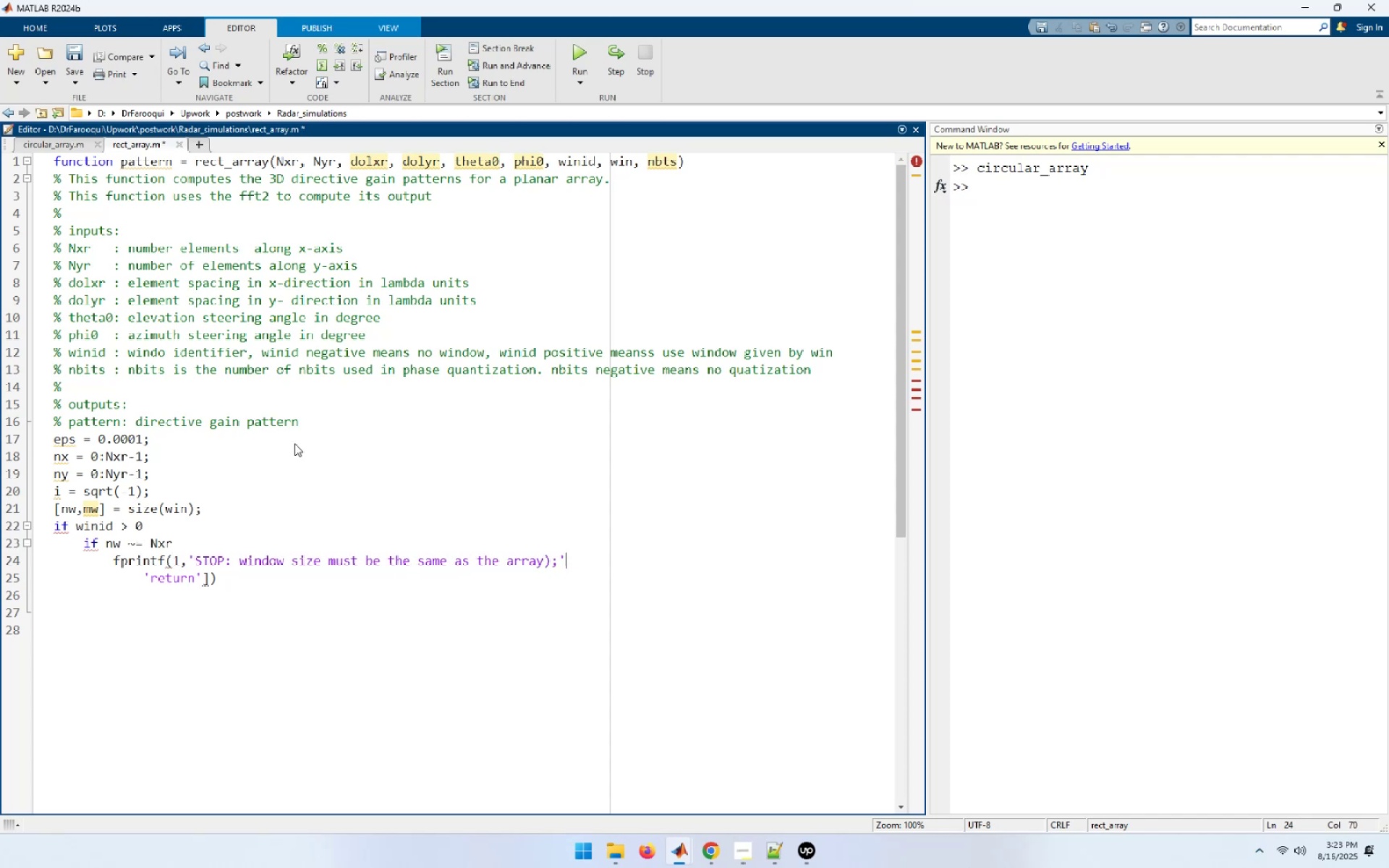 
key(ArrowLeft)
 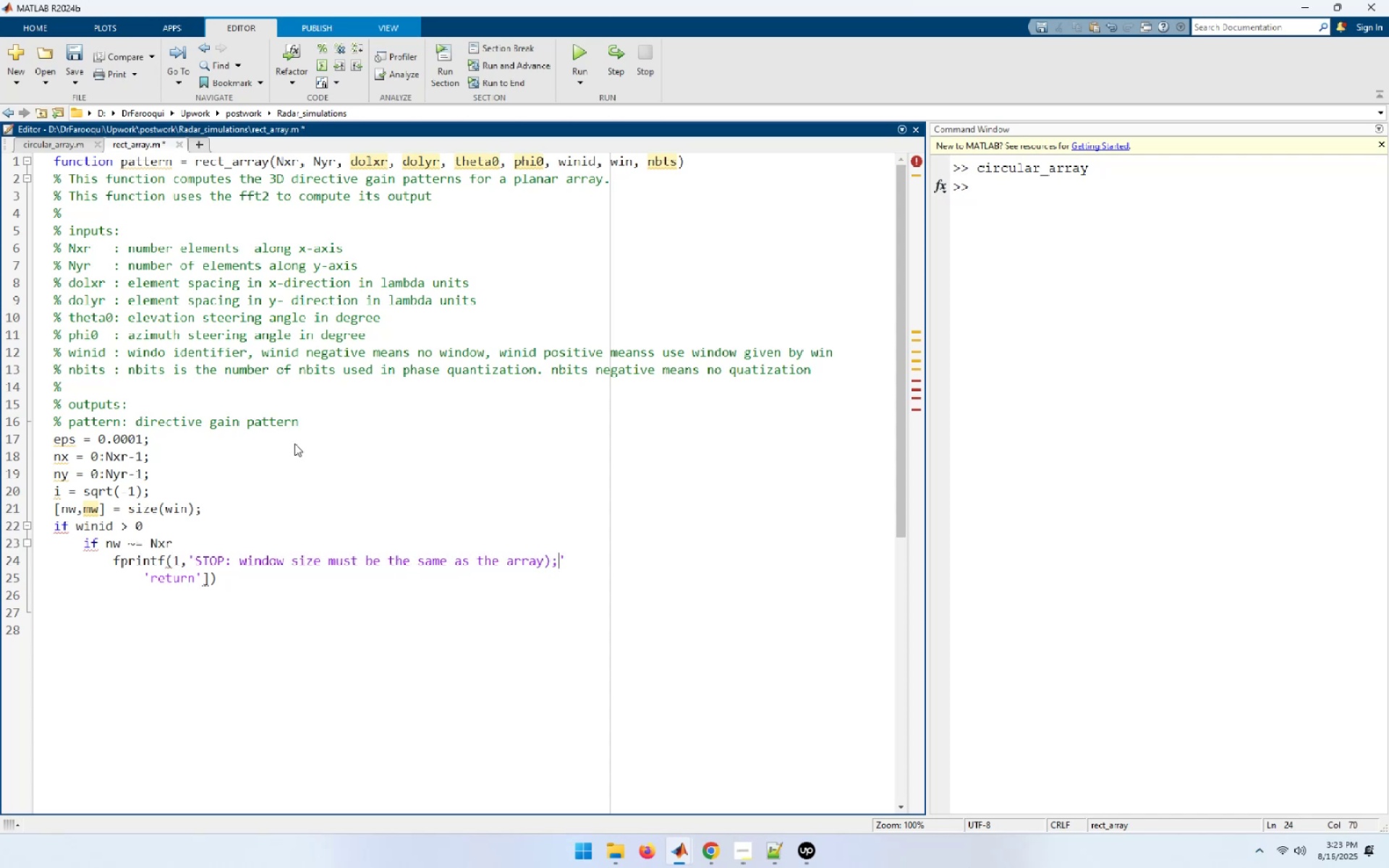 
key(ArrowLeft)
 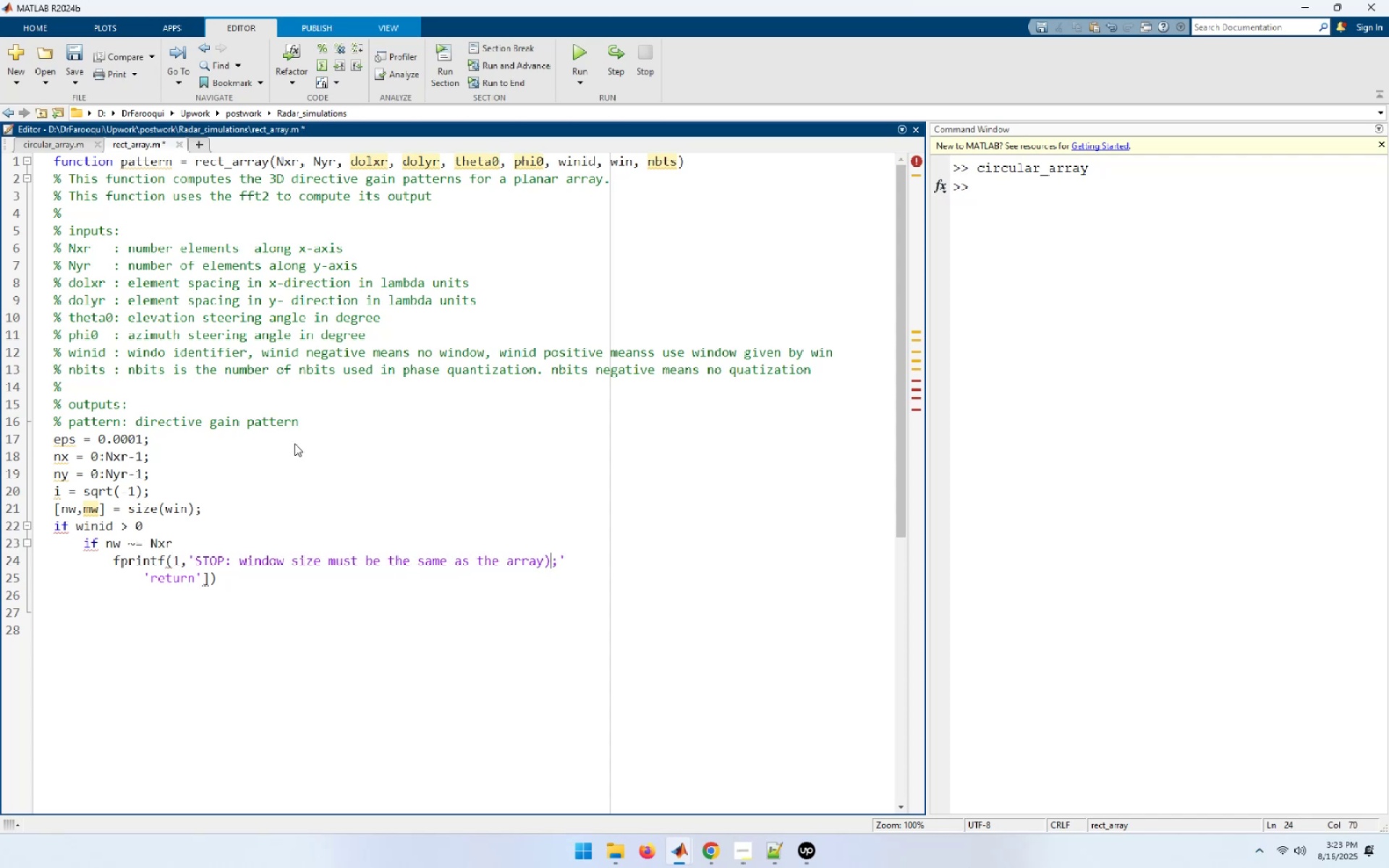 
key(ArrowLeft)
 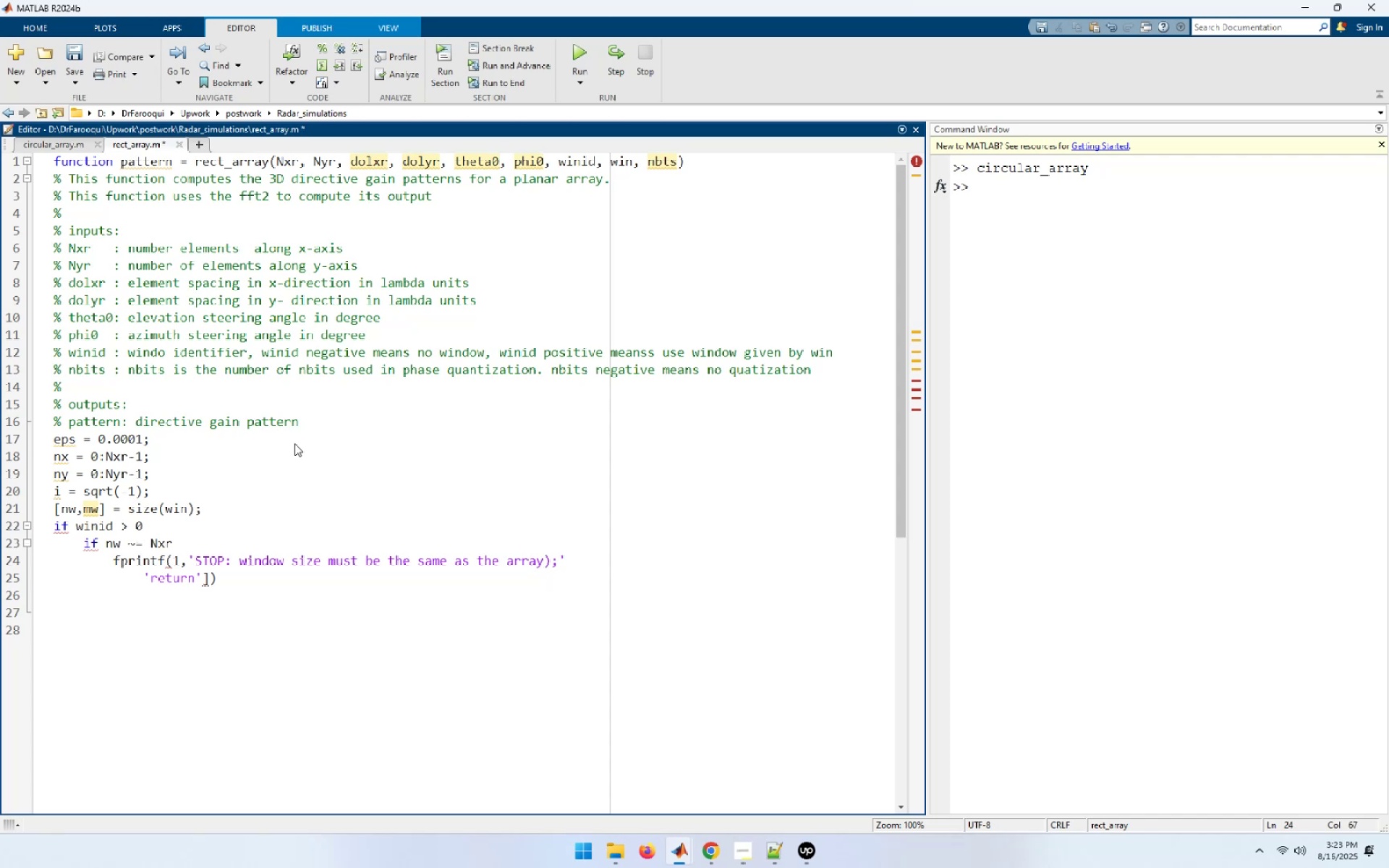 
key(Quote)
 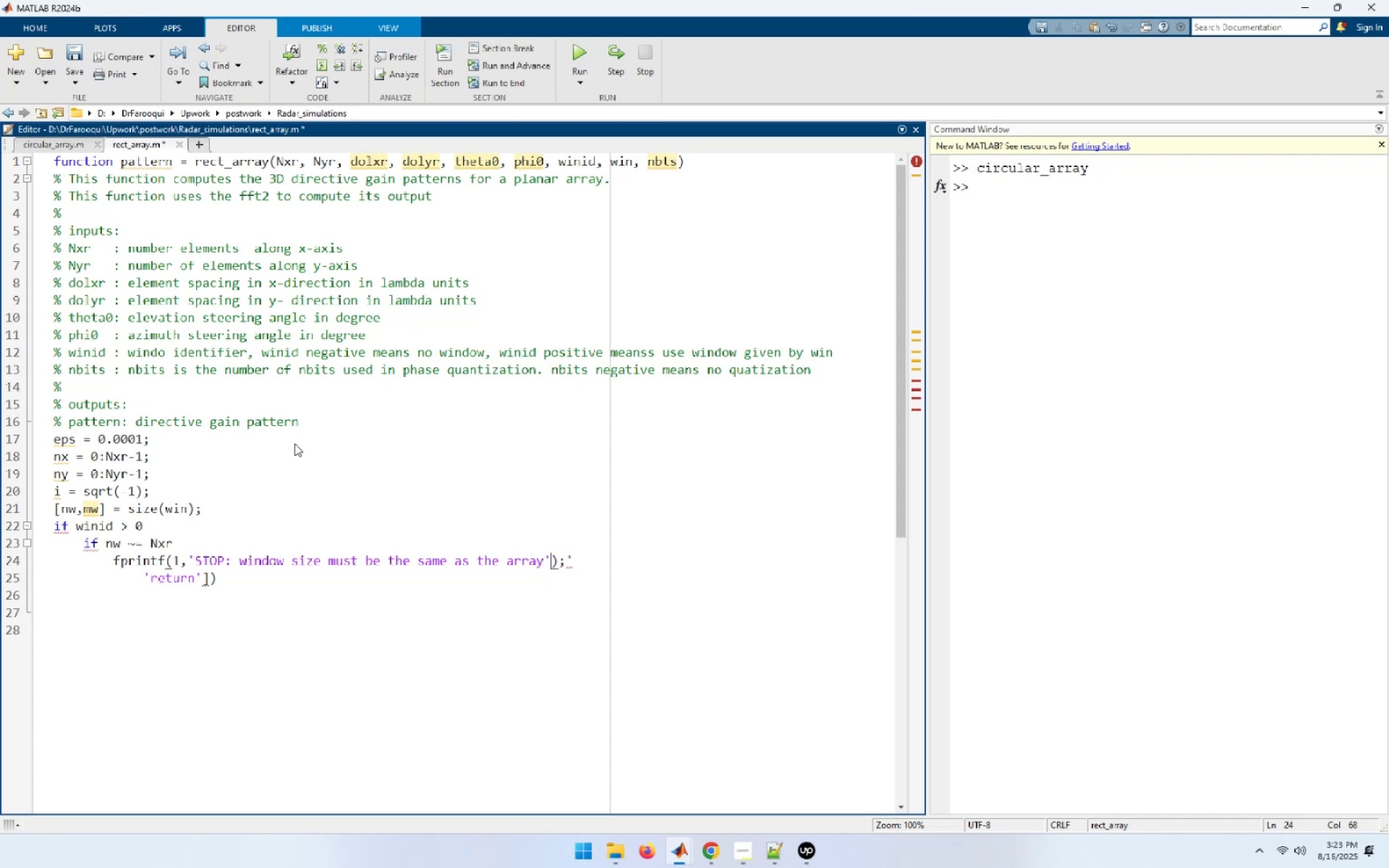 
key(End)
 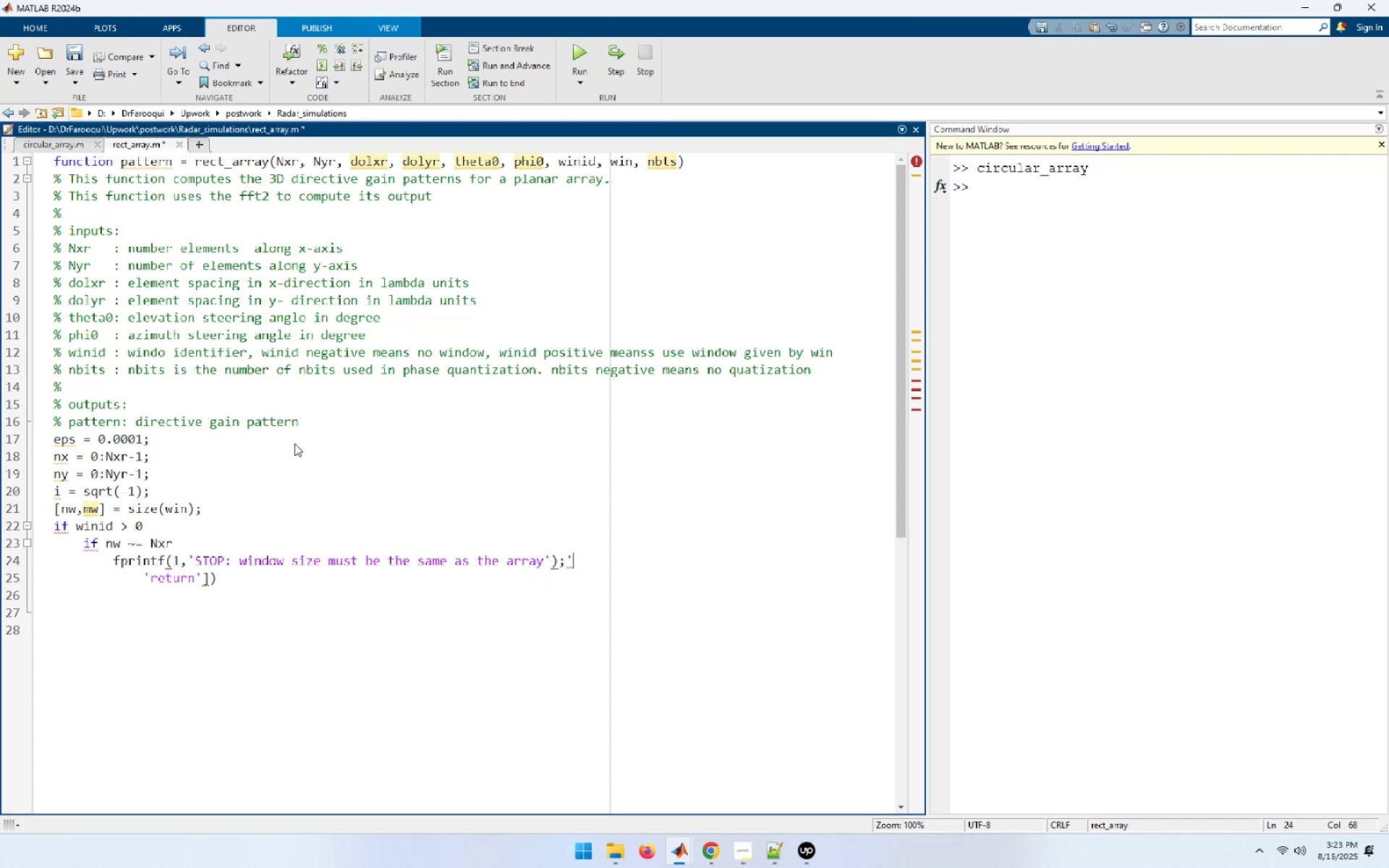 
key(End)
 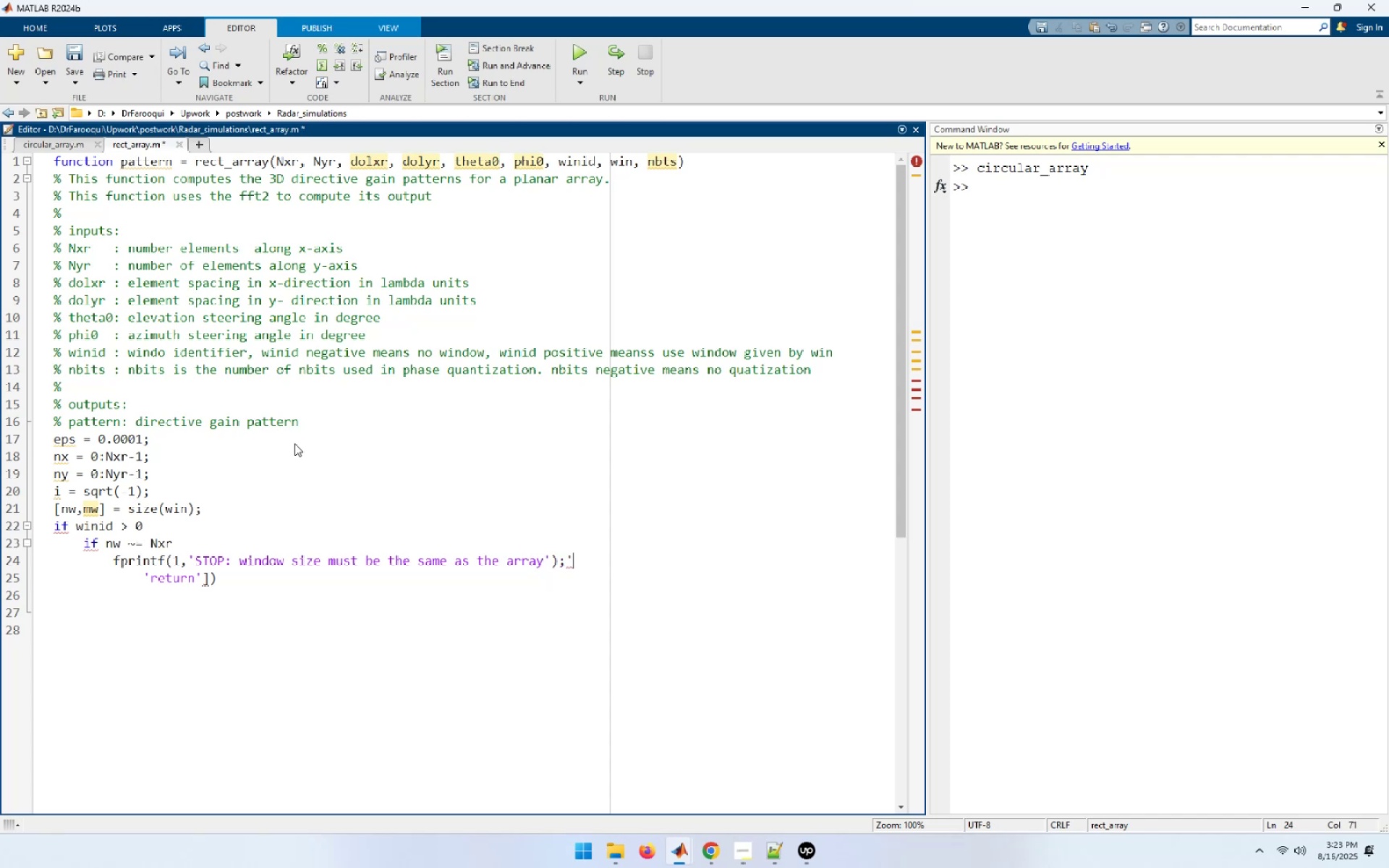 
key(Backspace)
 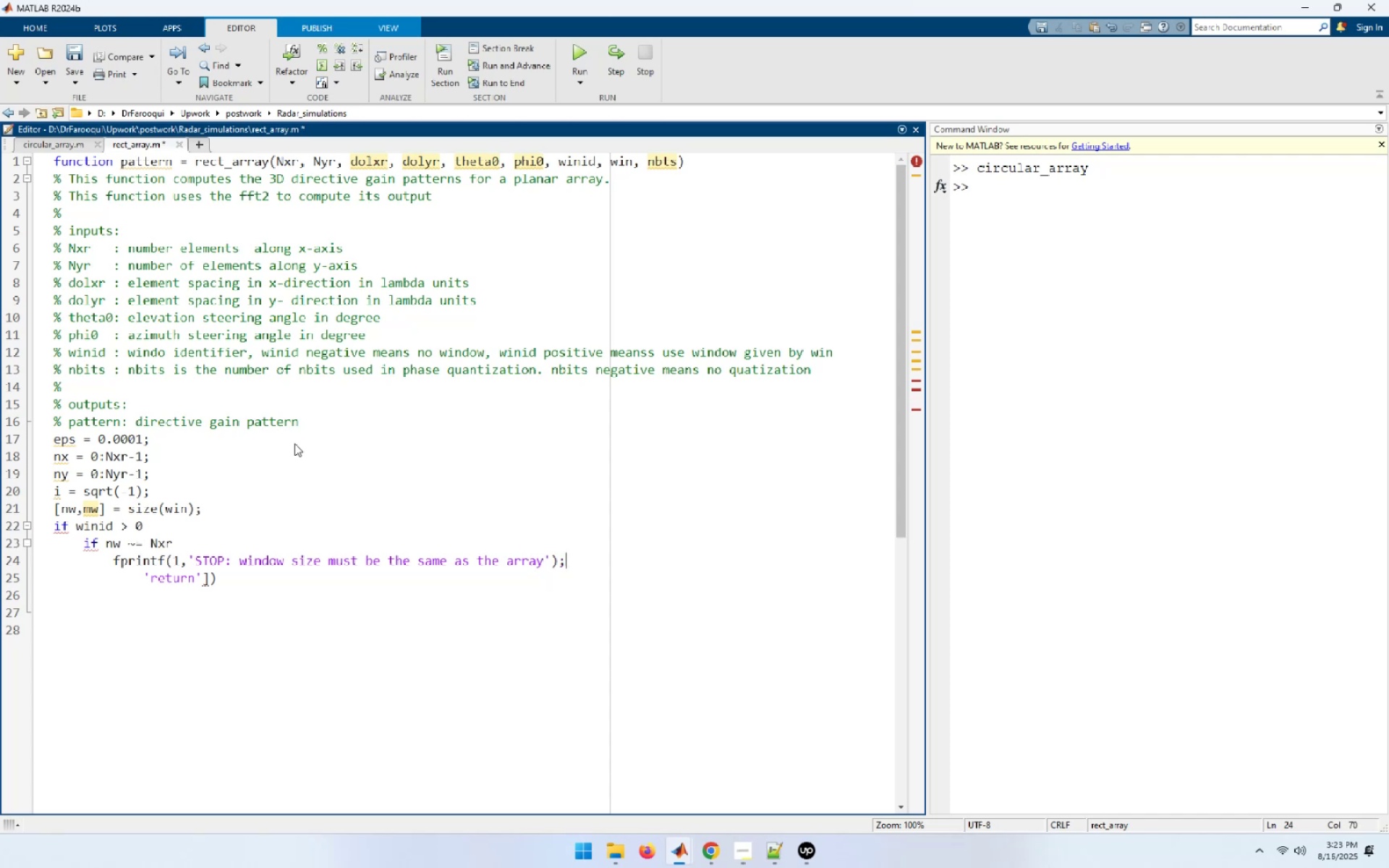 
key(ArrowDown)
 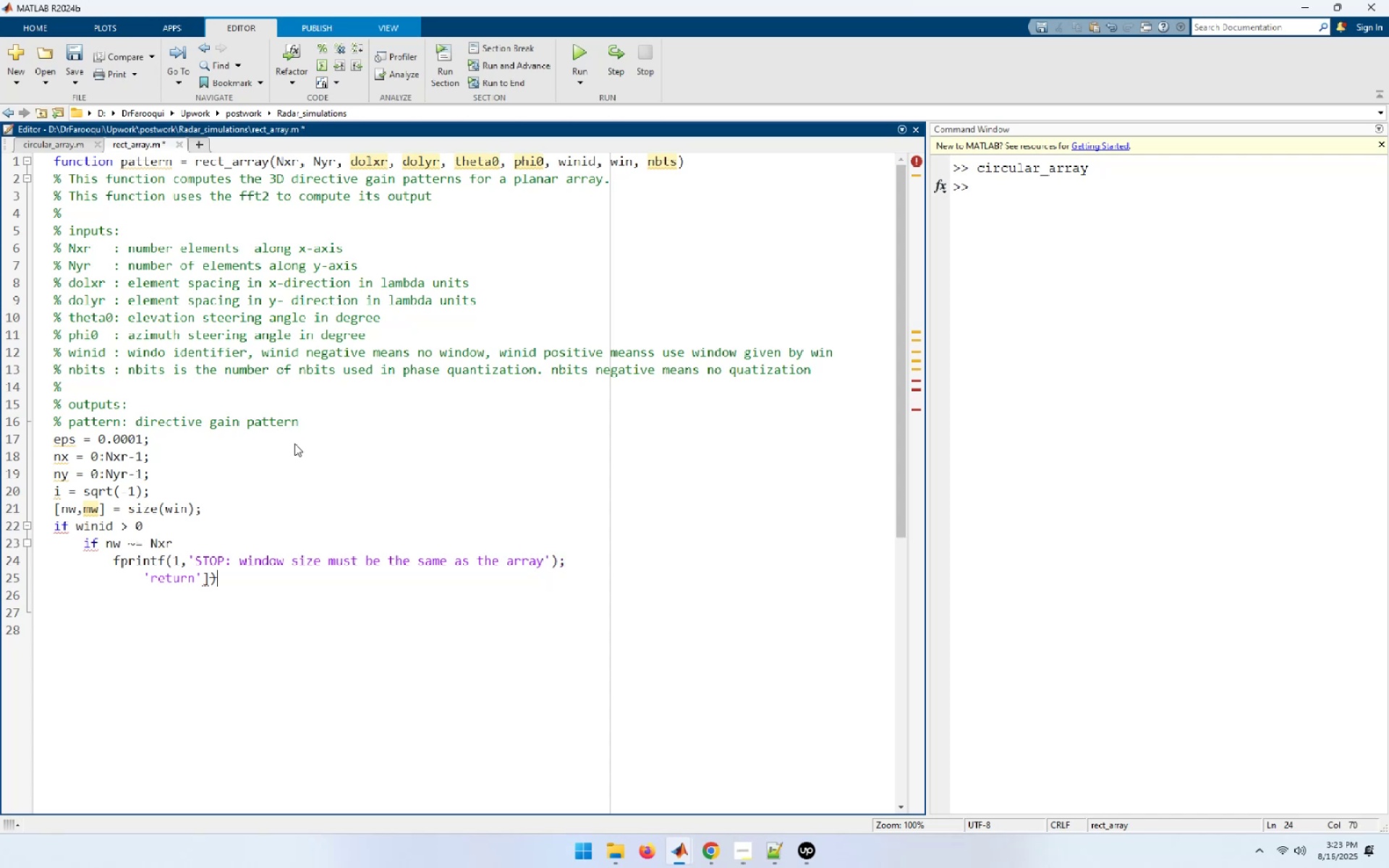 
key(Backspace)
 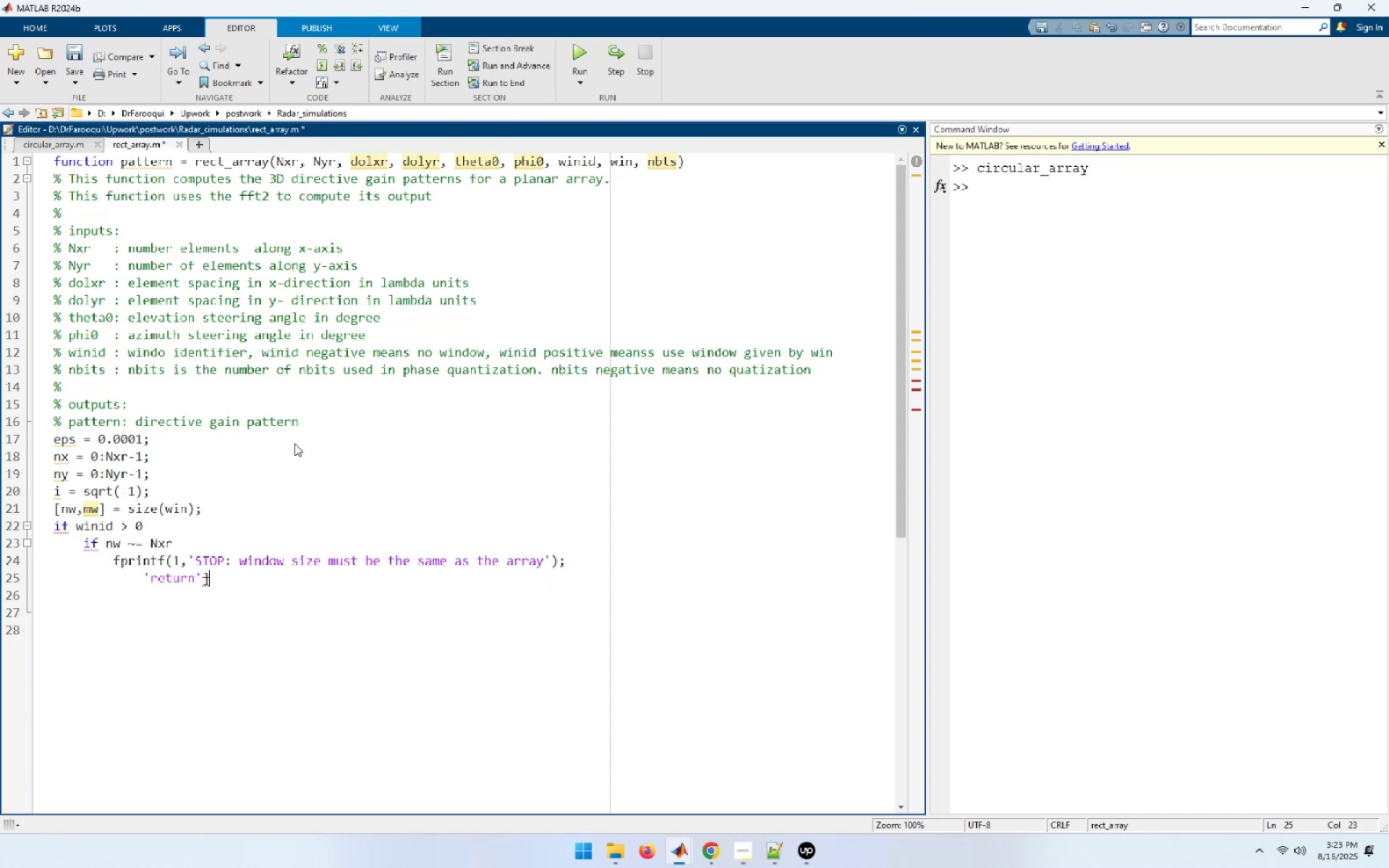 
key(Backspace)
 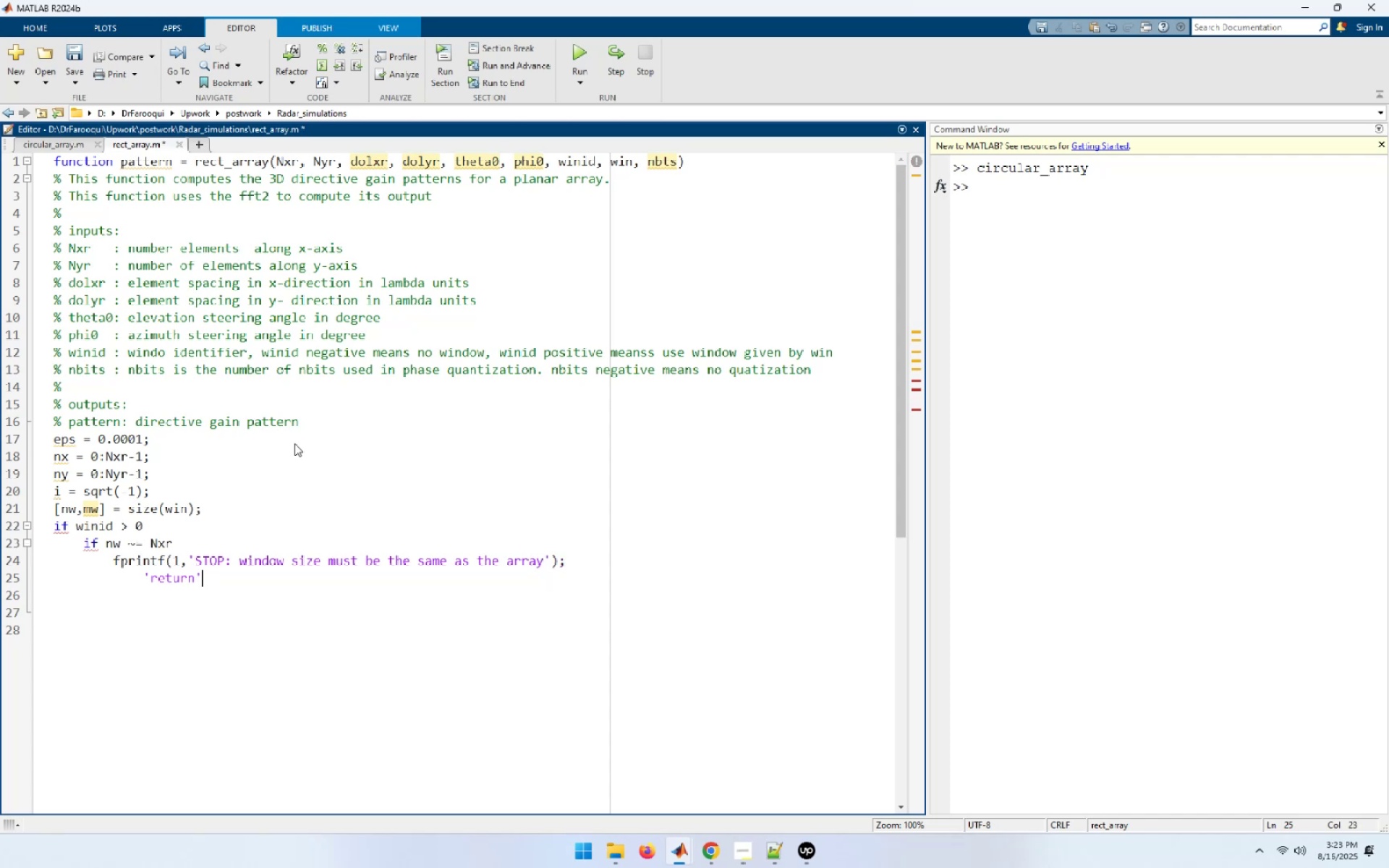 
key(Backspace)
 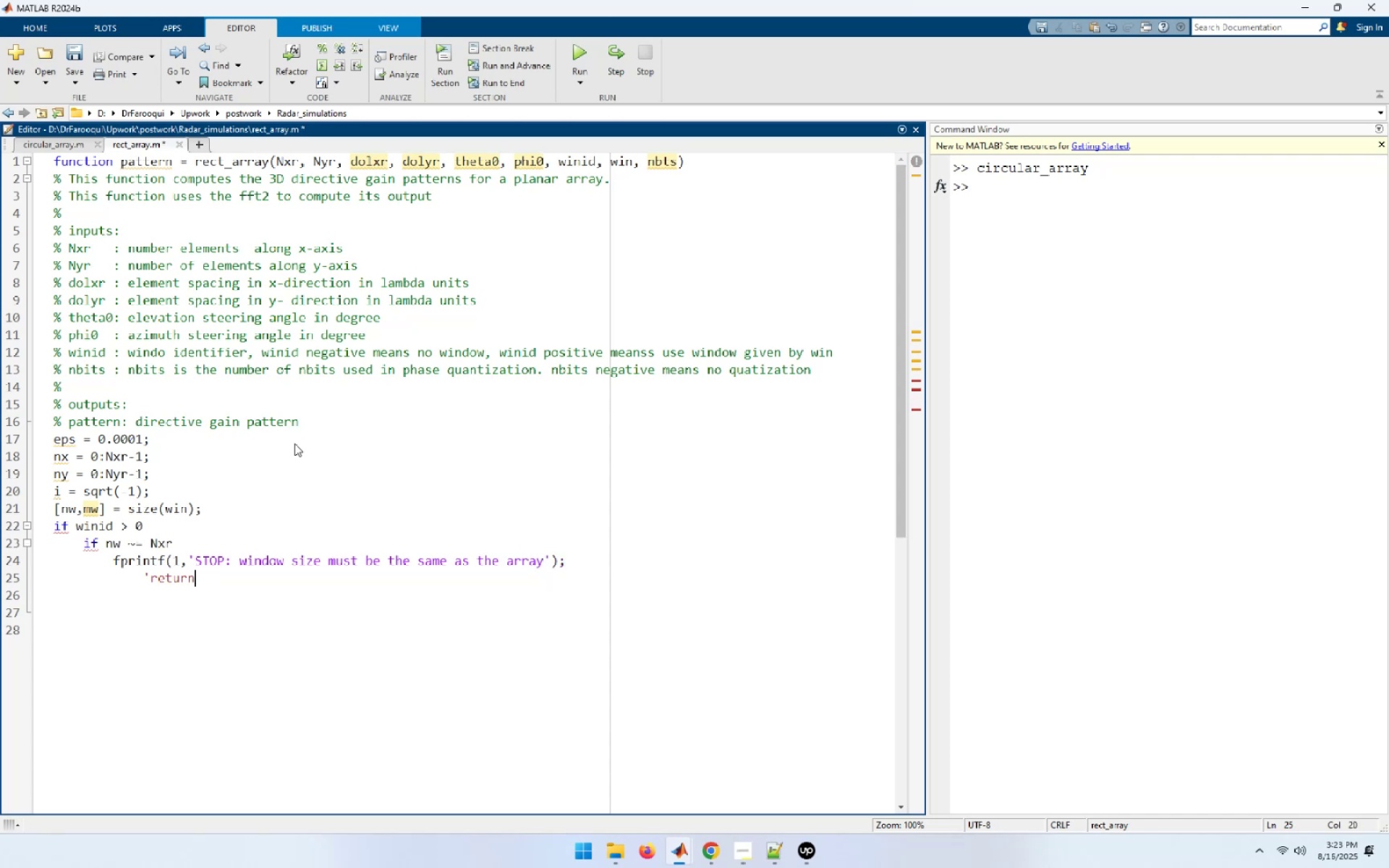 
hold_key(key=ArrowLeft, duration=0.58)
 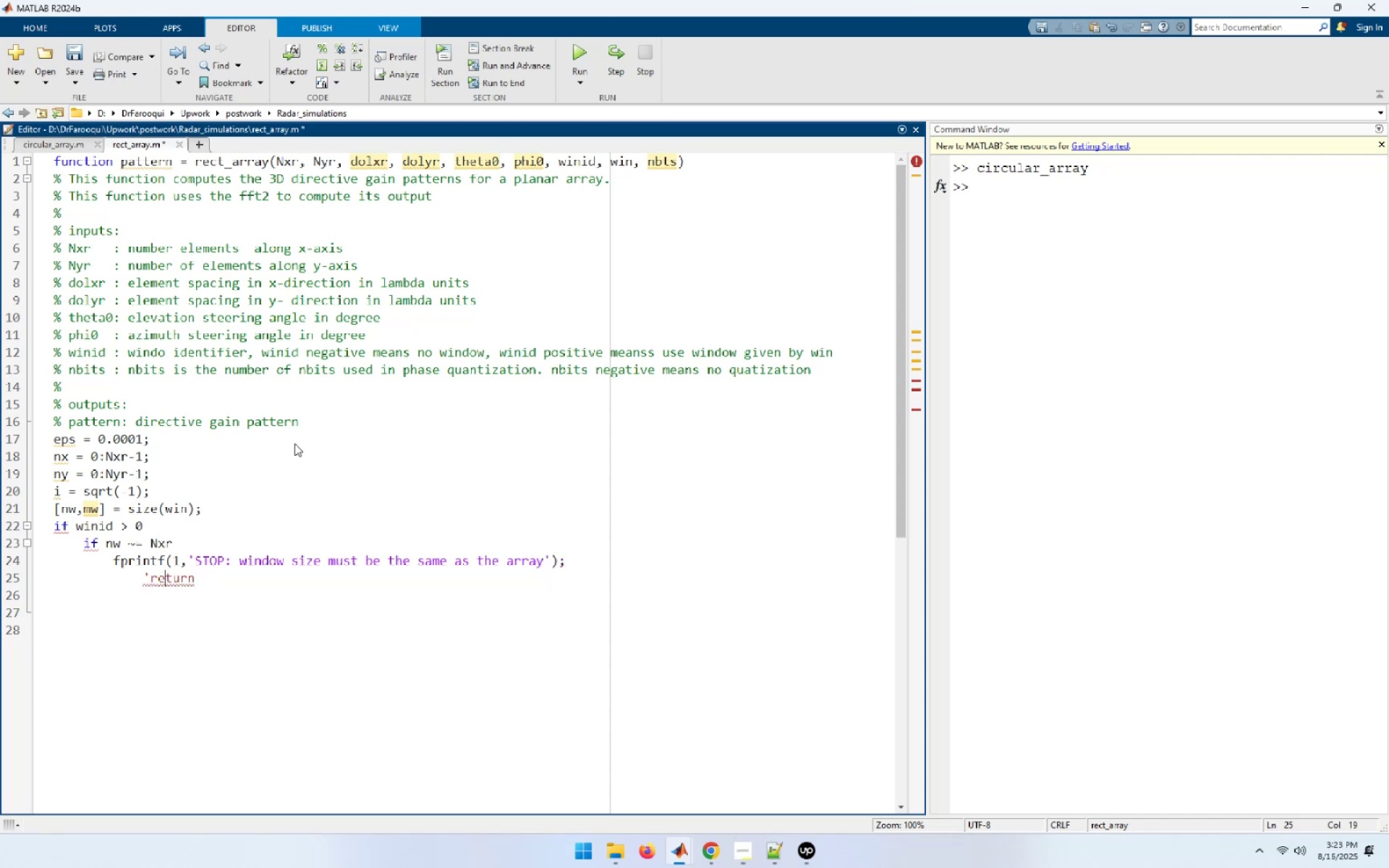 
key(ArrowLeft)
 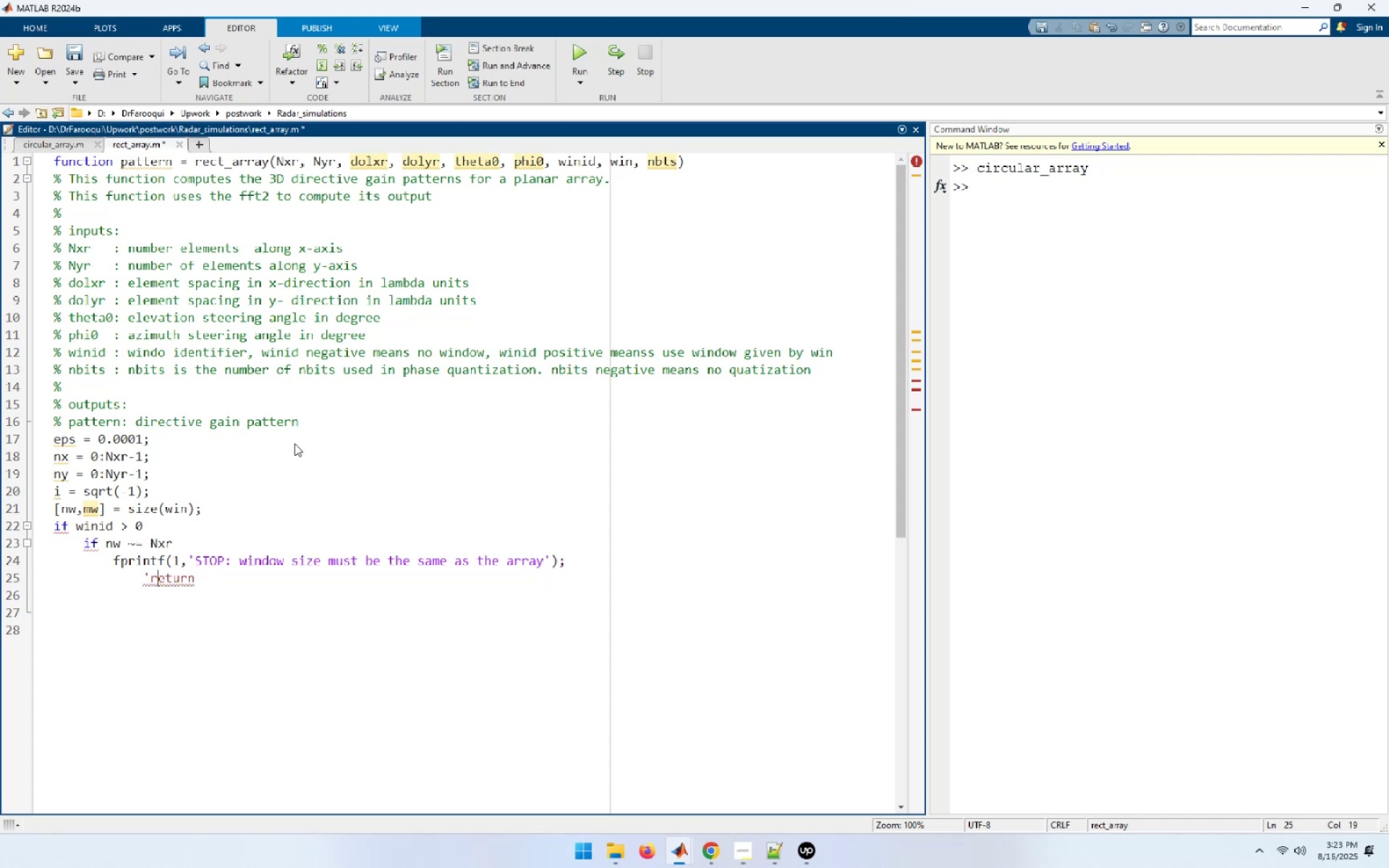 
key(ArrowLeft)
 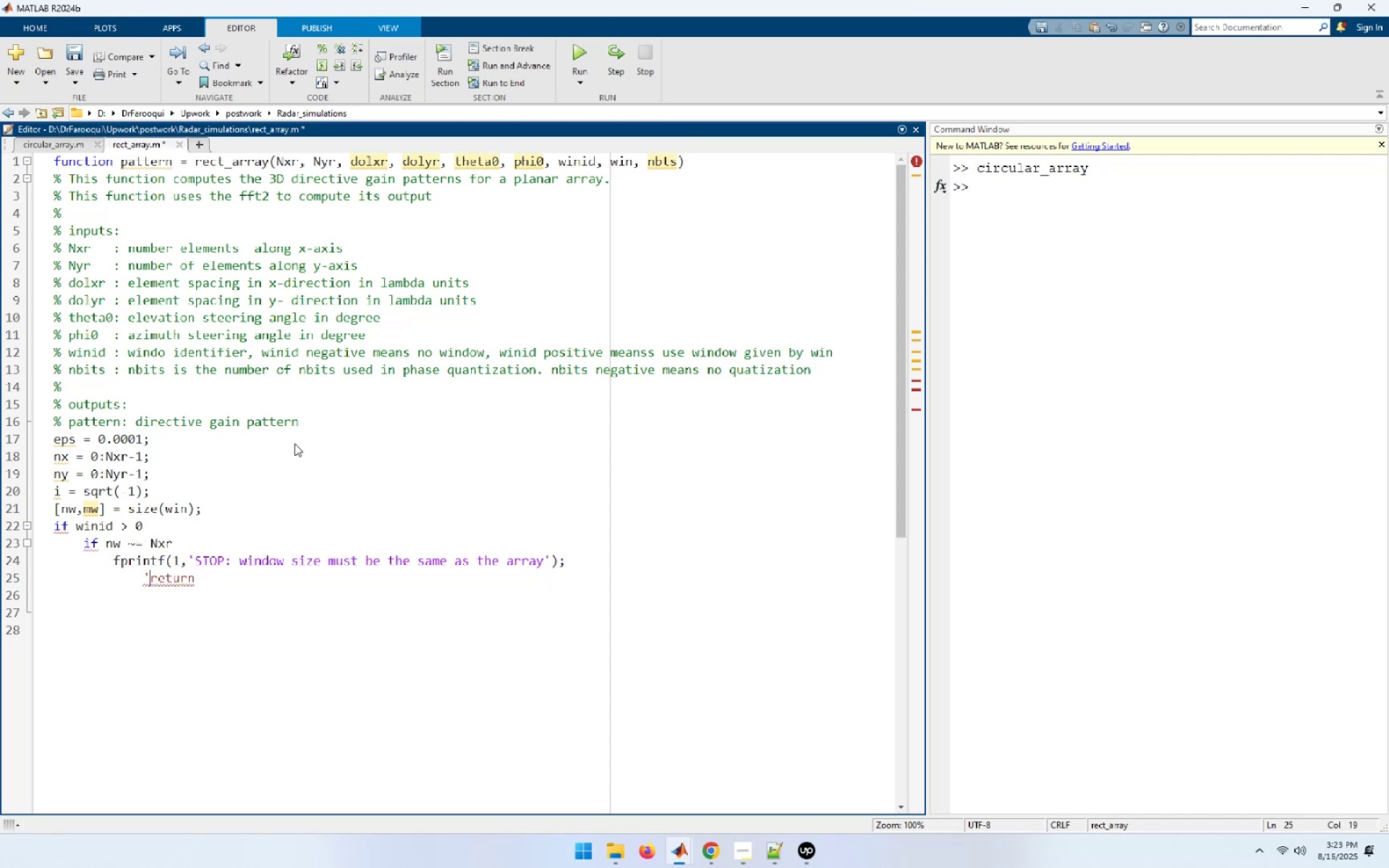 
key(Backspace)
 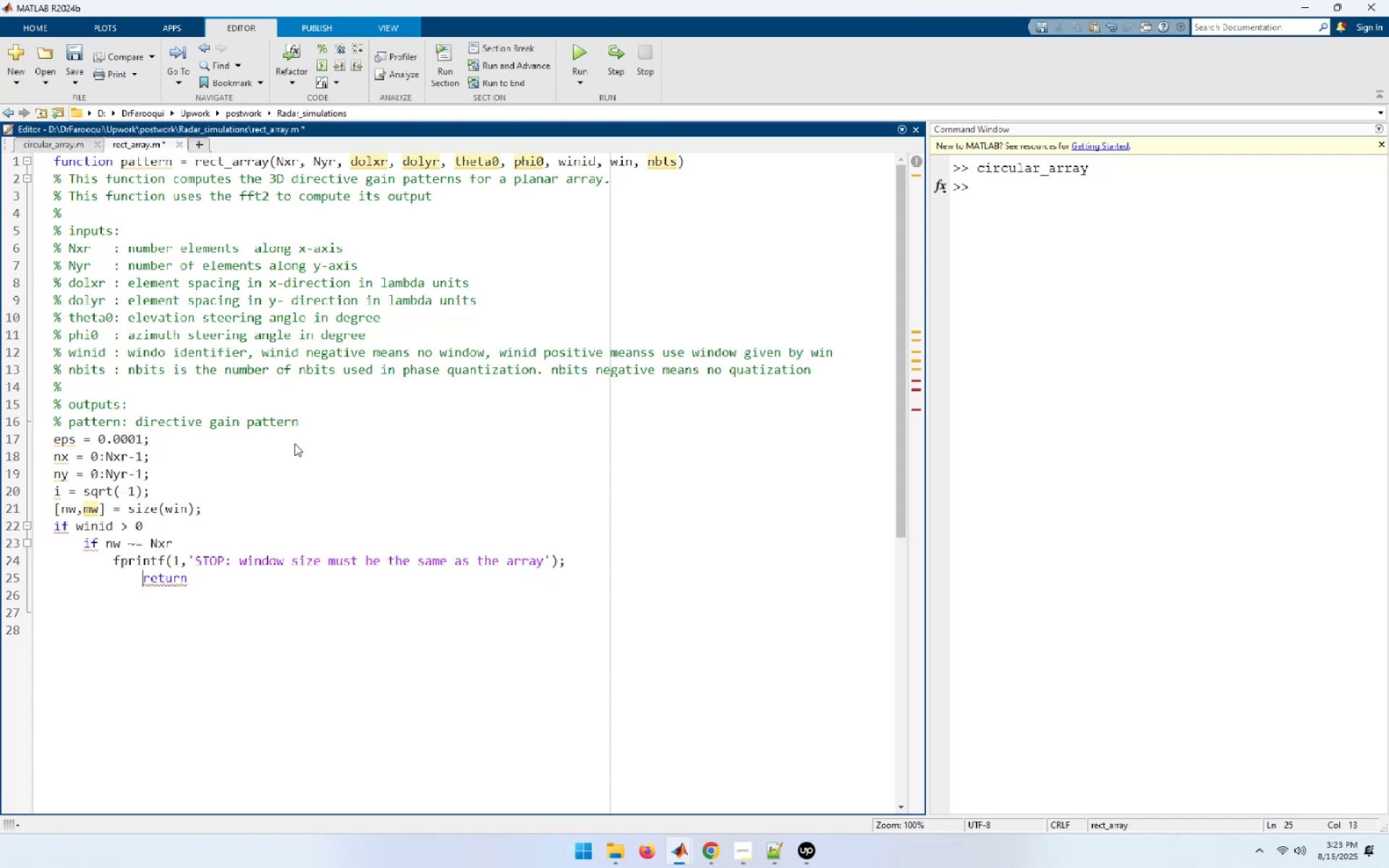 
key(Control+I)
 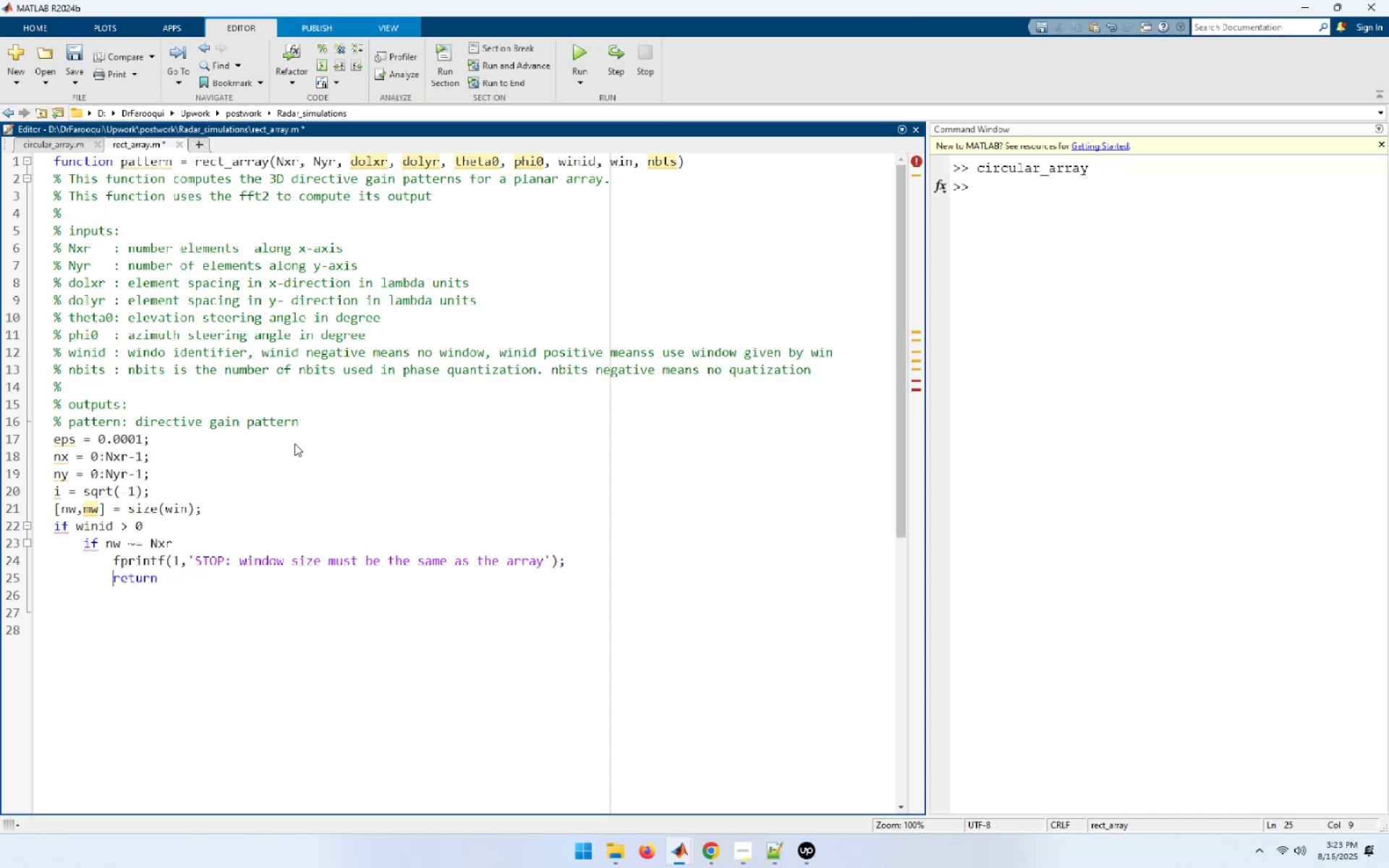 
key(End)
 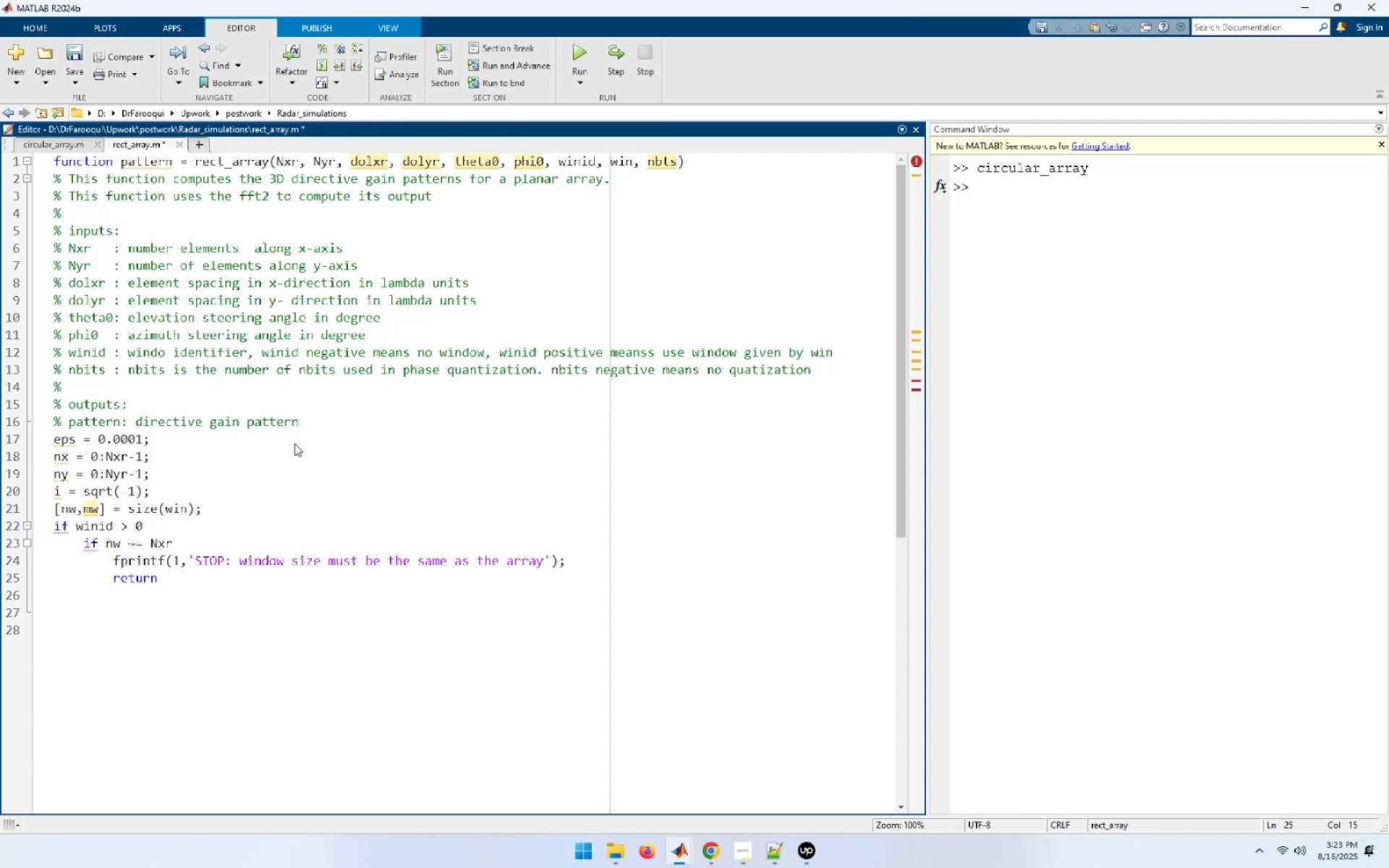 
key(Enter)
 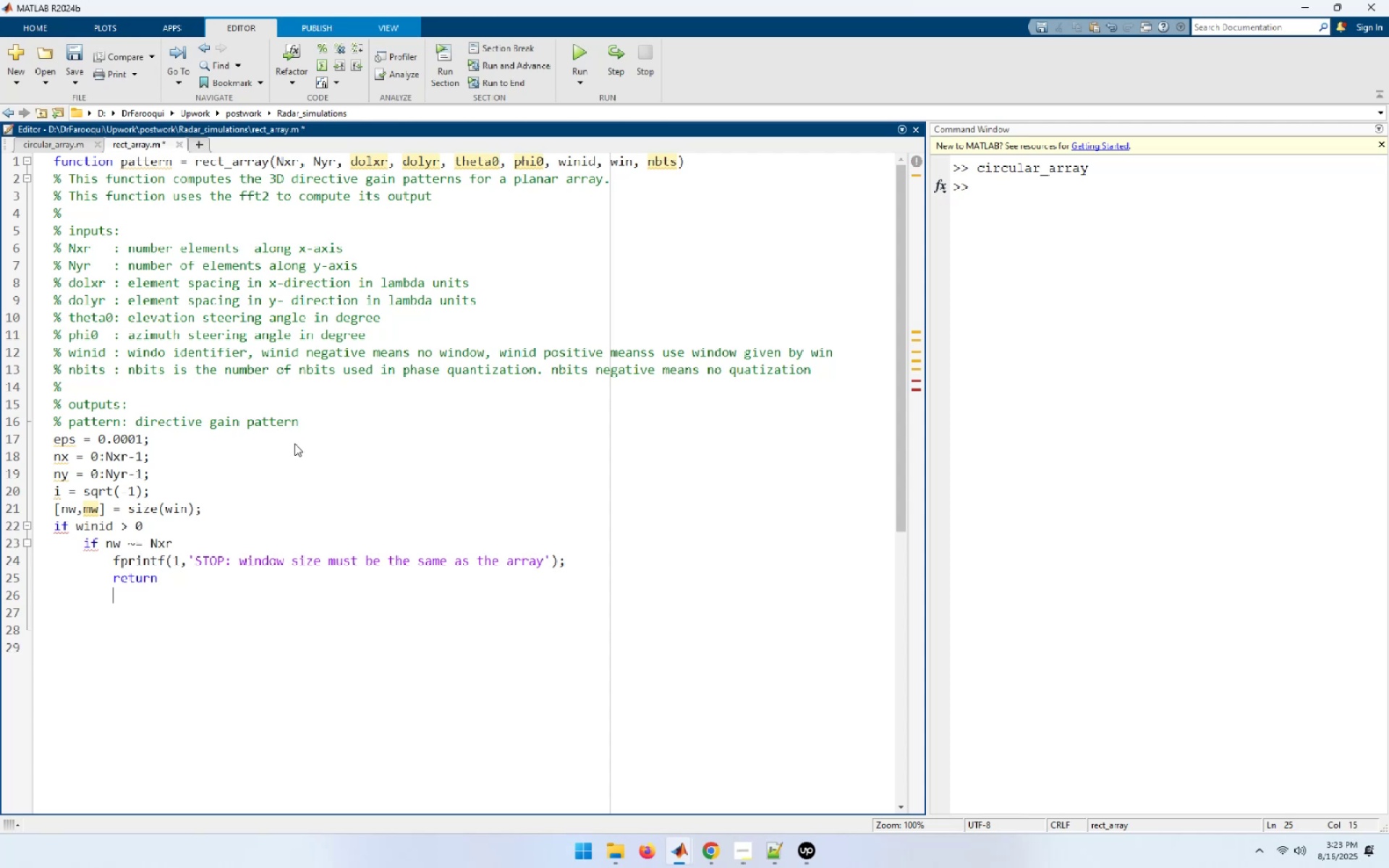 
type(je)
key(Backspace)
key(Backspace)
type(end)
 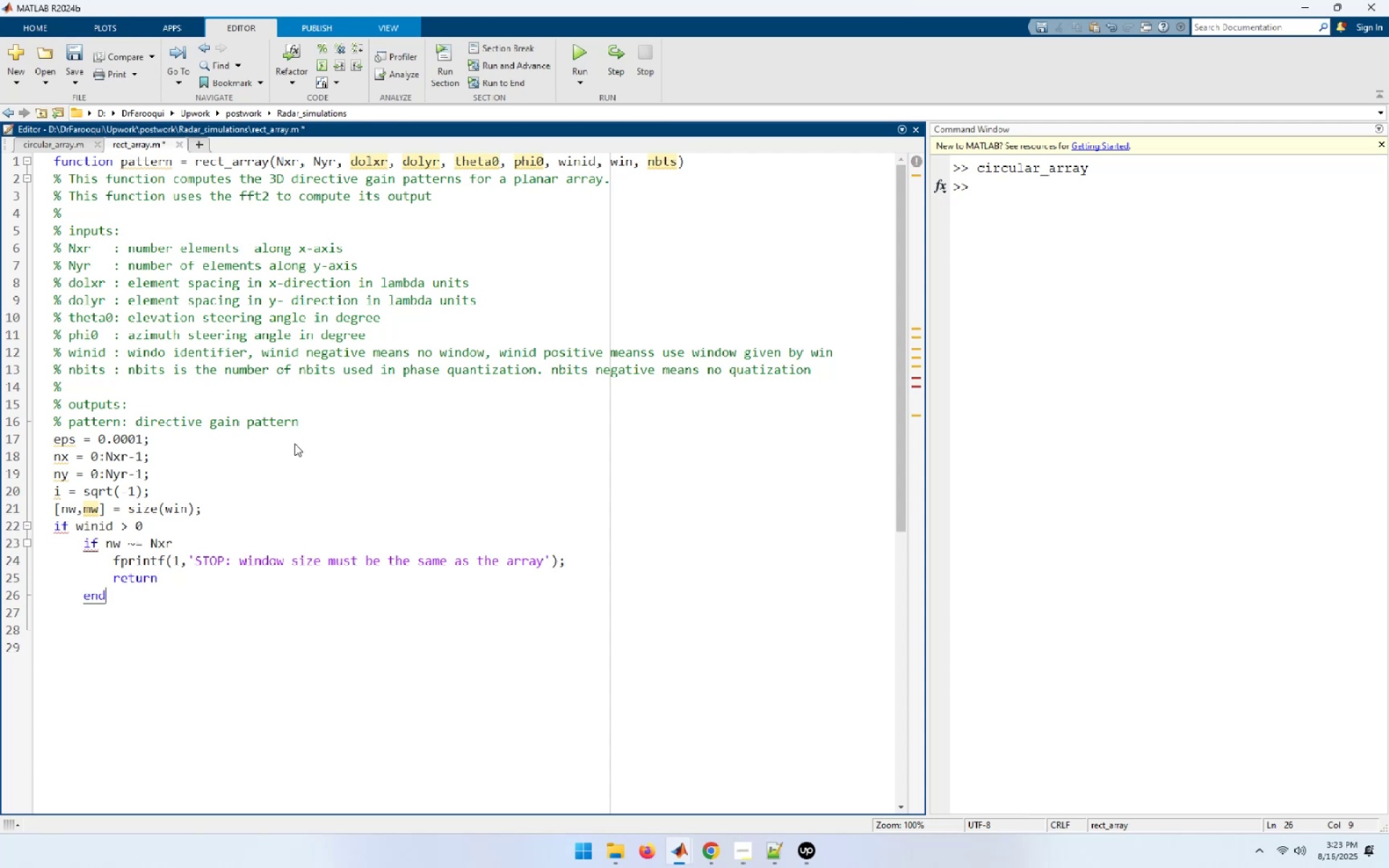 
key(Enter)
 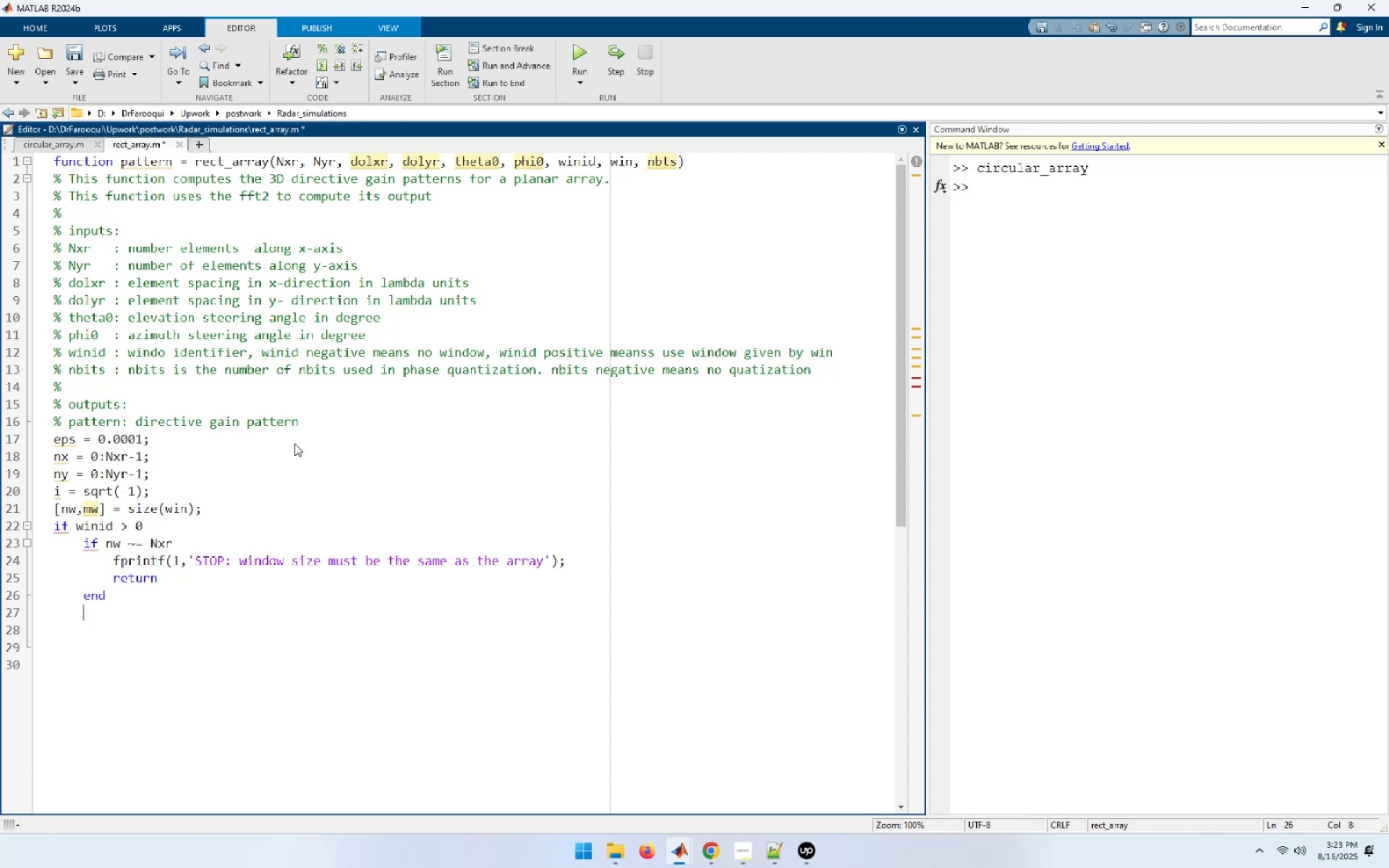 
type(end)
 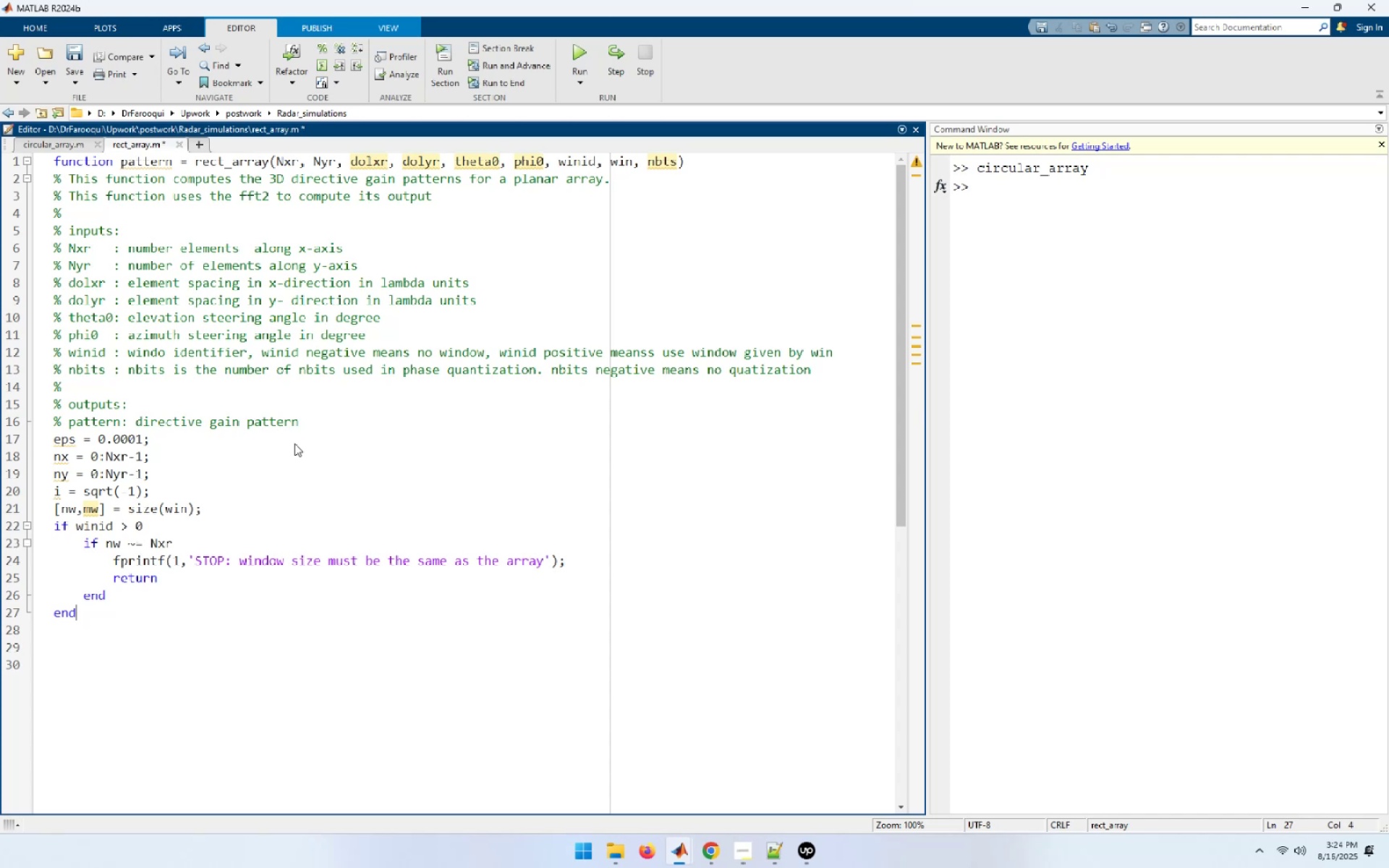 
wait(18.66)
 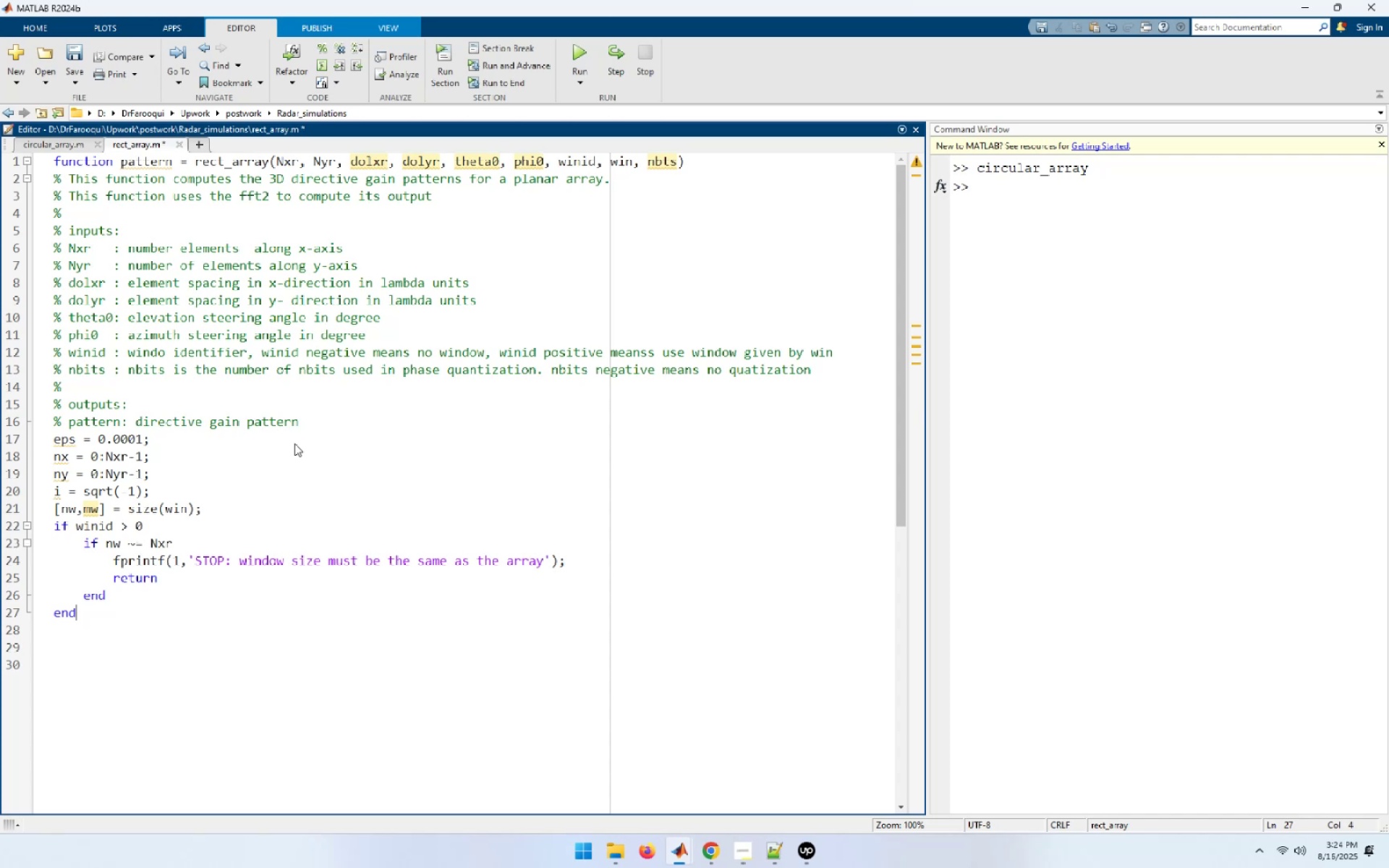 
hold_key(key=ArrowUp, duration=0.67)
 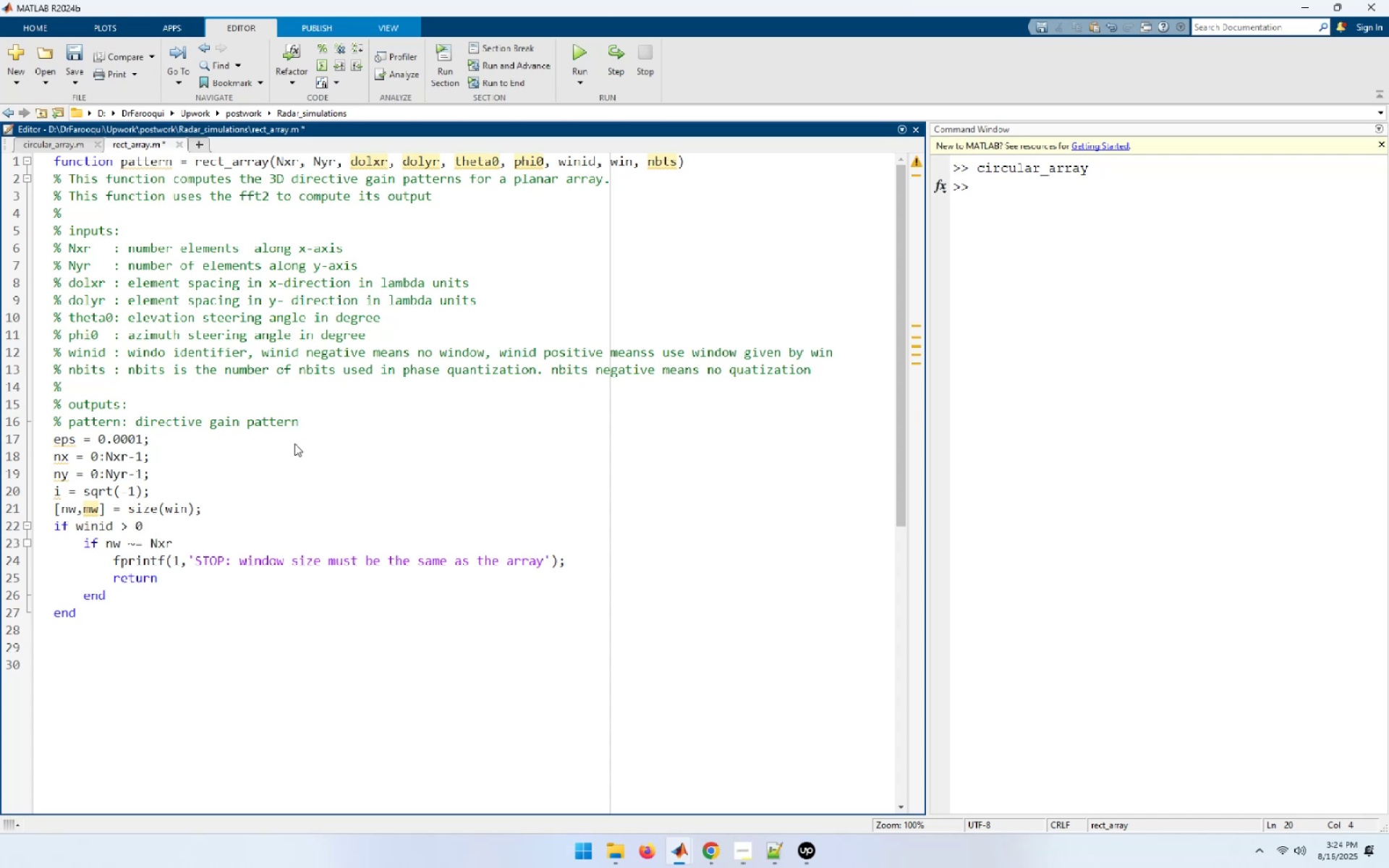 
key(ArrowDown)
 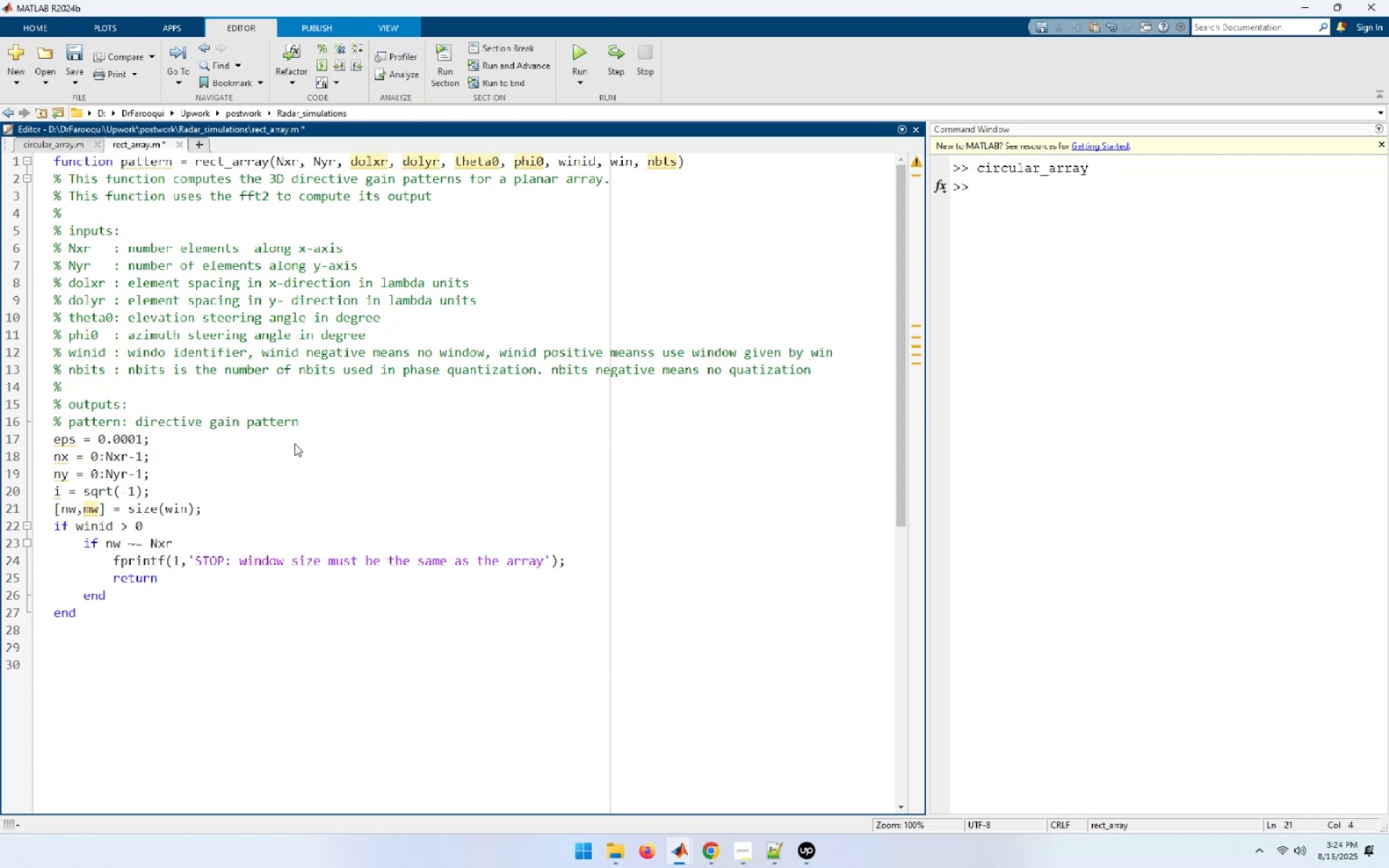 
key(ArrowDown)
 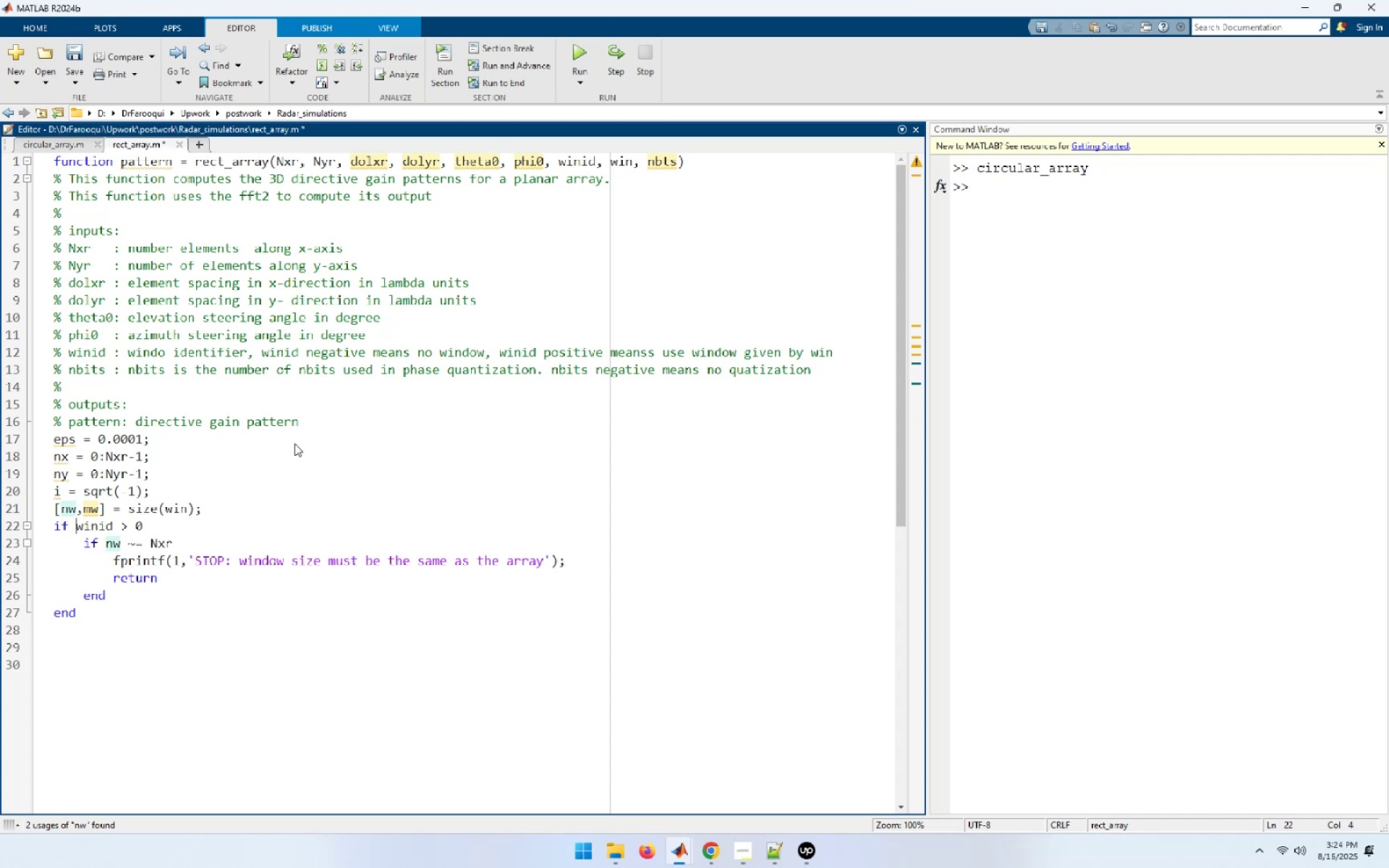 
key(ArrowDown)
 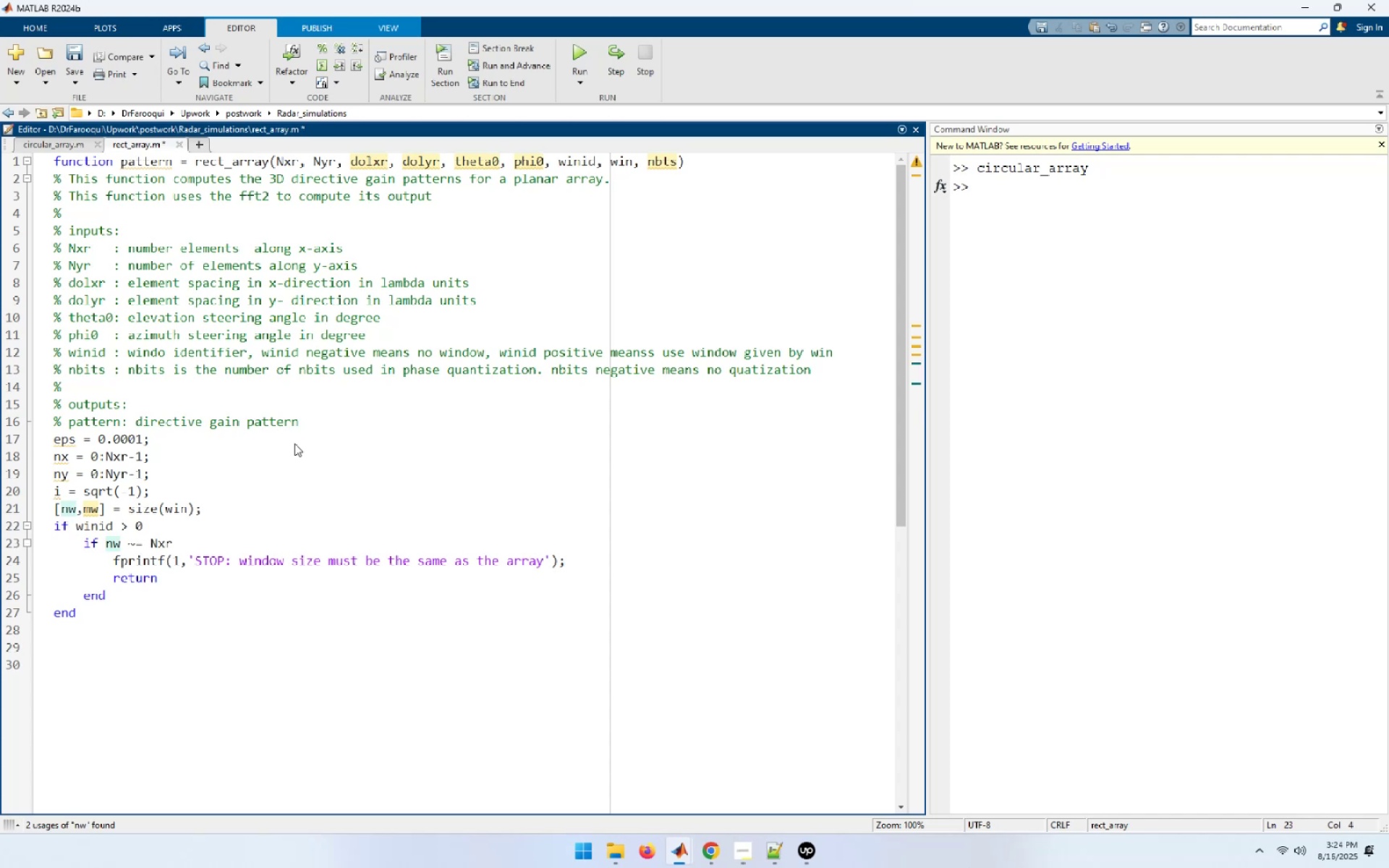 
key(ArrowDown)
 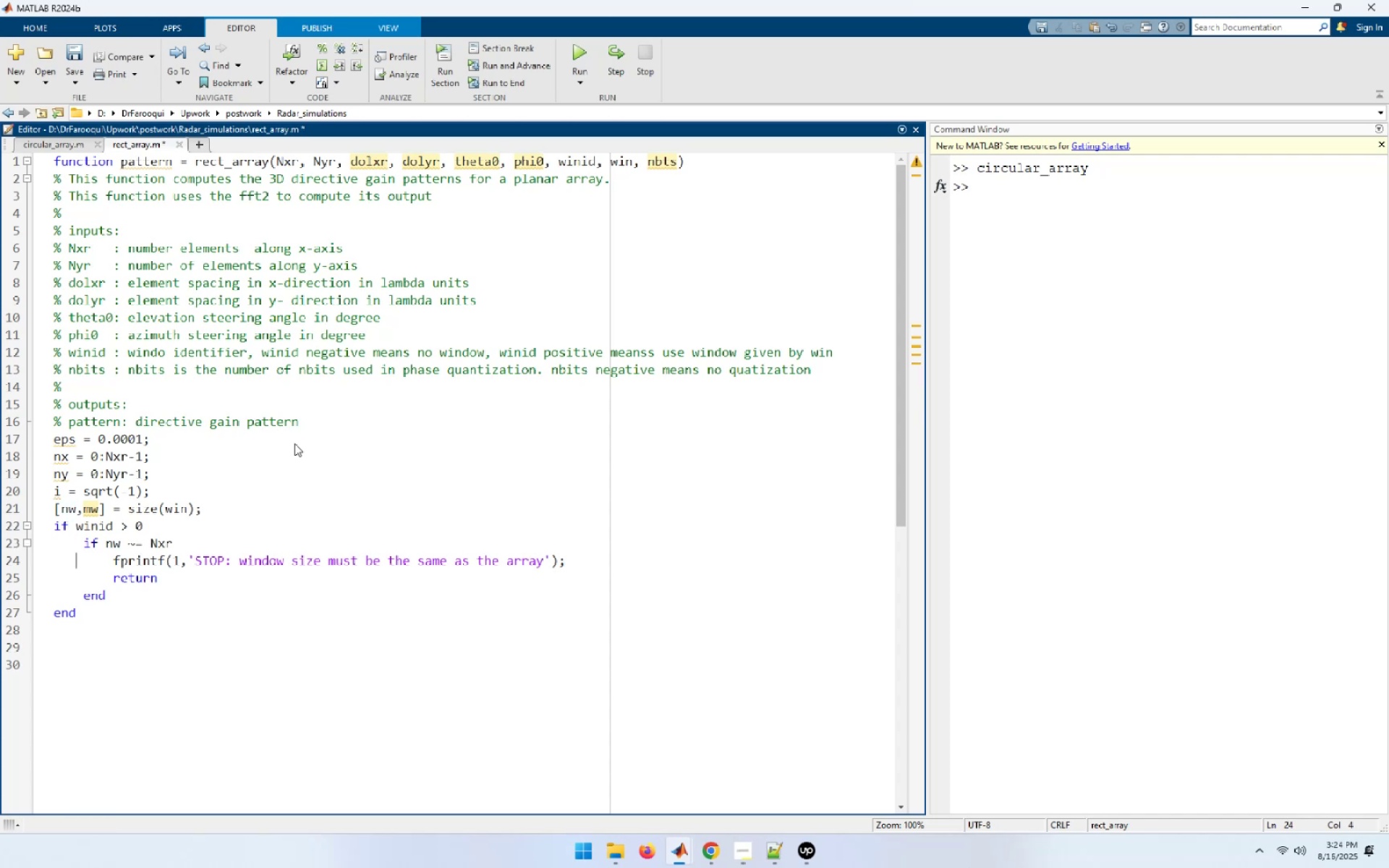 
key(ArrowDown)
 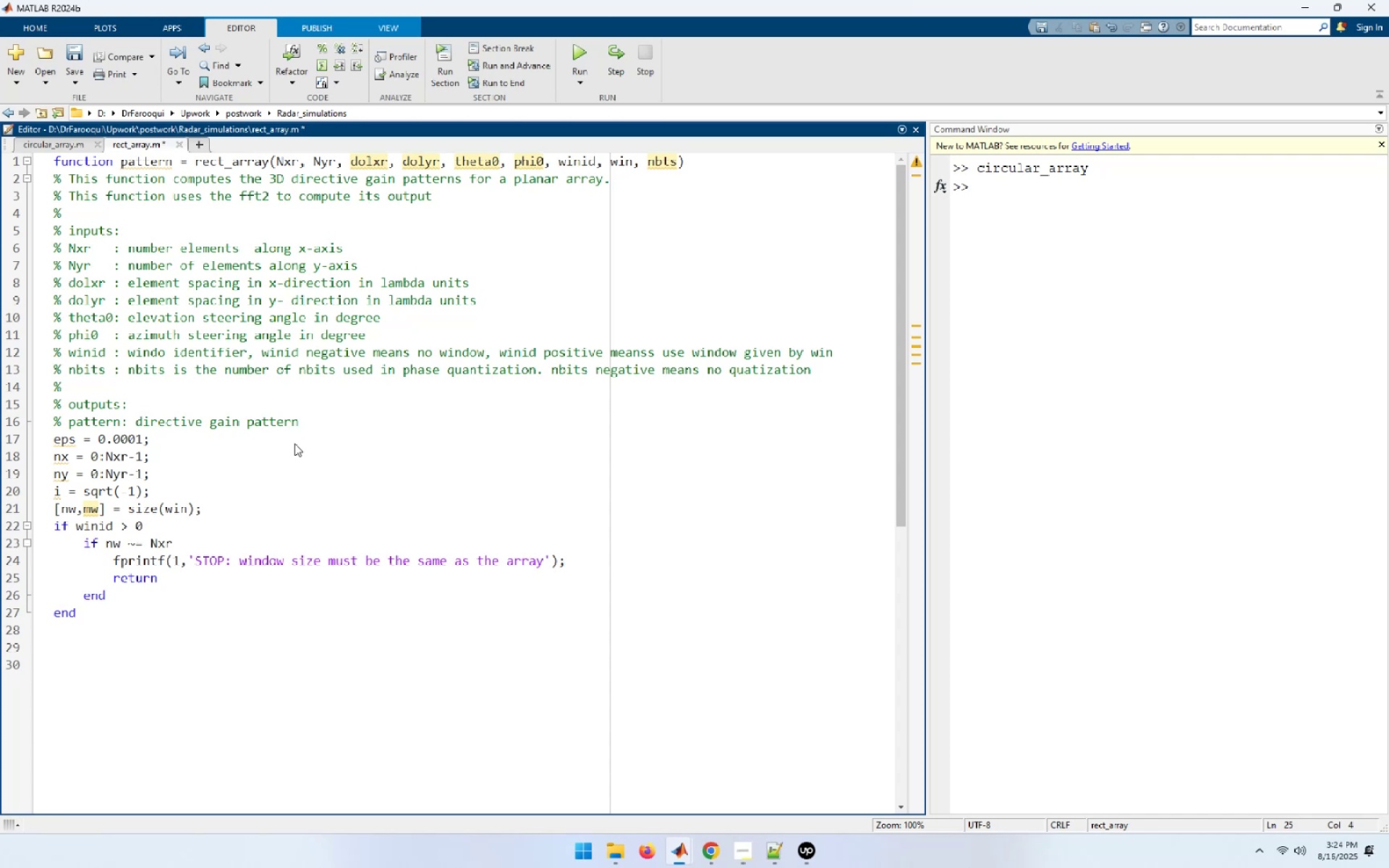 
wait(7.82)
 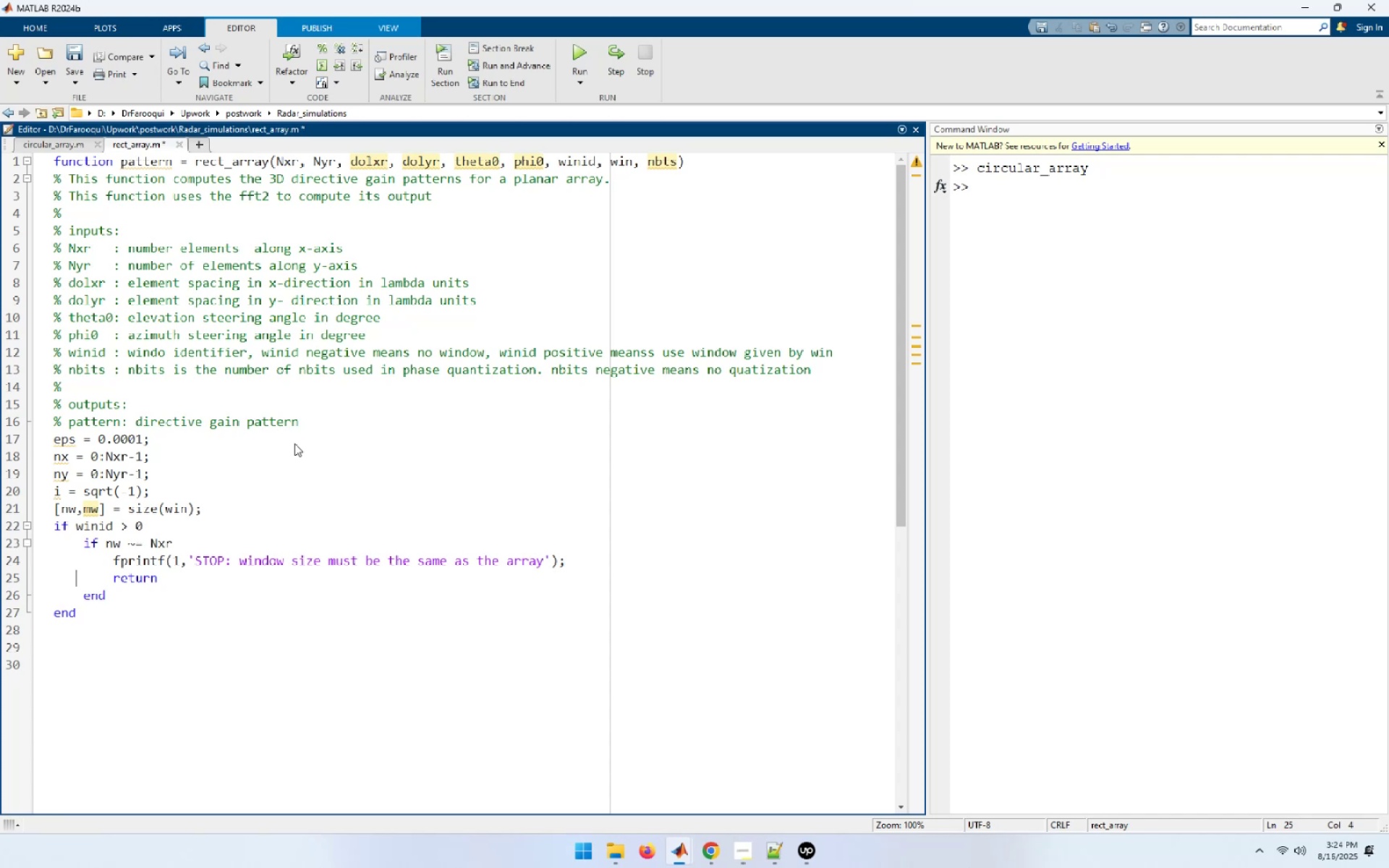 
key(ArrowUp)
 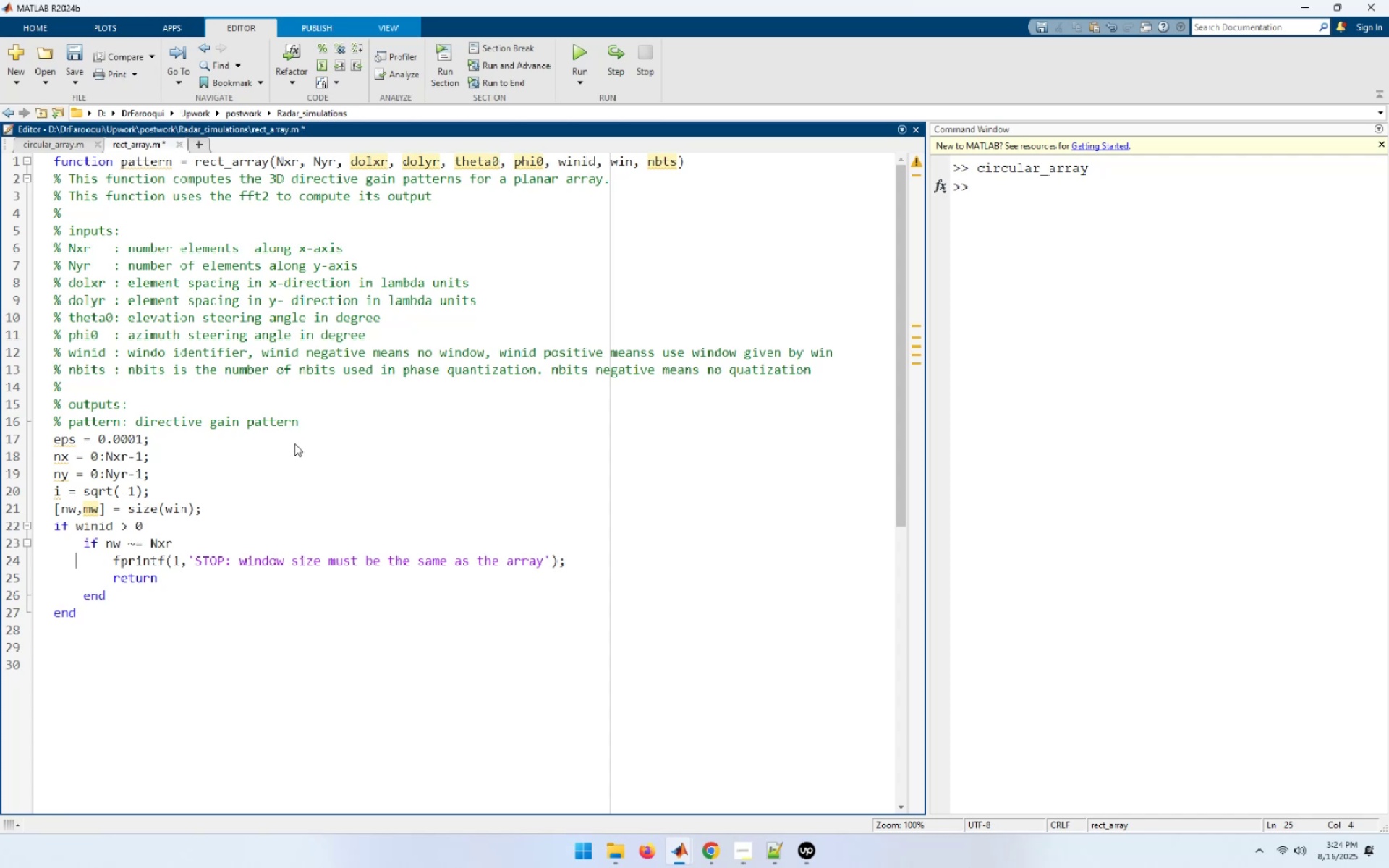 
key(ArrowUp)
 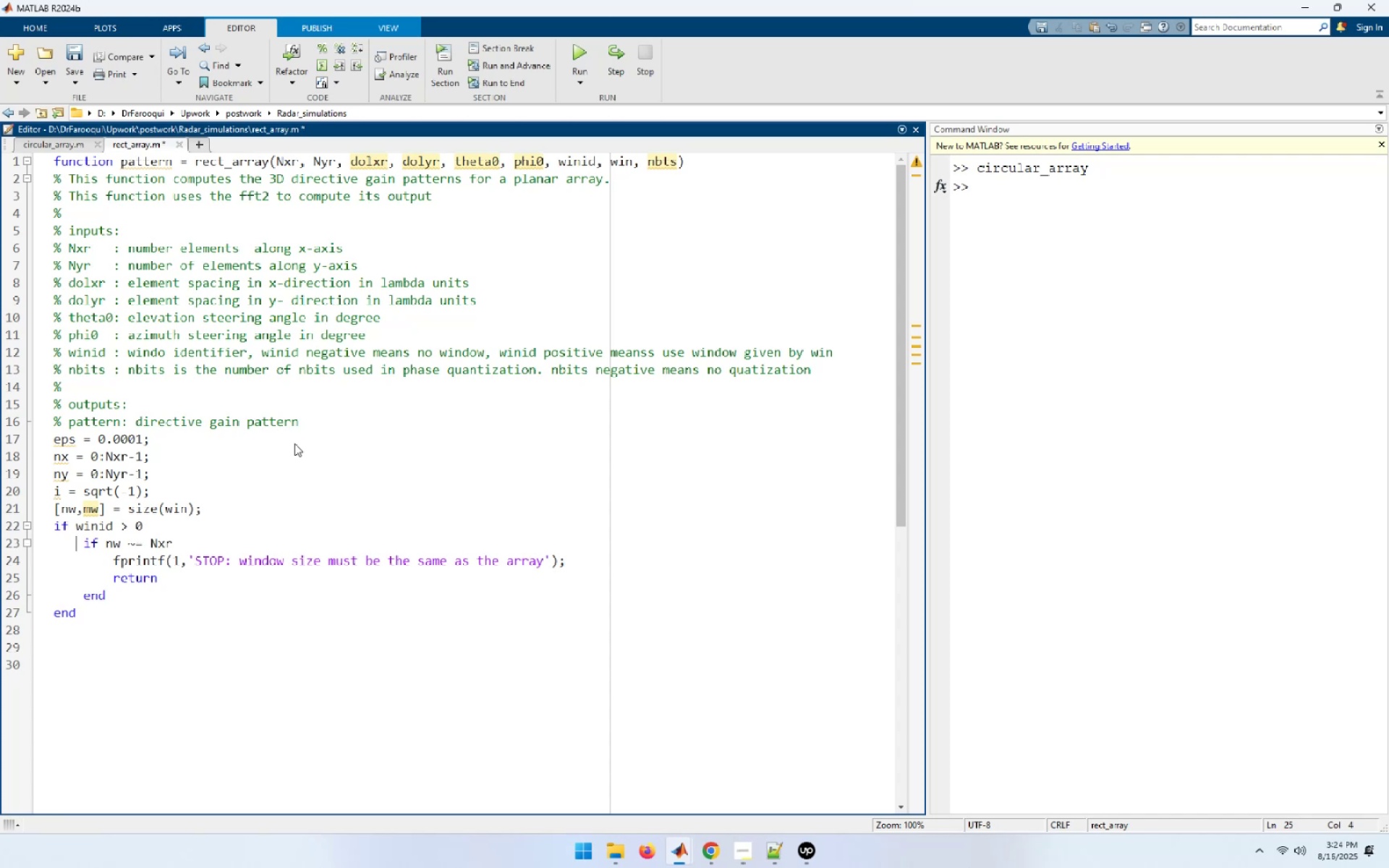 
key(Shift+End)
 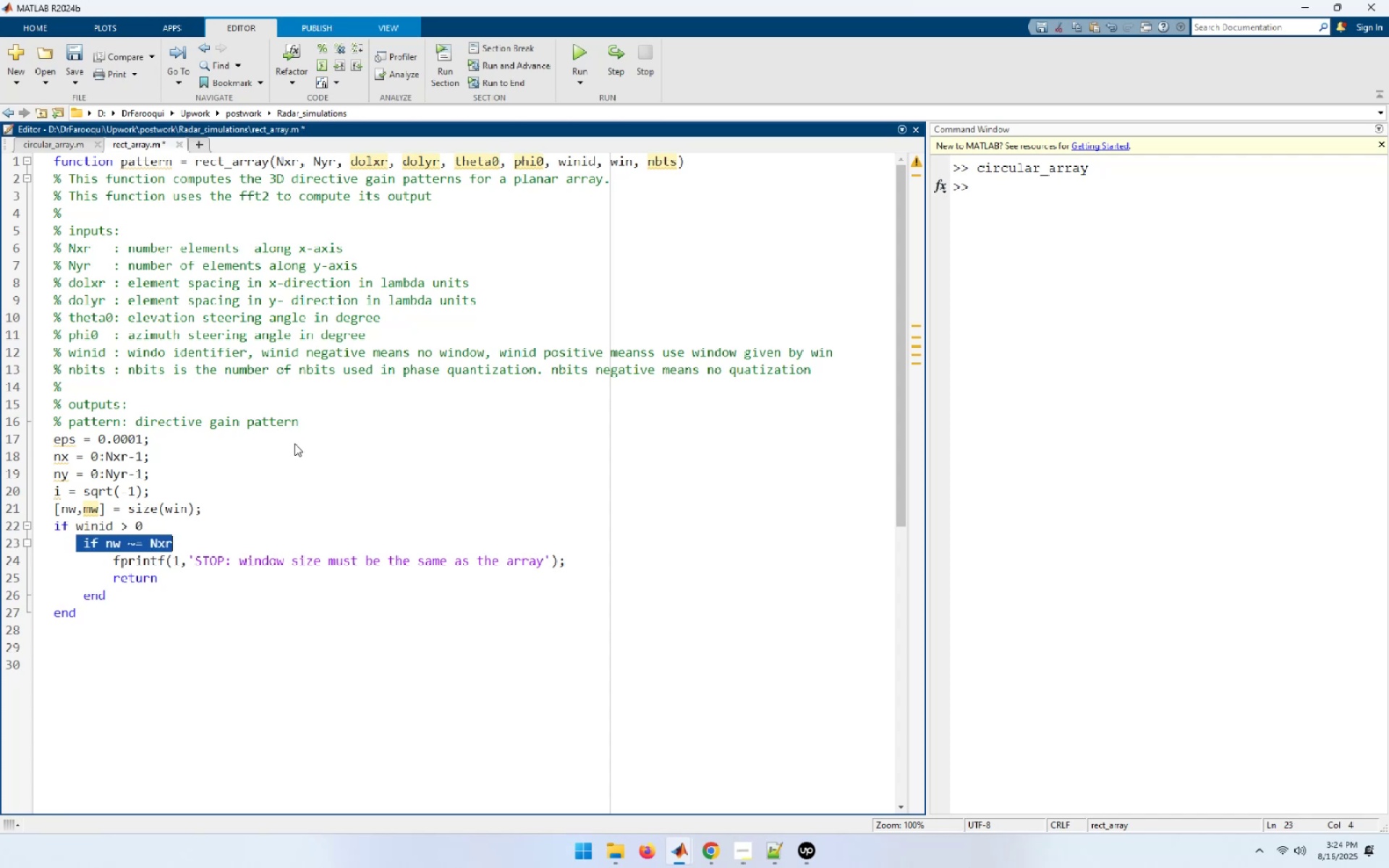 
key(Shift+ArrowDown)
 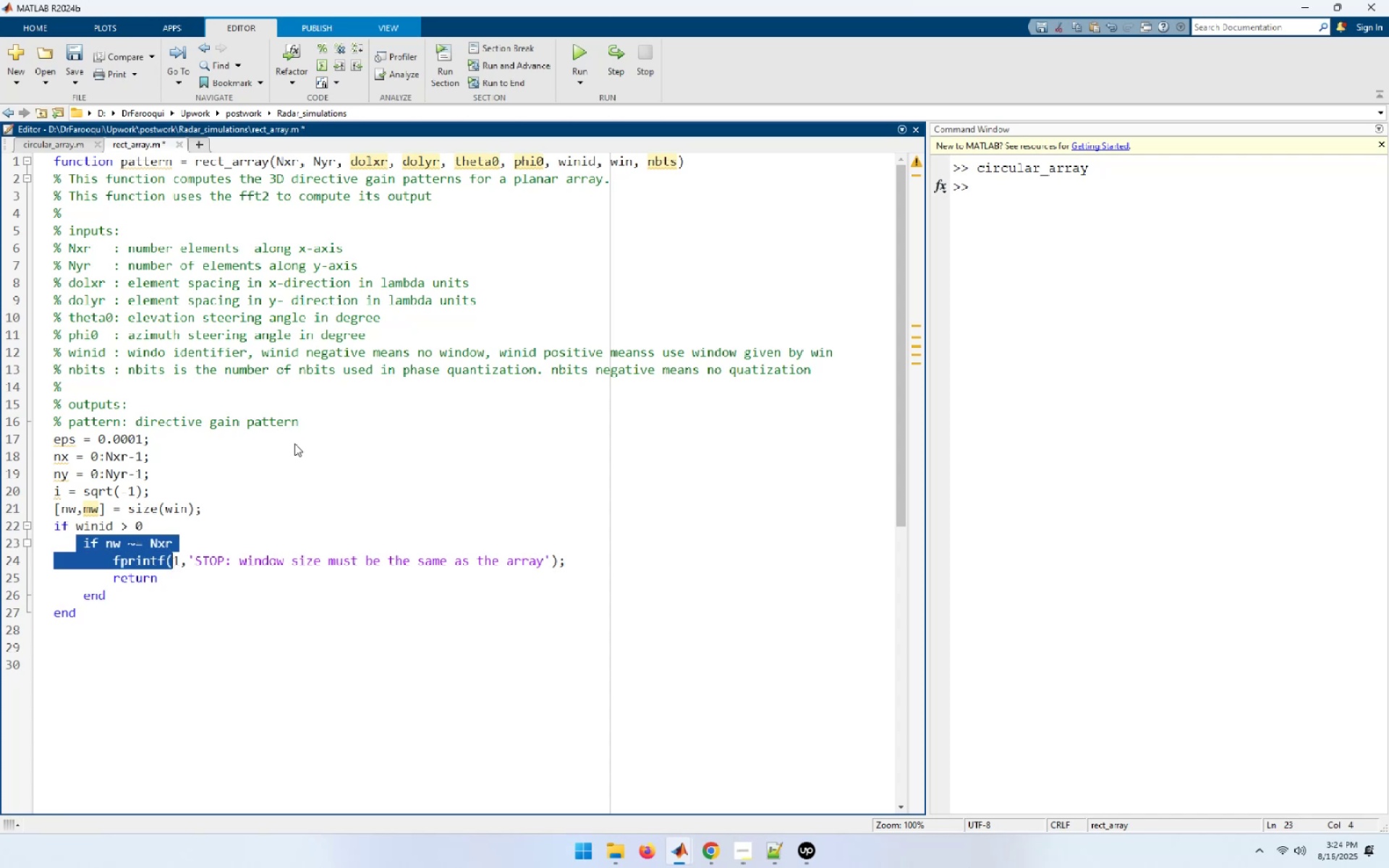 
key(Shift+ArrowDown)
 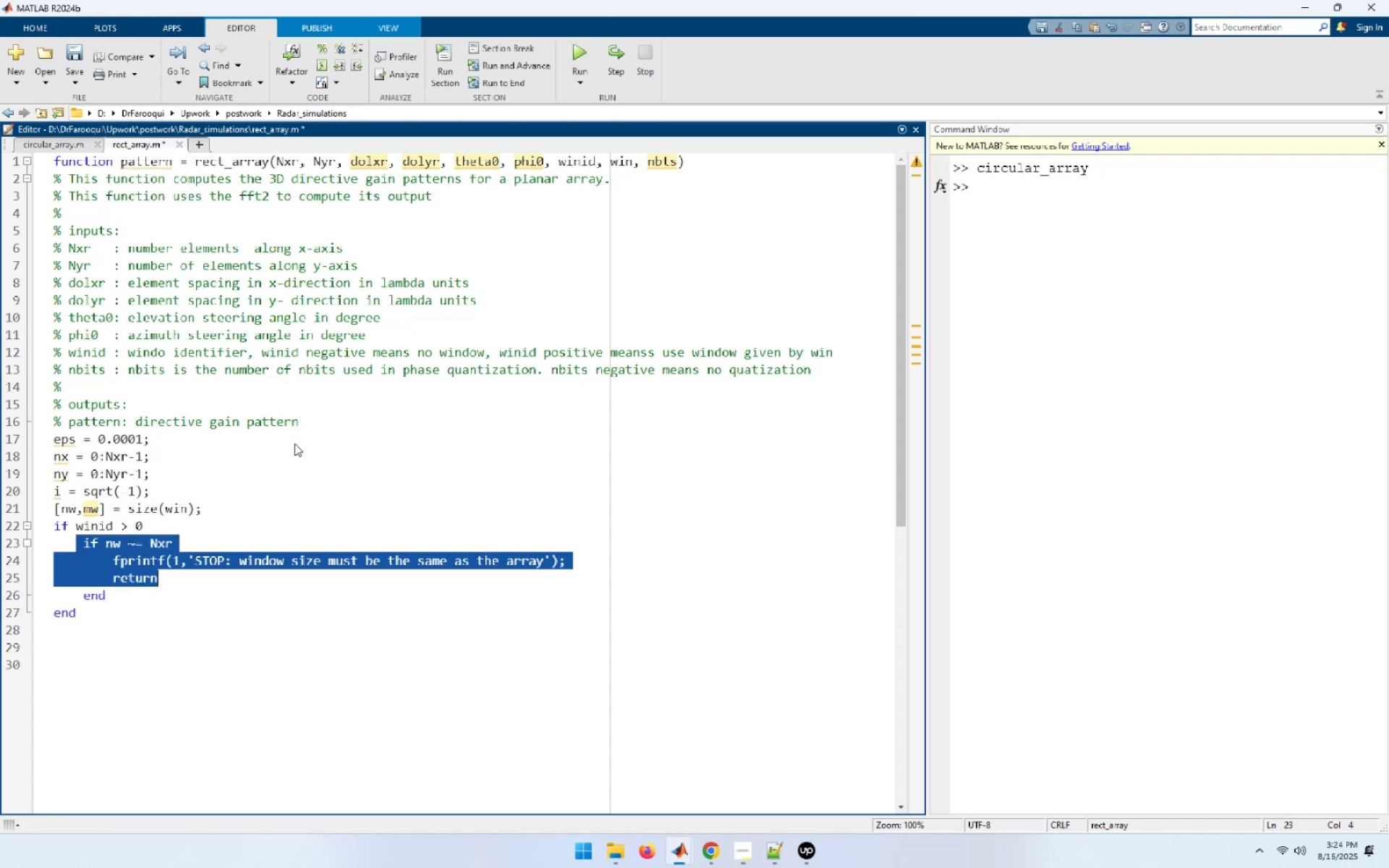 
key(Shift+ArrowDown)
 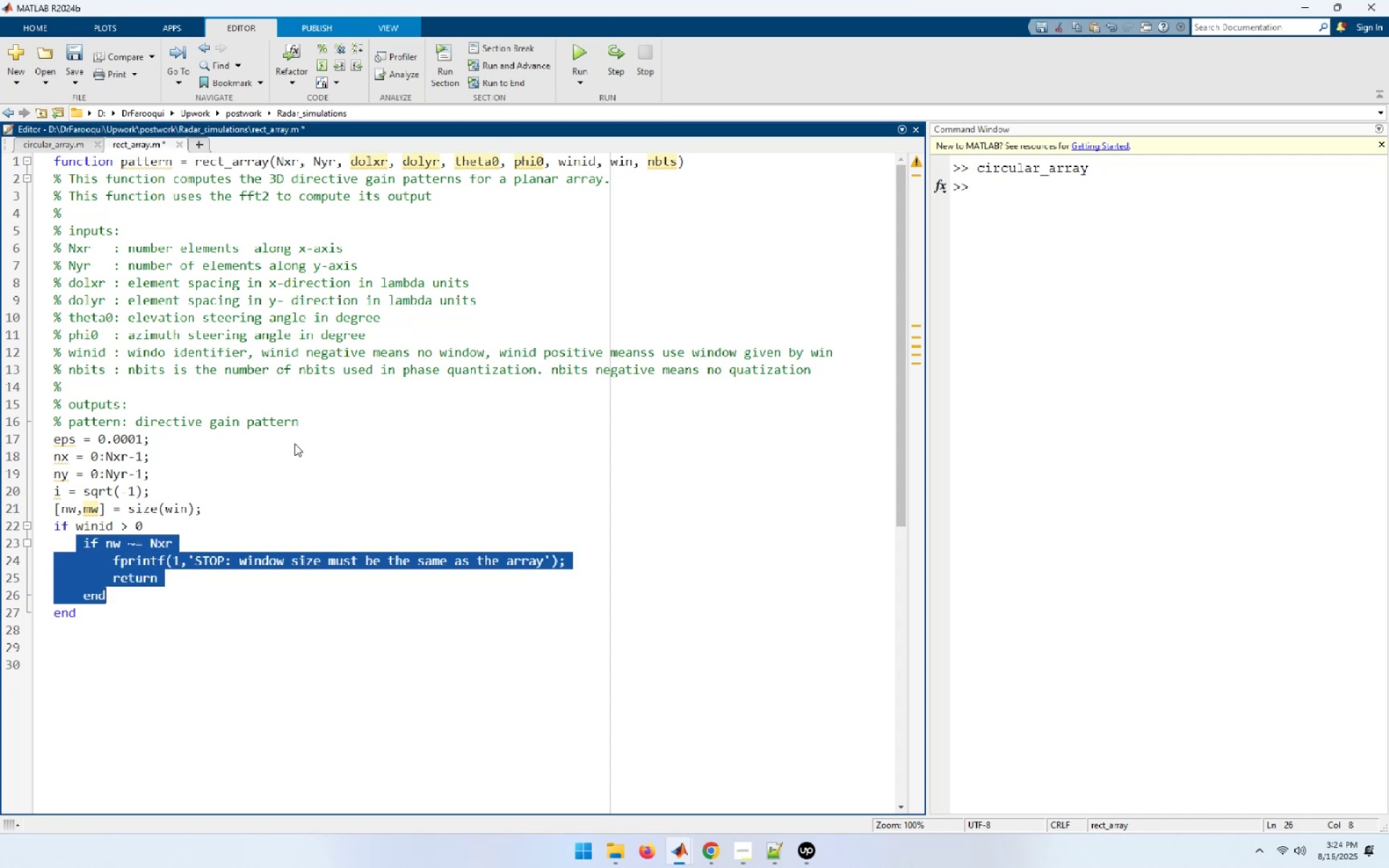 
key(Control+C)
 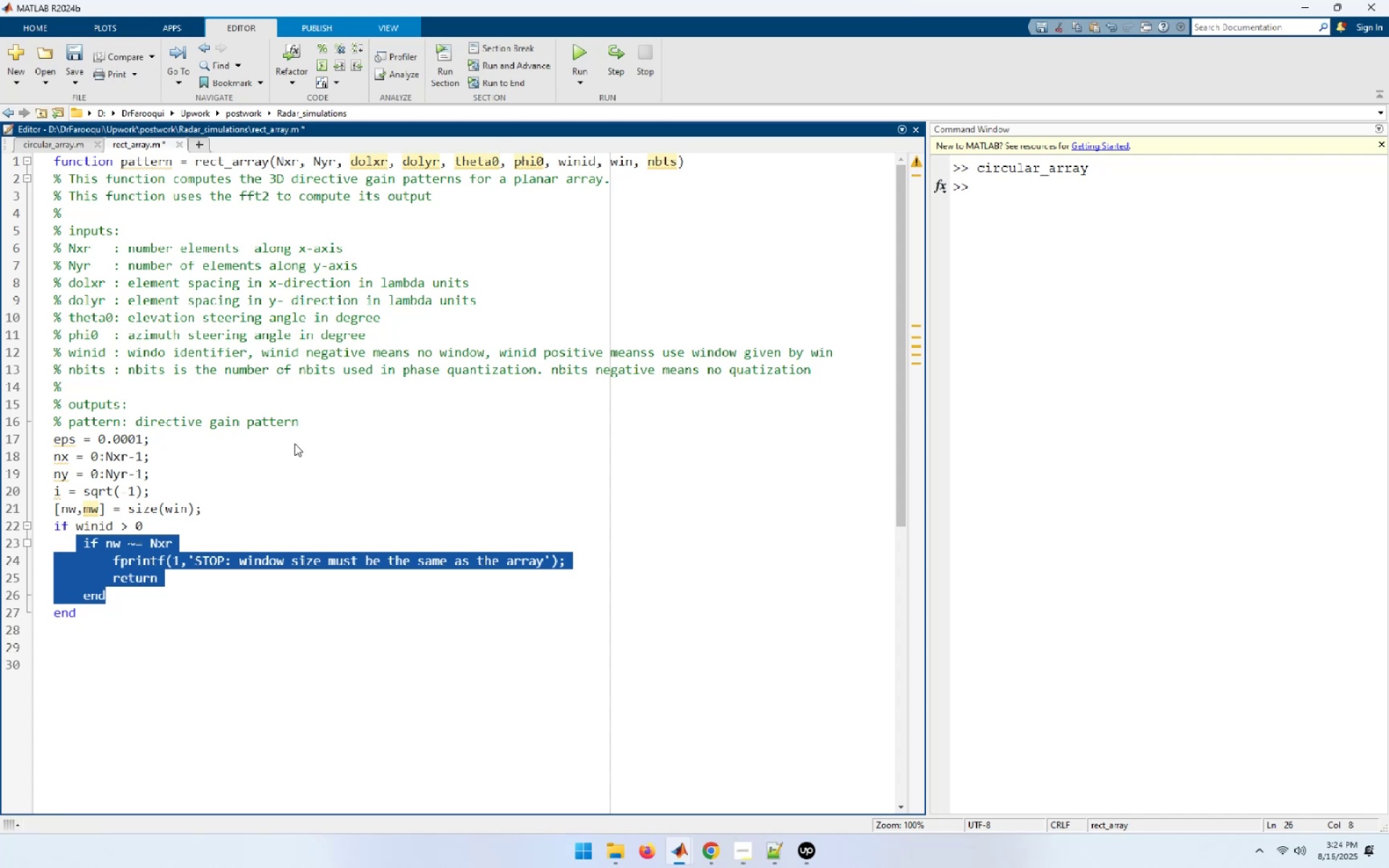 
key(End)
 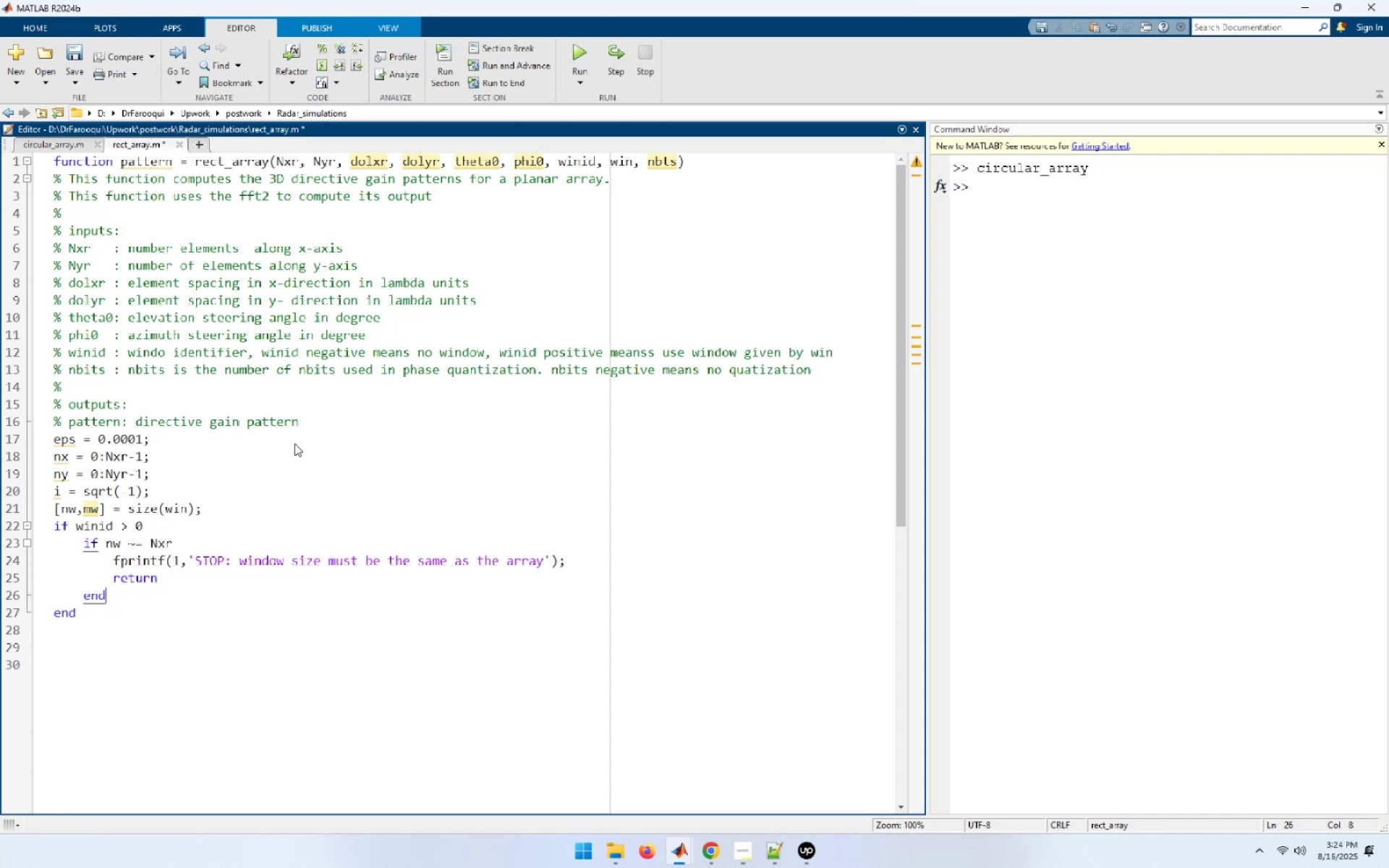 
key(NumpadEnter)
 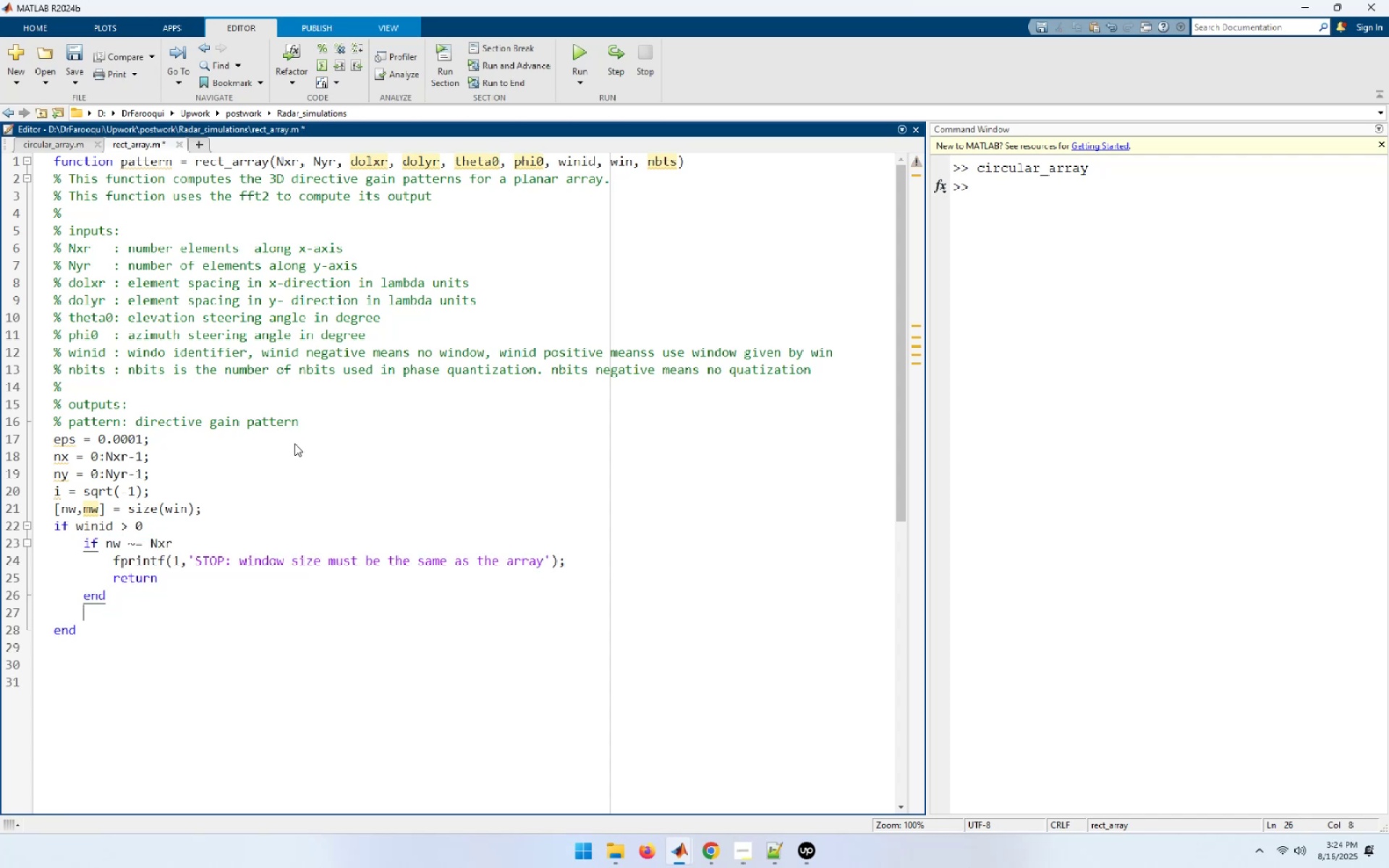 
key(Control+ControlLeft)
 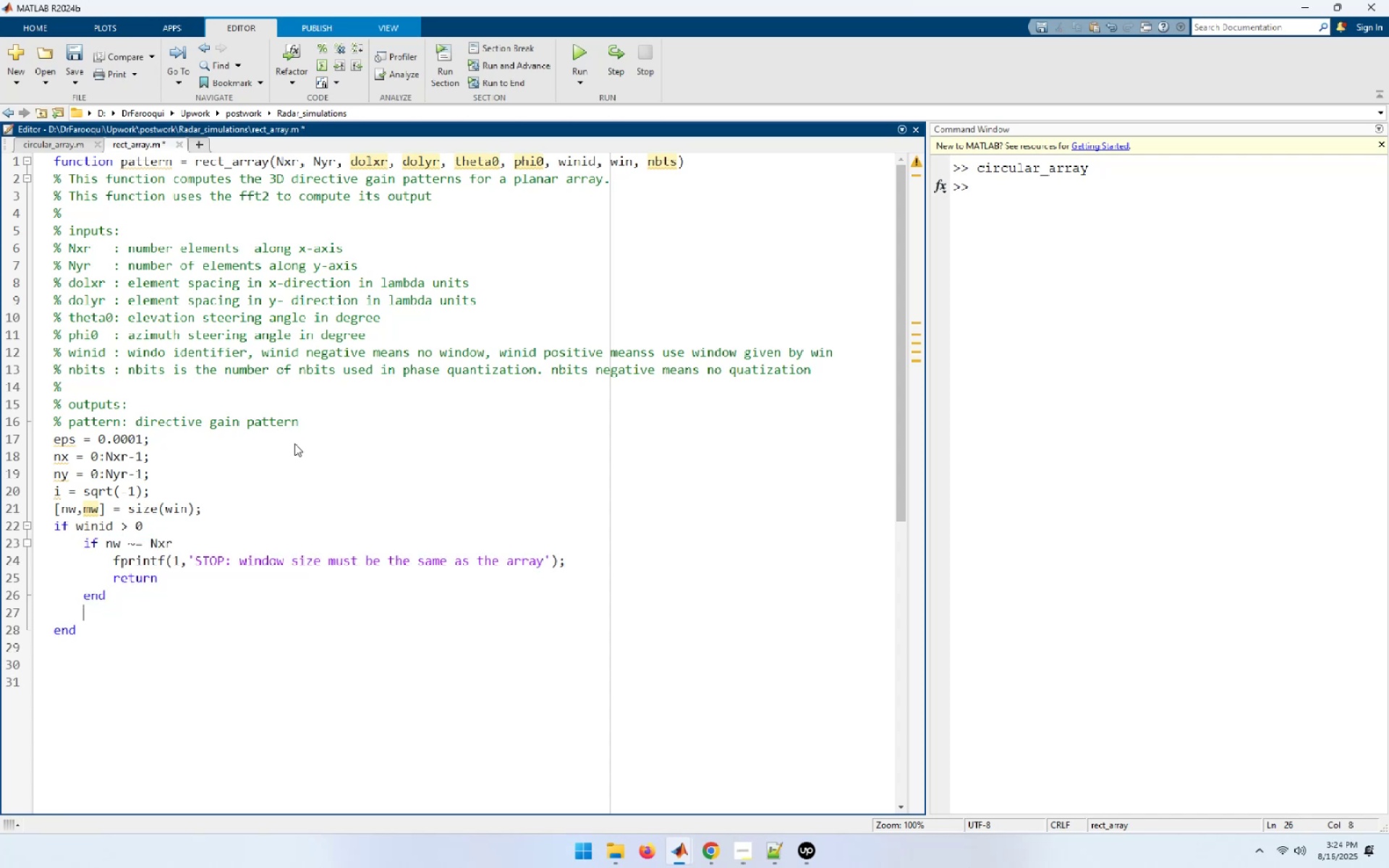 
key(Control+V)
 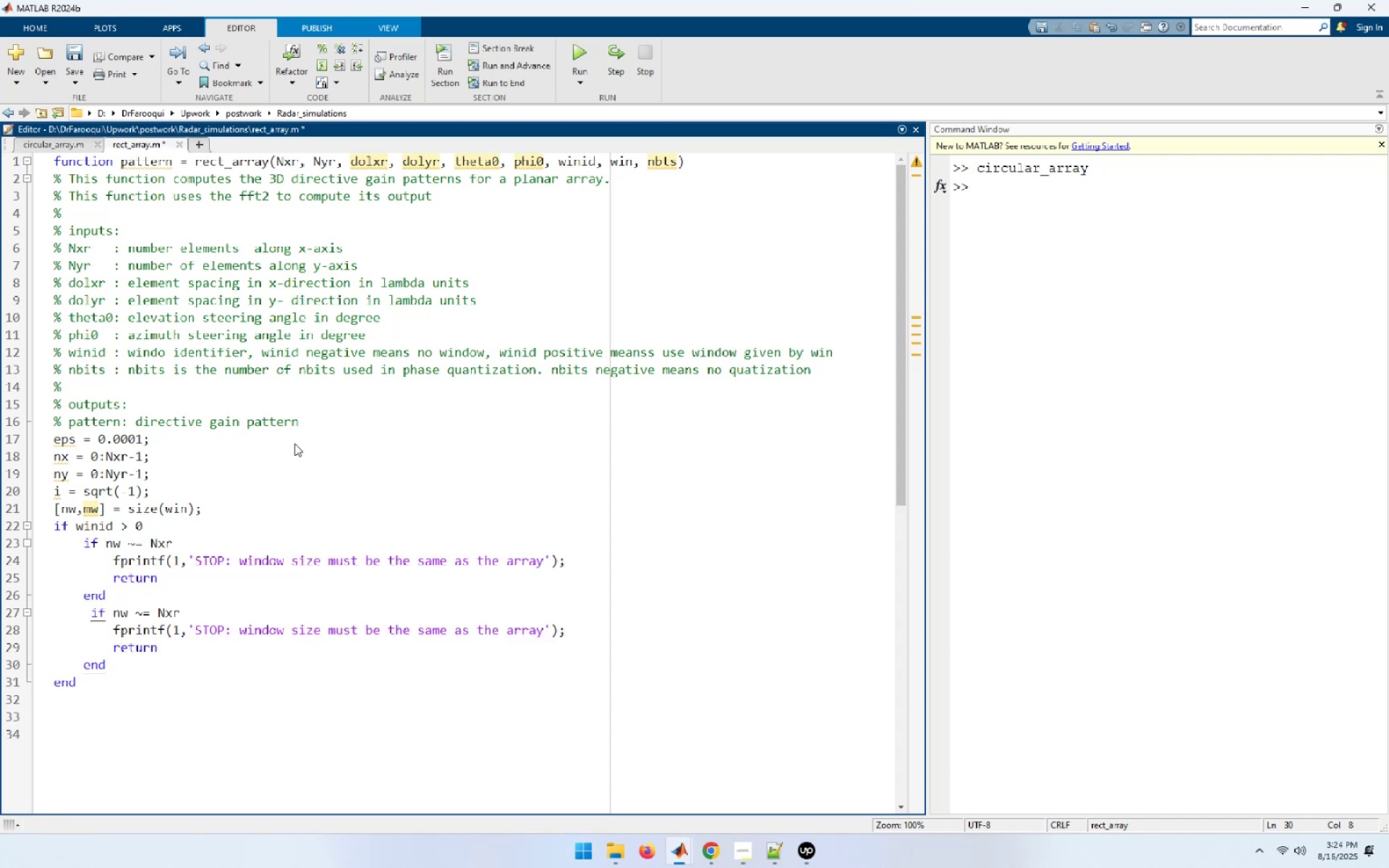 
key(ArrowUp)
 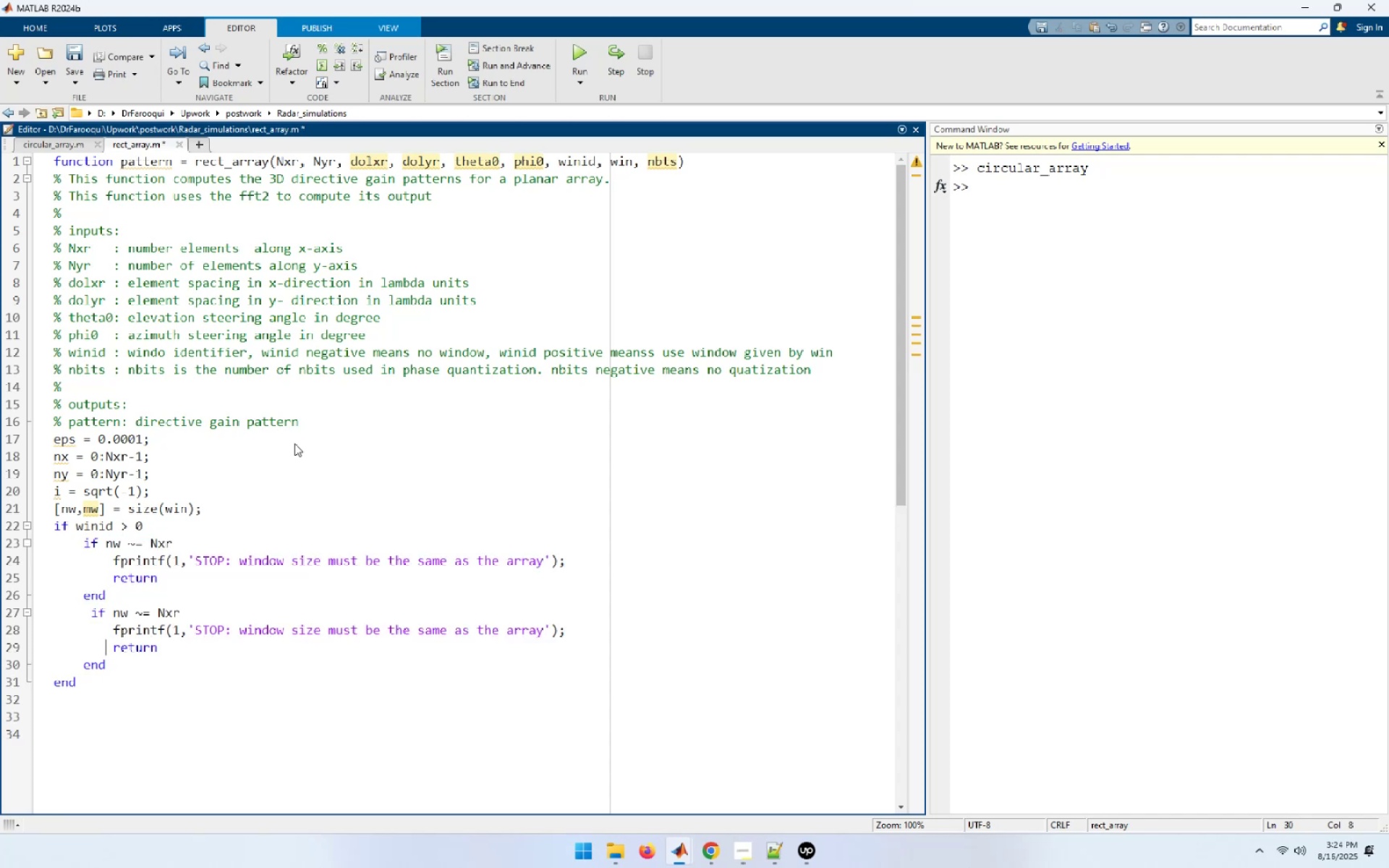 
key(ArrowUp)
 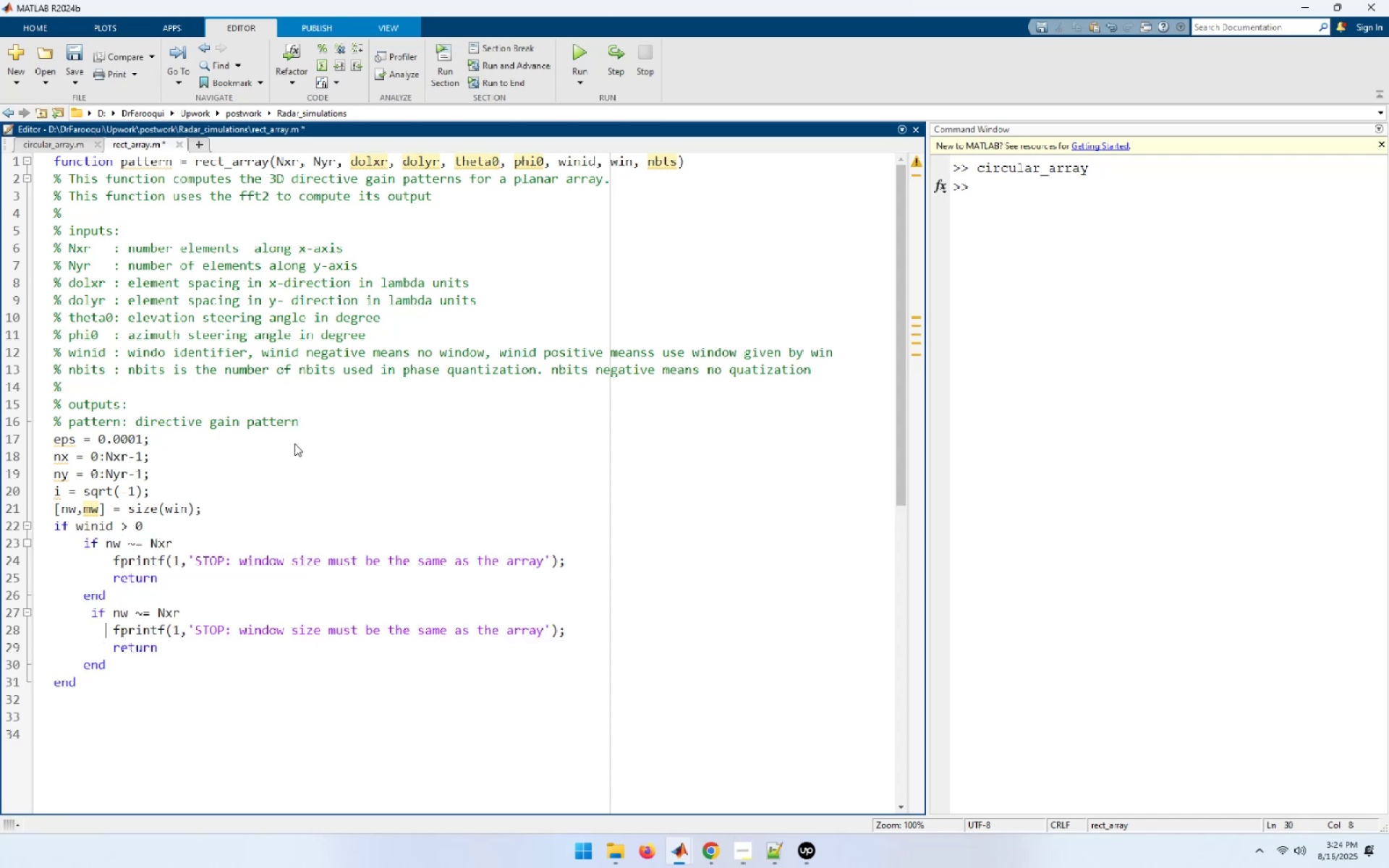 
key(ArrowUp)
 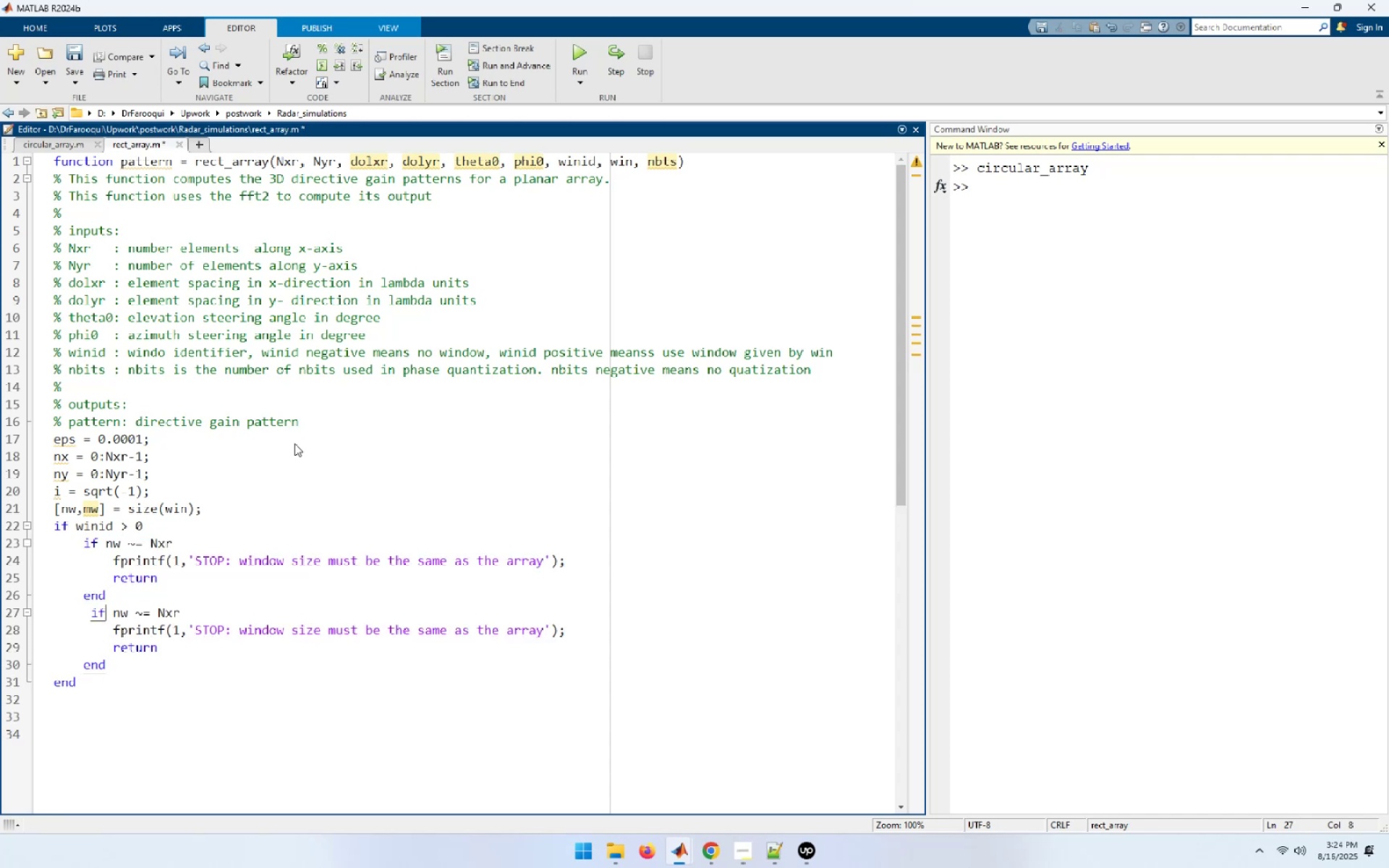 
key(ArrowDown)
 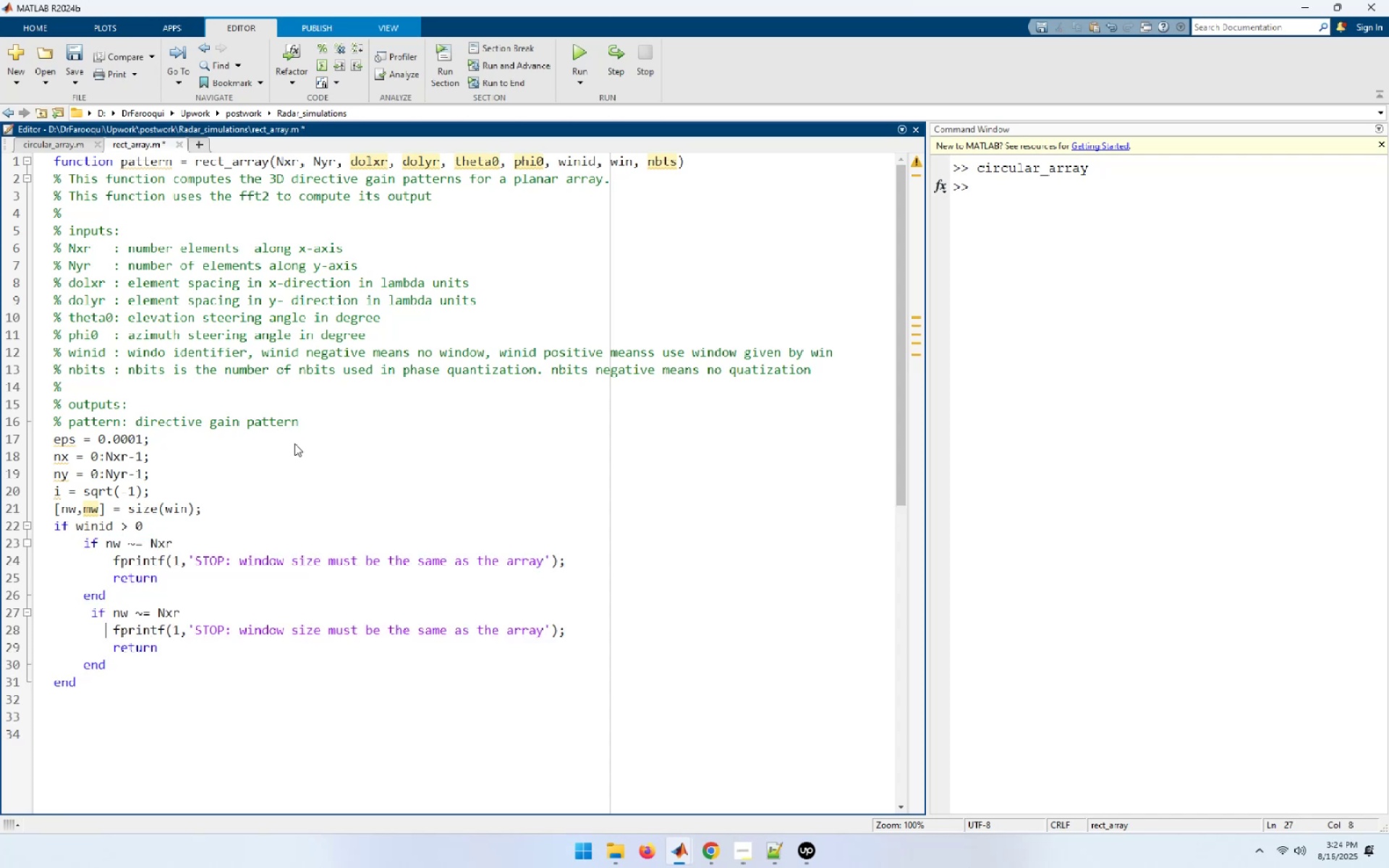 
key(ArrowUp)
 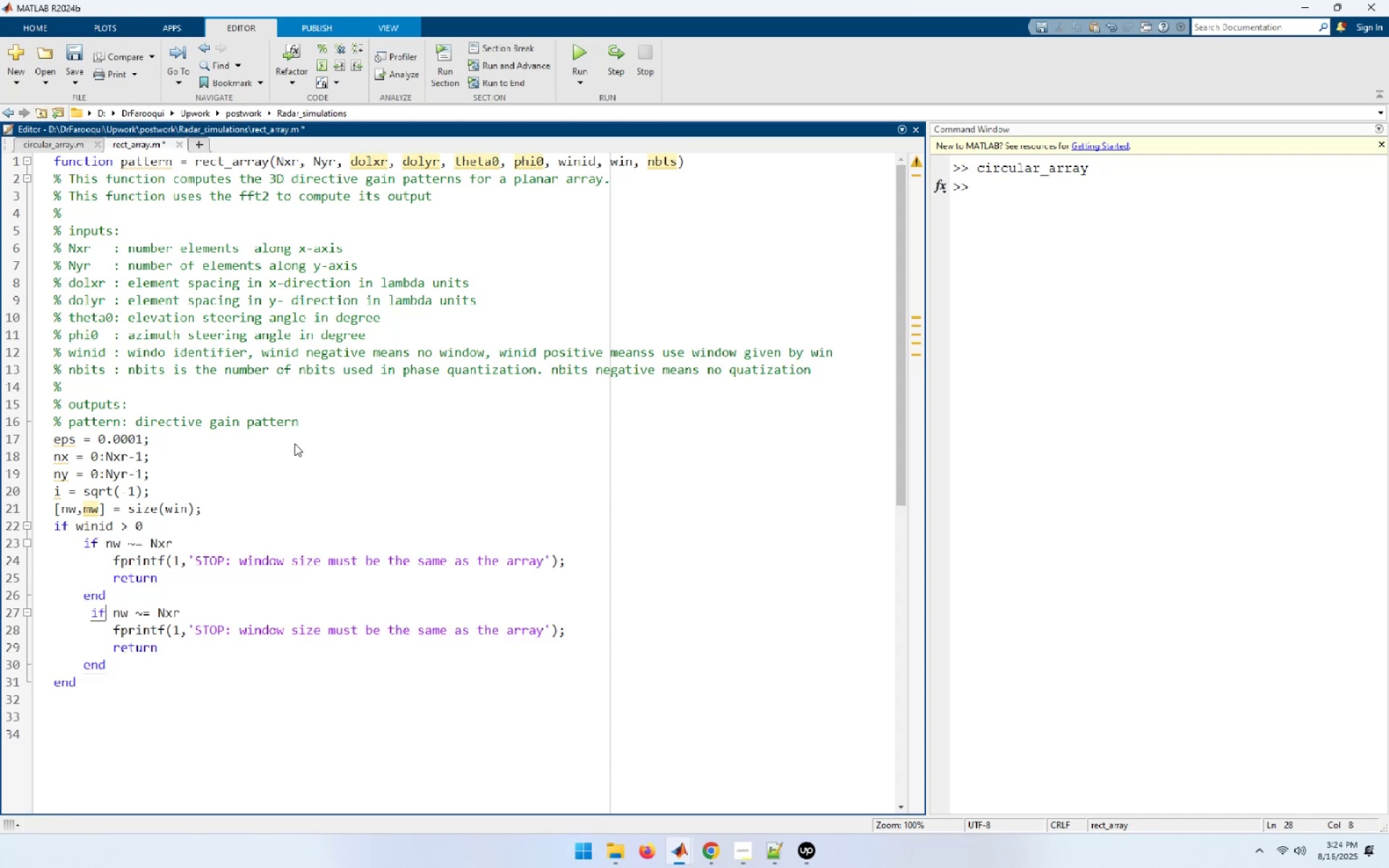 
key(ArrowRight)
 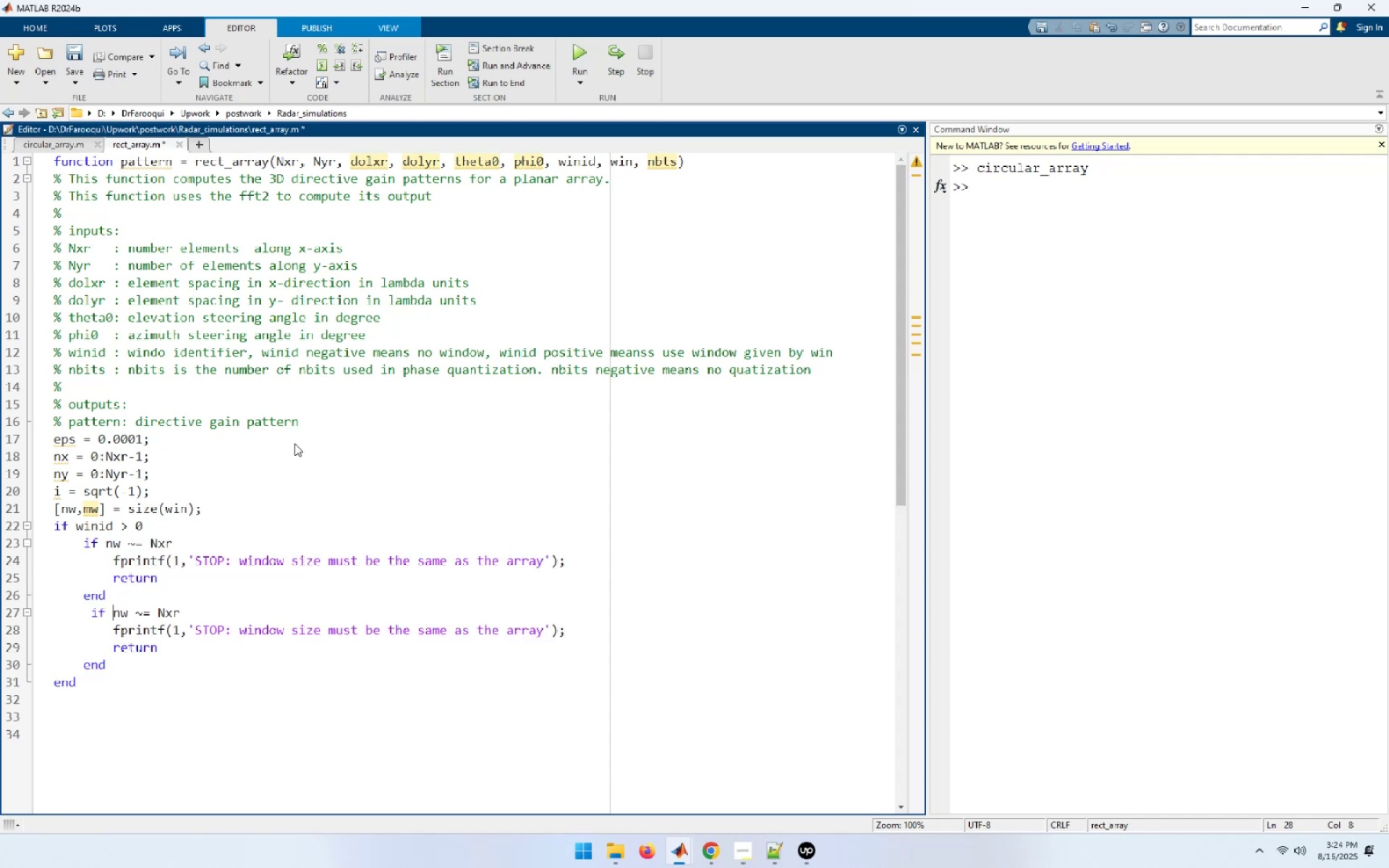 
key(ArrowRight)
 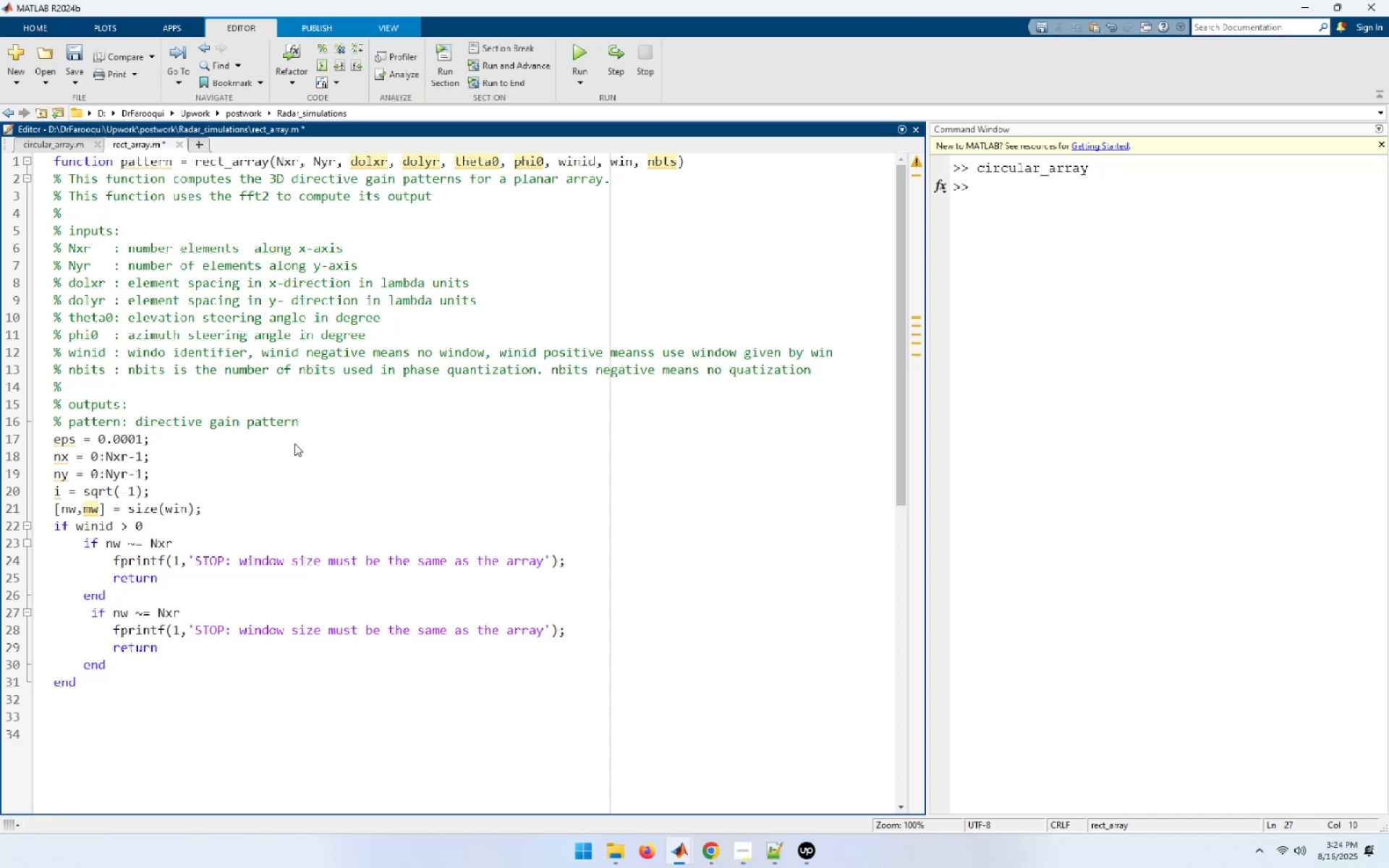 
key(Backspace)
 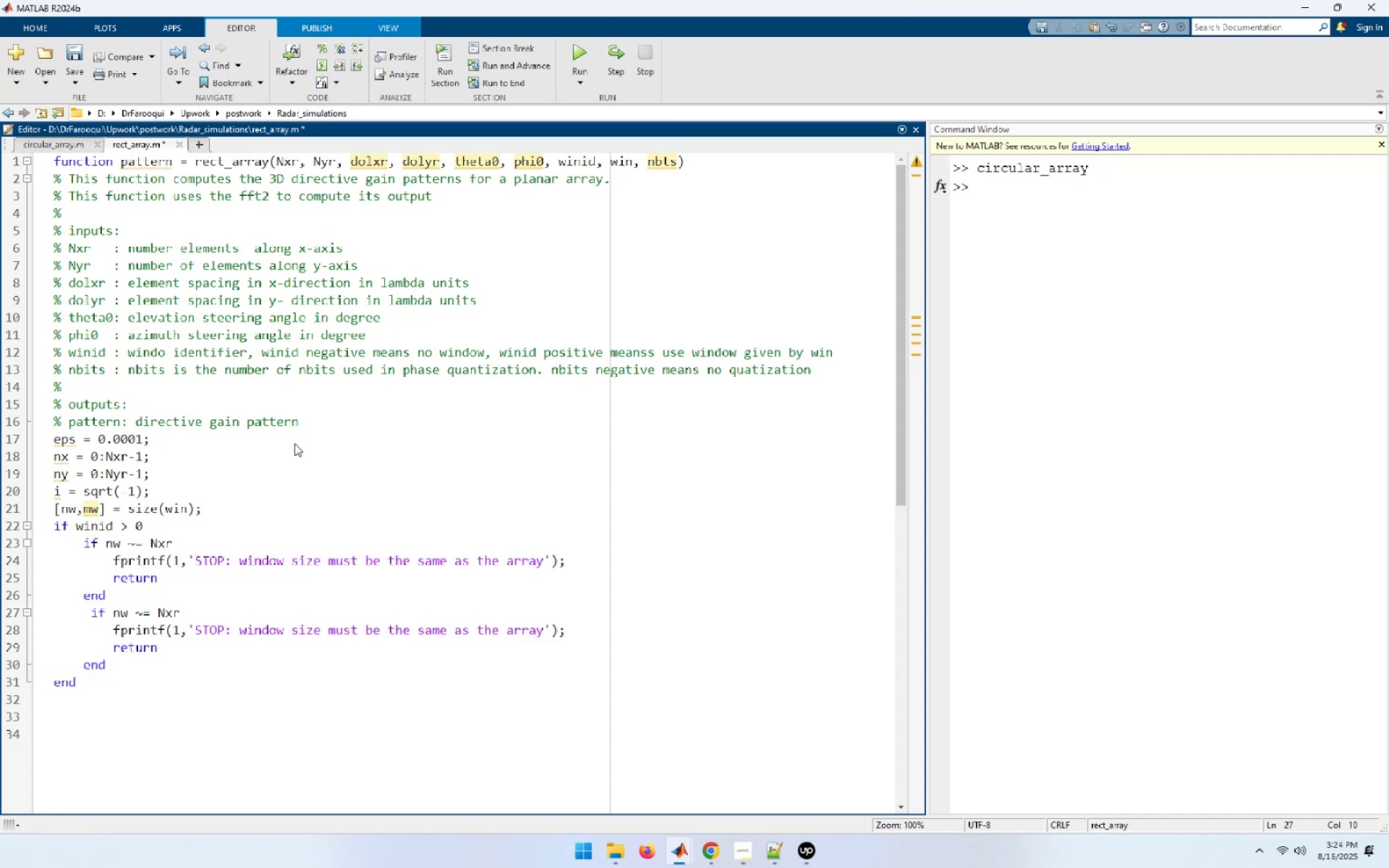 
key(M)
 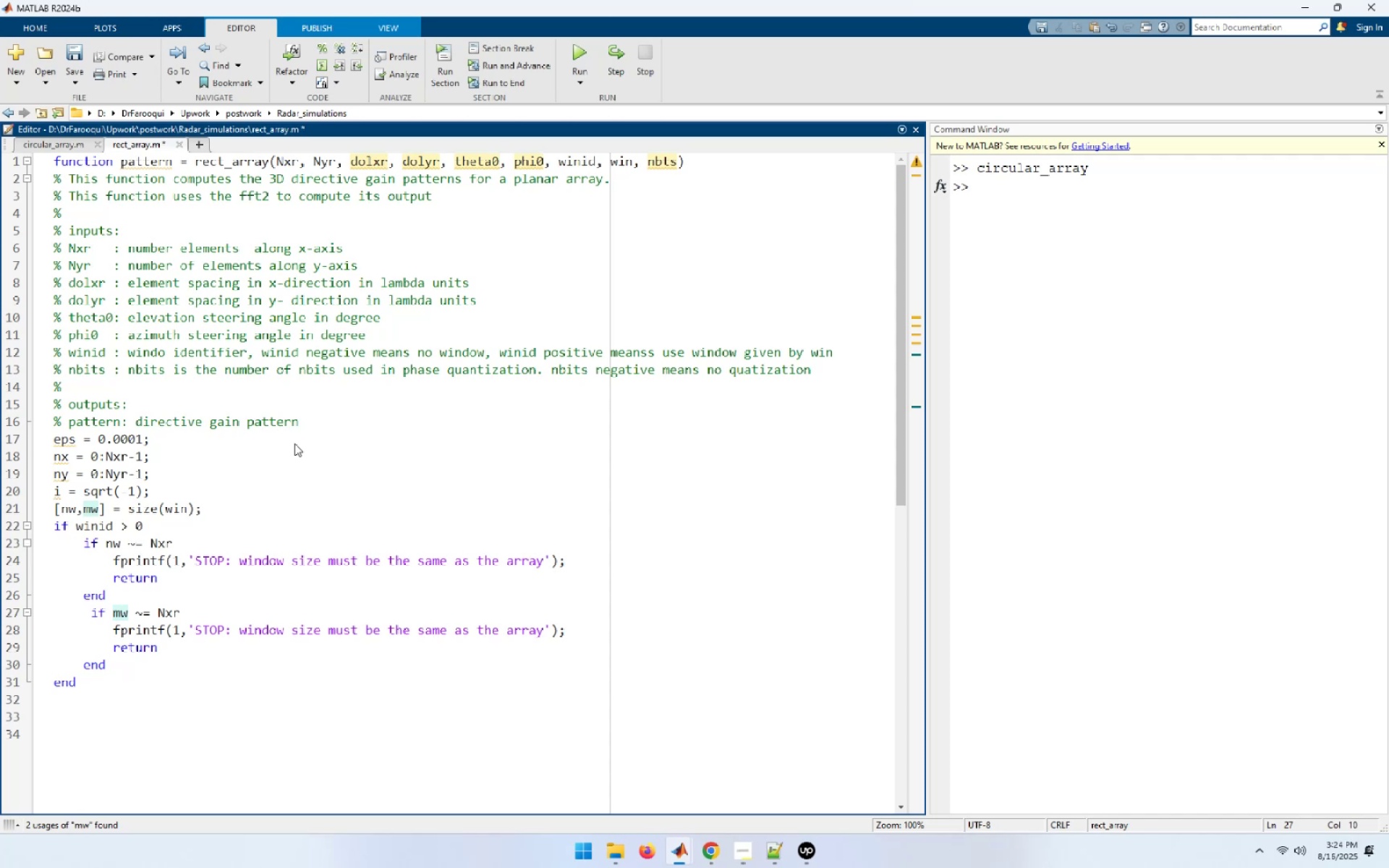 
wait(7.81)
 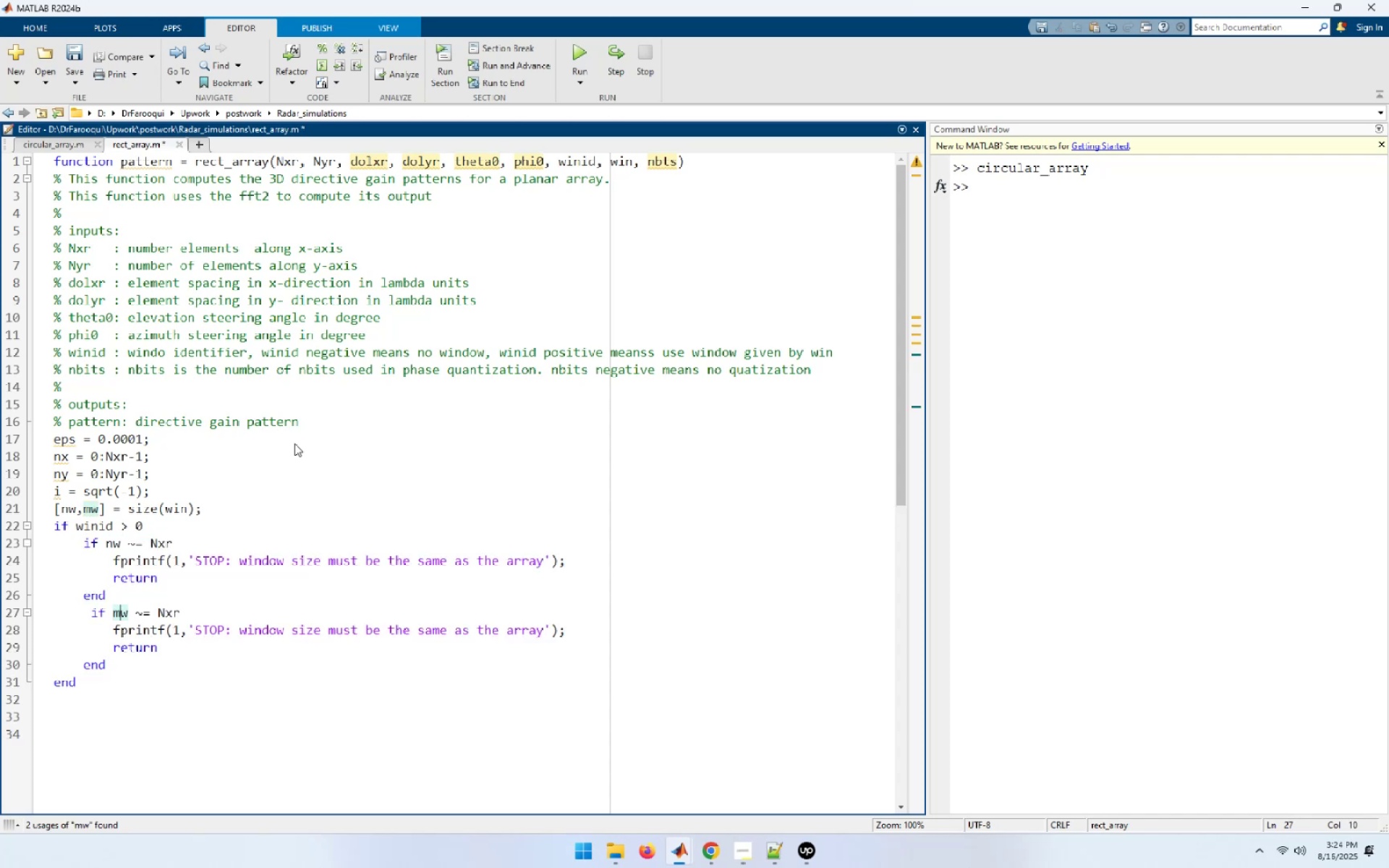 
hold_key(key=ArrowRight, duration=0.69)
 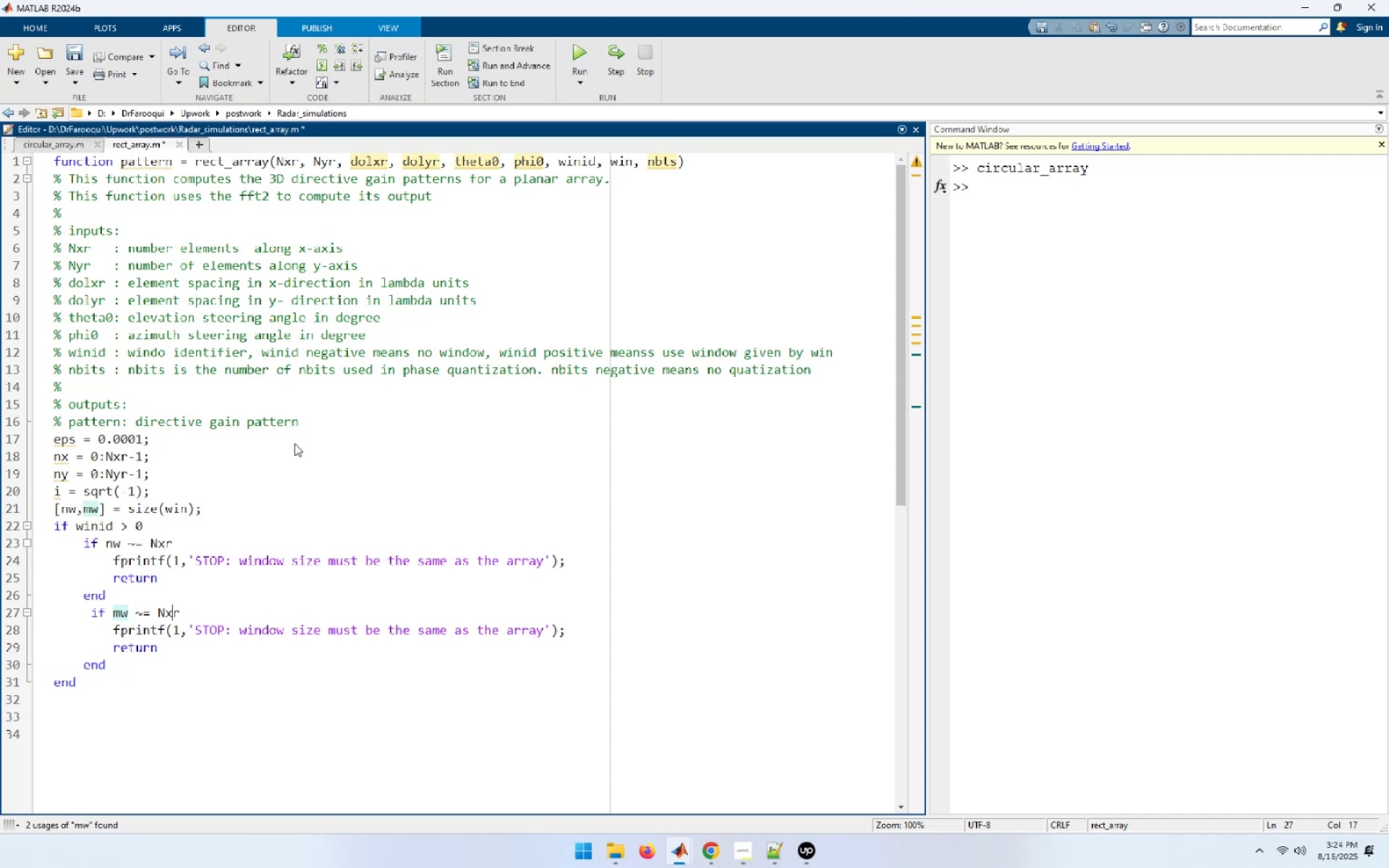 
key(Backspace)
 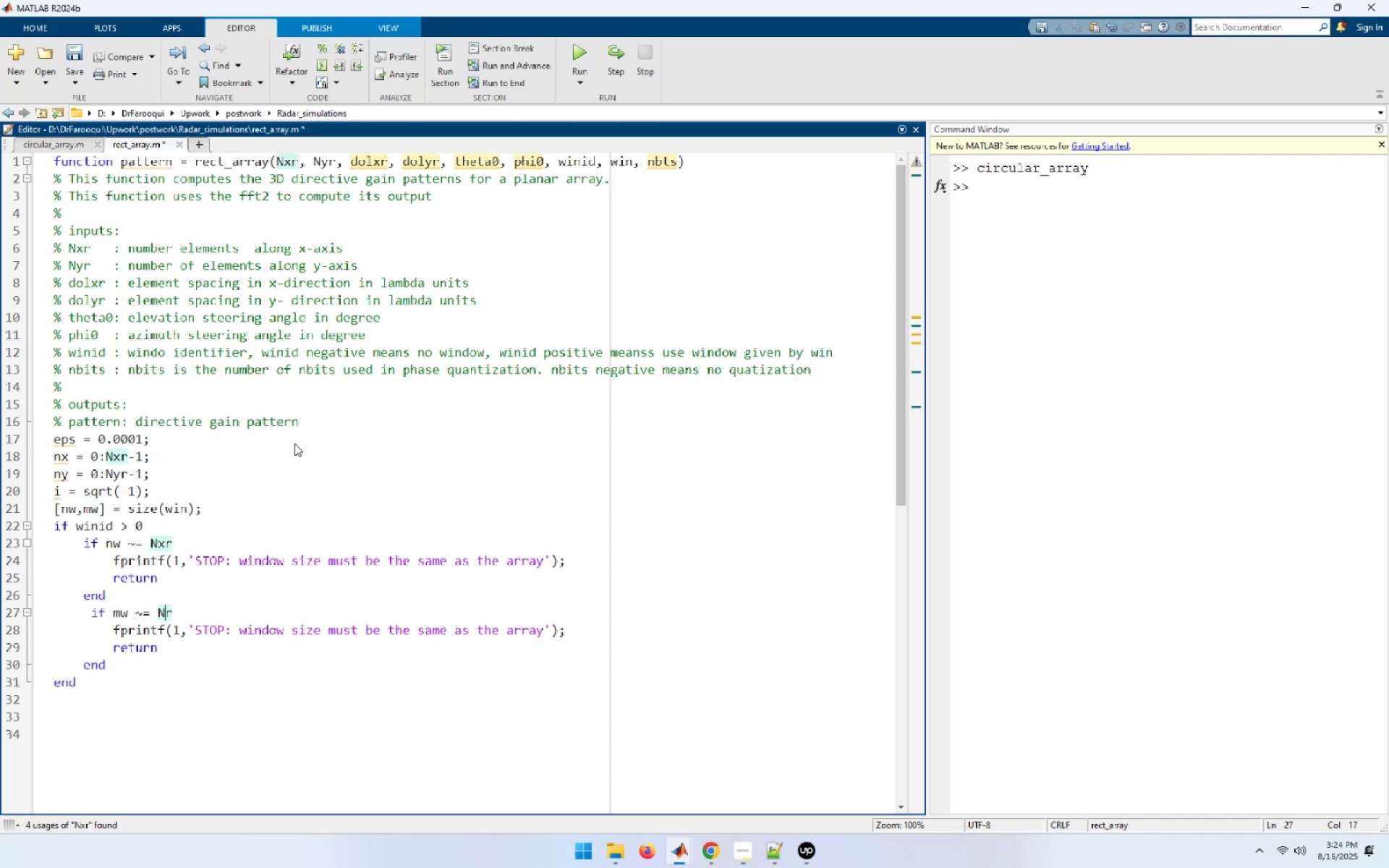 
key(Y)
 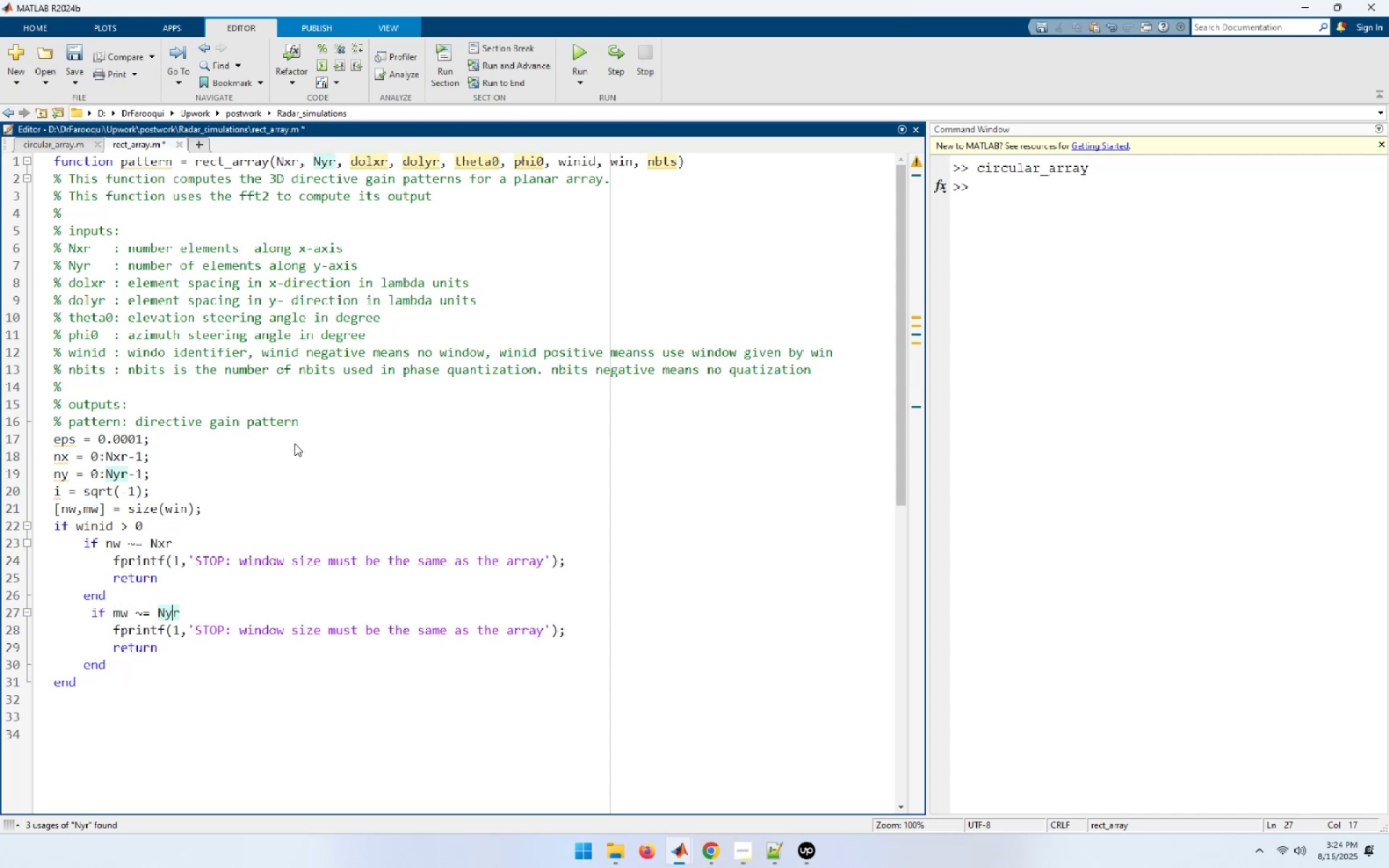 
key(ArrowDown)
 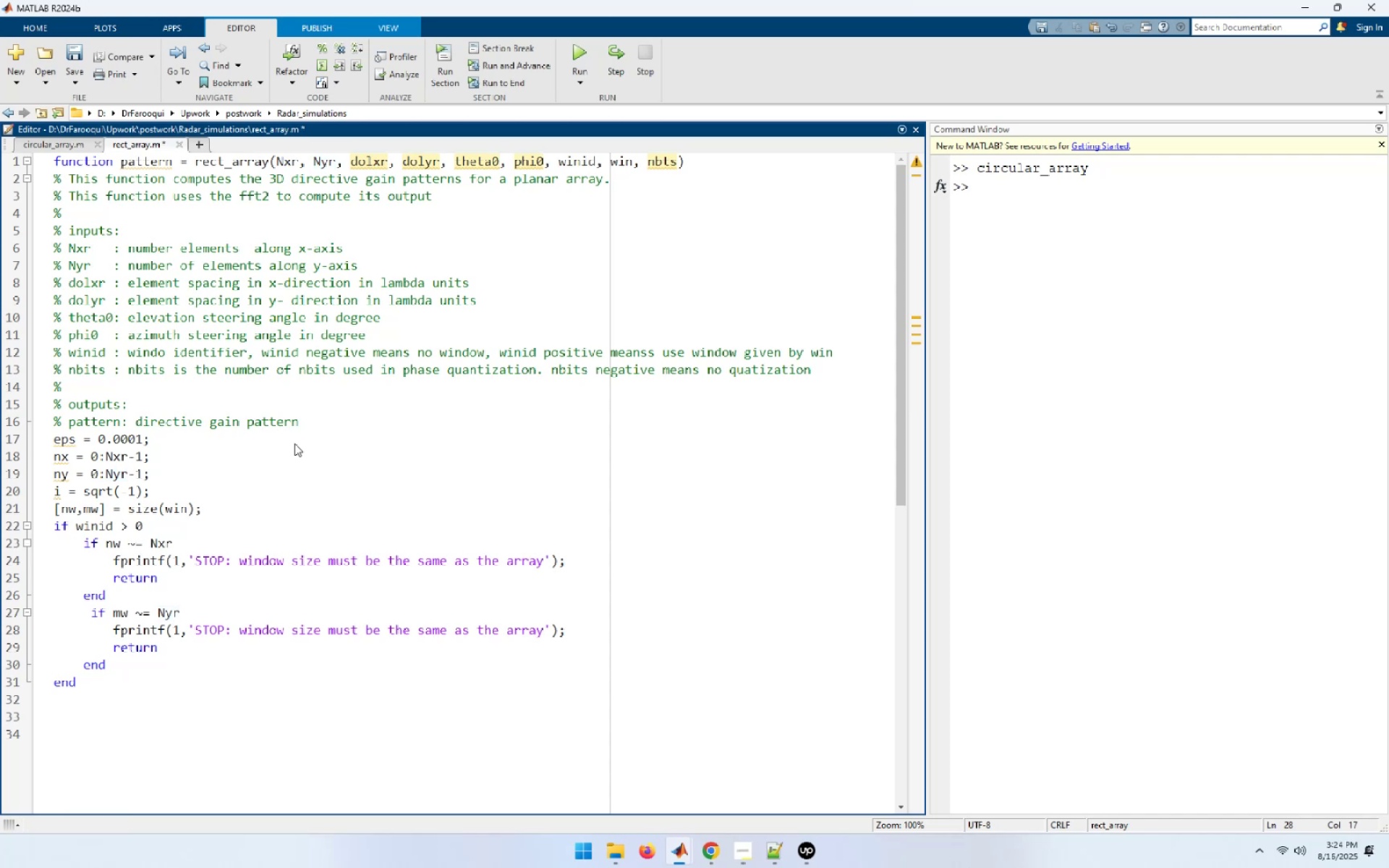 
wait(6.35)
 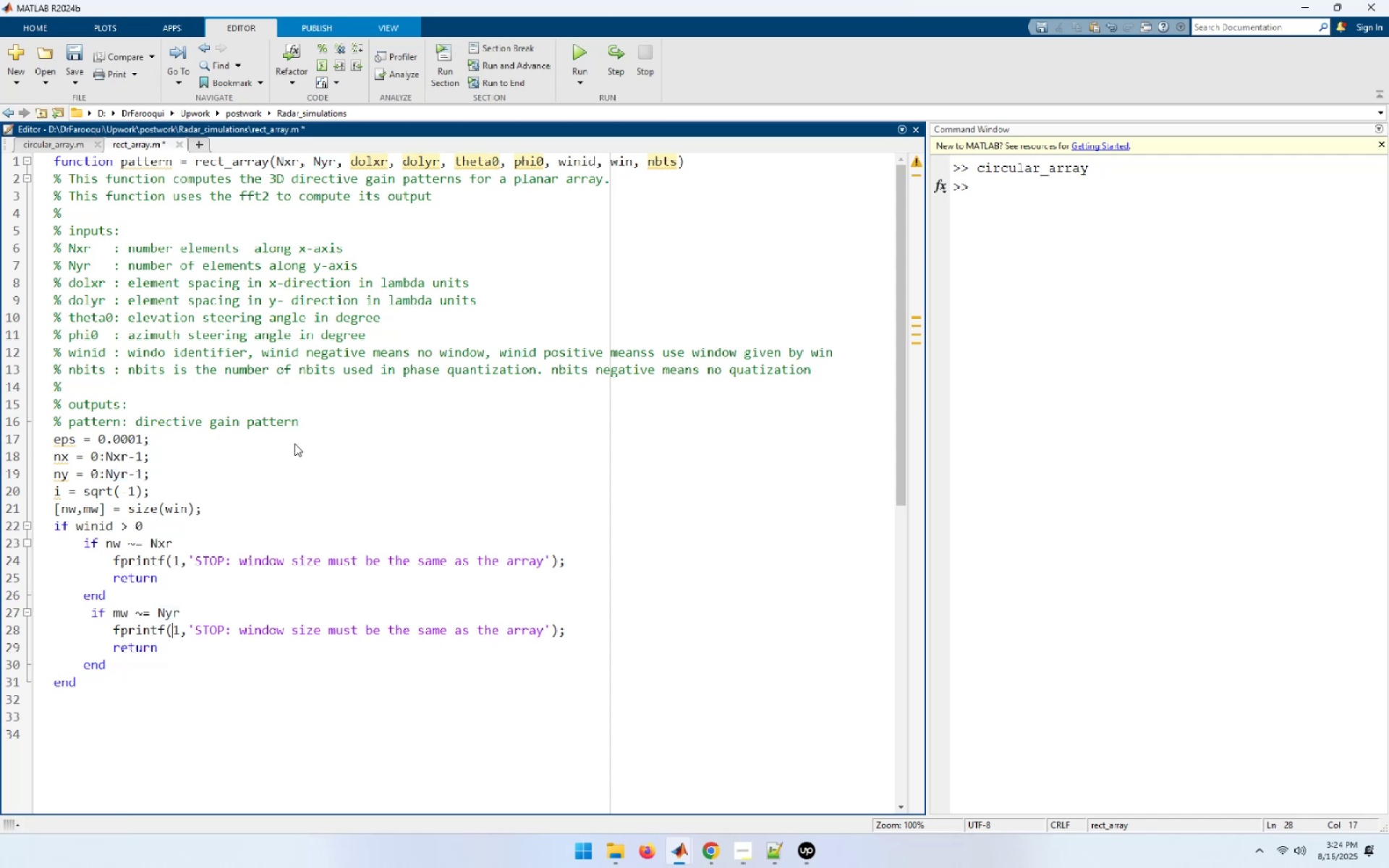 
key(ArrowDown)
 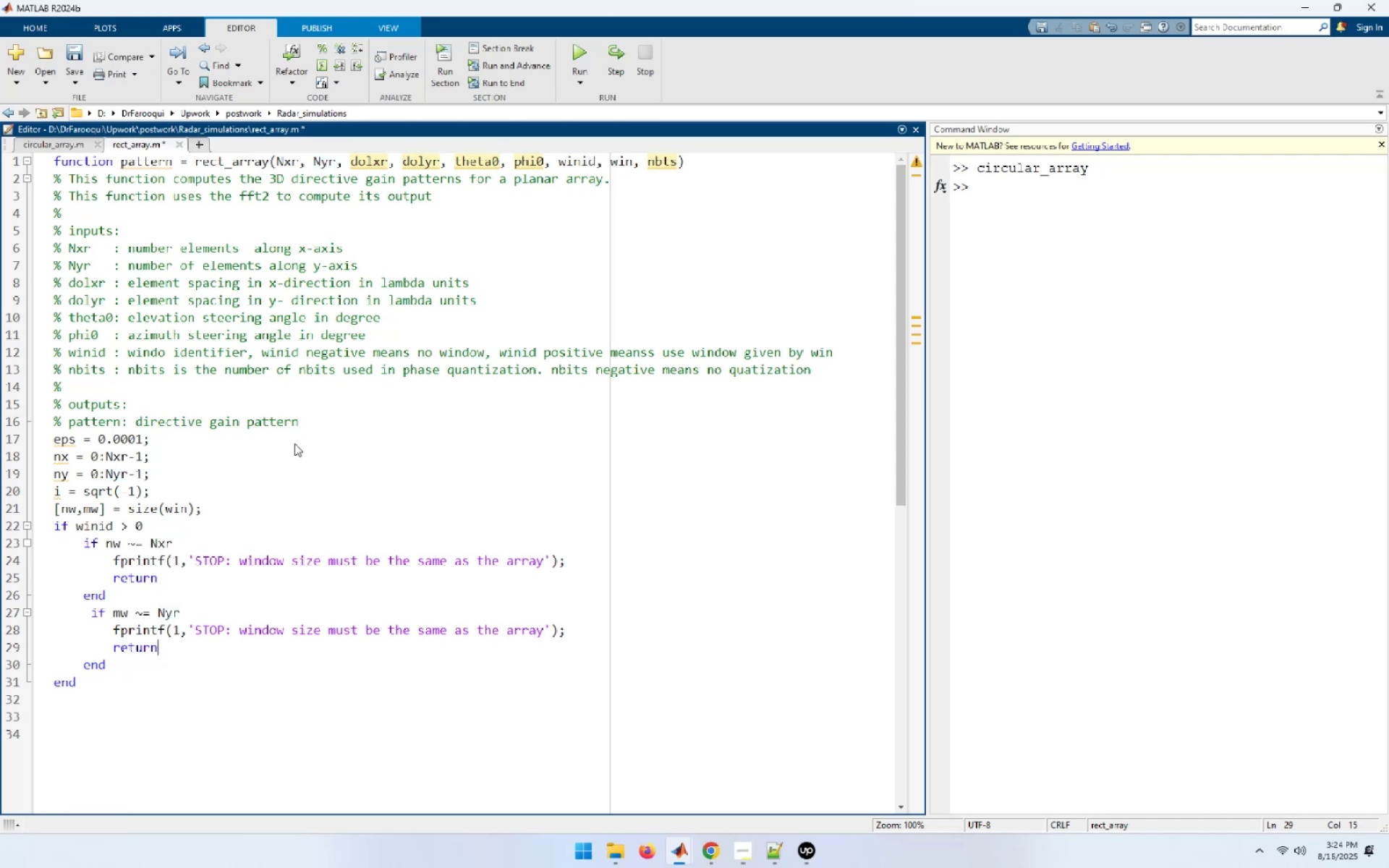 
key(ArrowDown)
 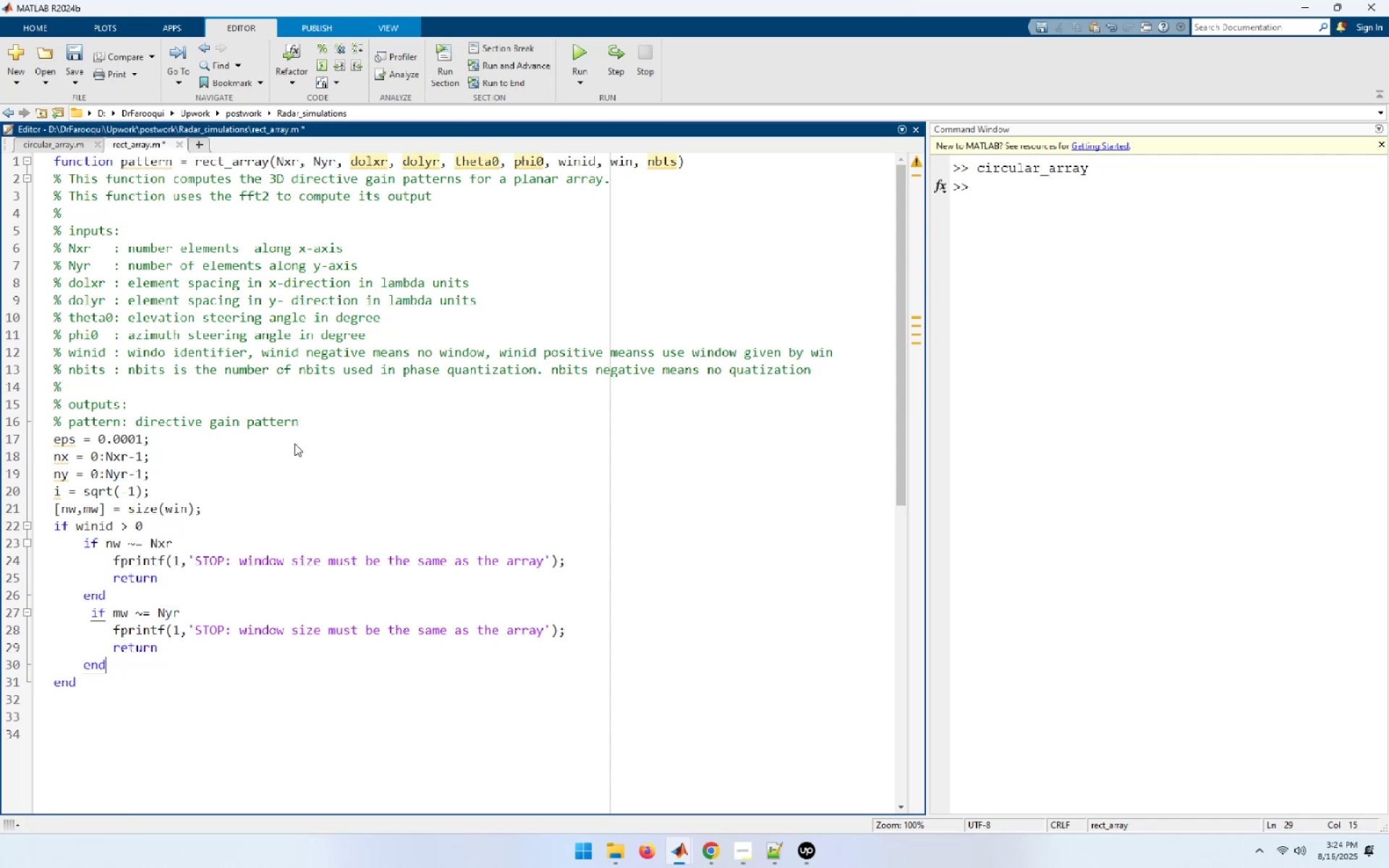 
key(ArrowDown)
 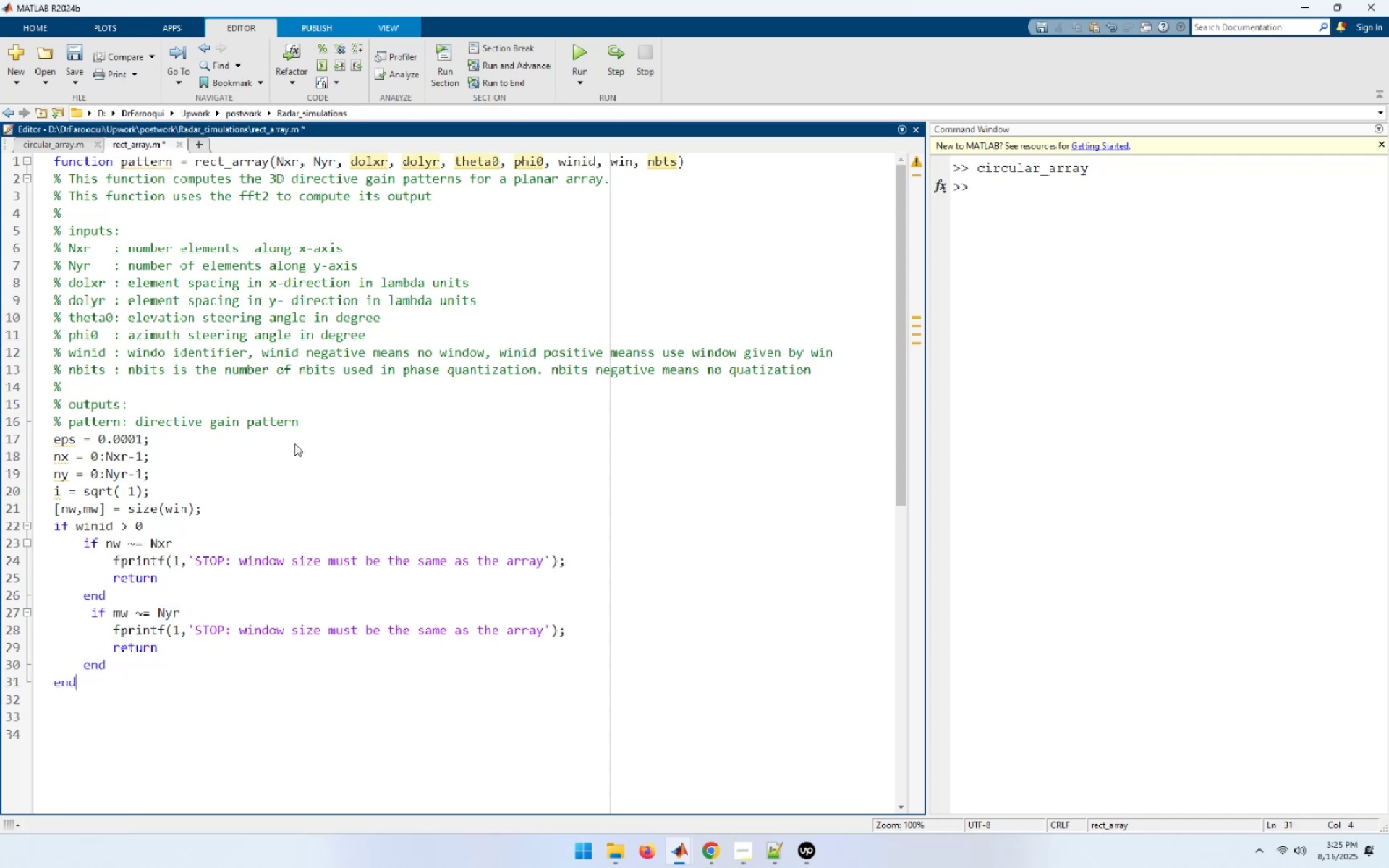 
key(Enter)
 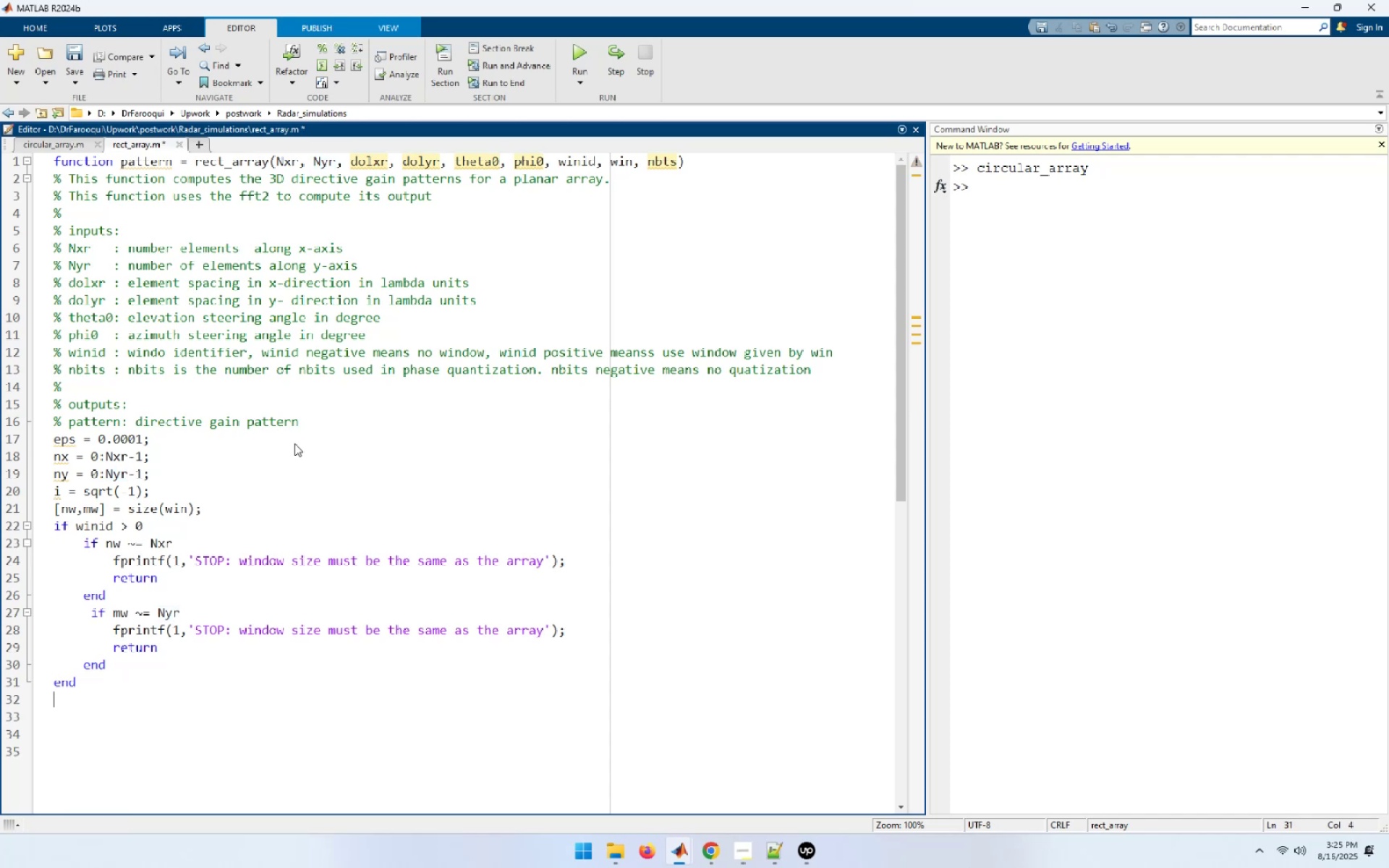 
key(Enter)
 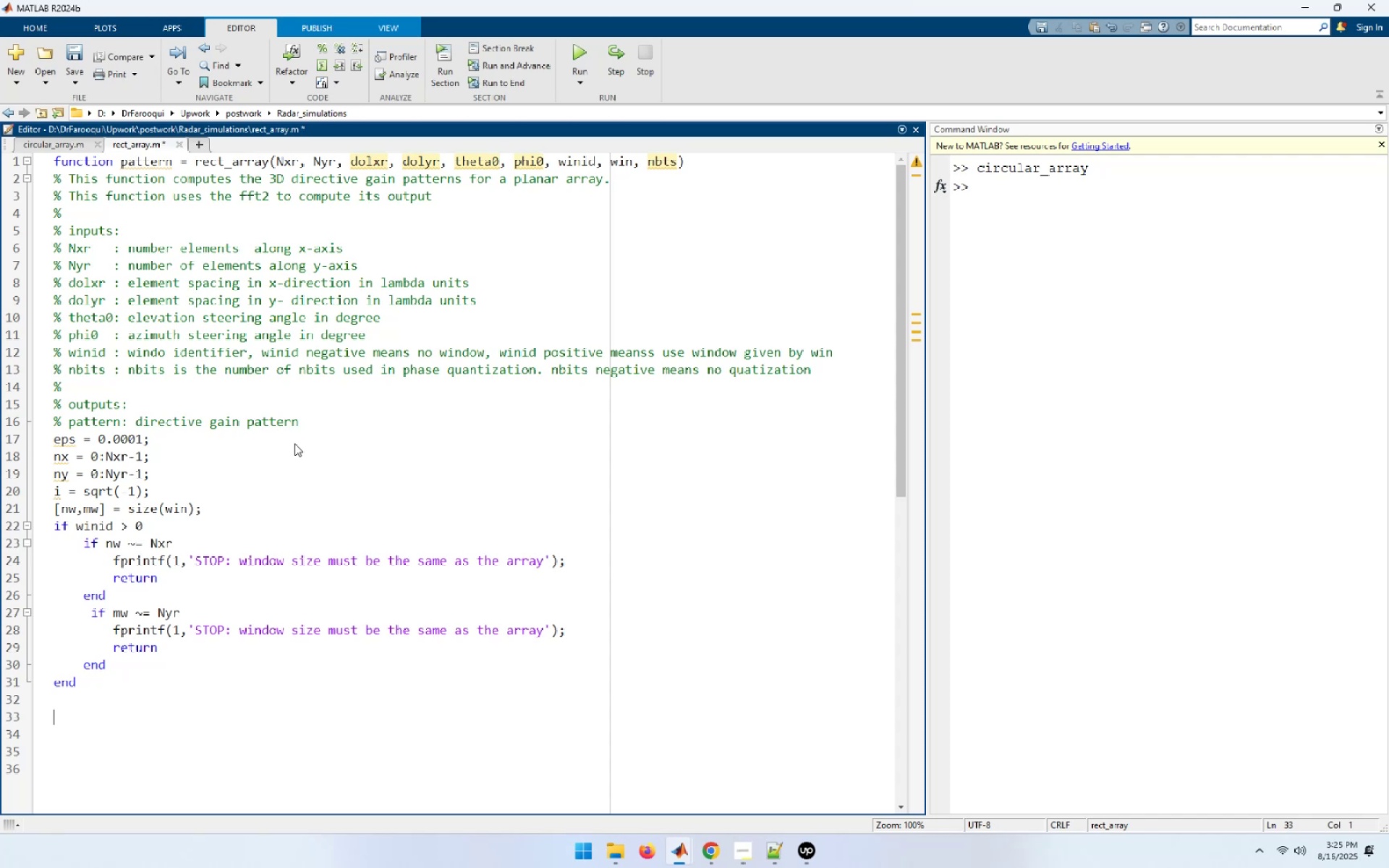 
type(% if dol is ?)
key(Backspace)
type(.)
key(Backspace)
type(> 0.4)
key(Backspace)
type(5 then; chose dol = 0.45)
key(Backspace)
key(Backspace)
type(5 and compute new N)
 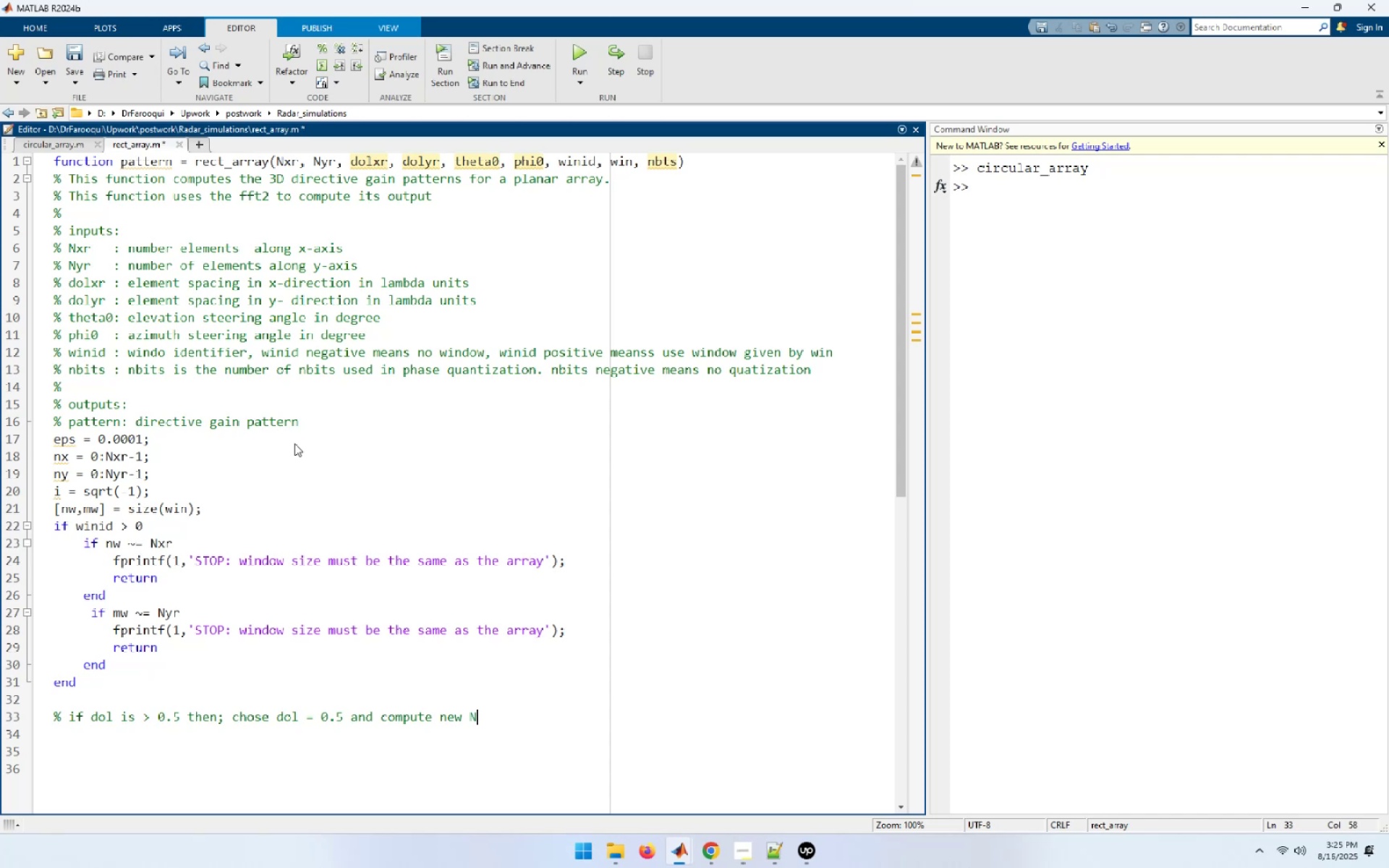 
key(Enter)
 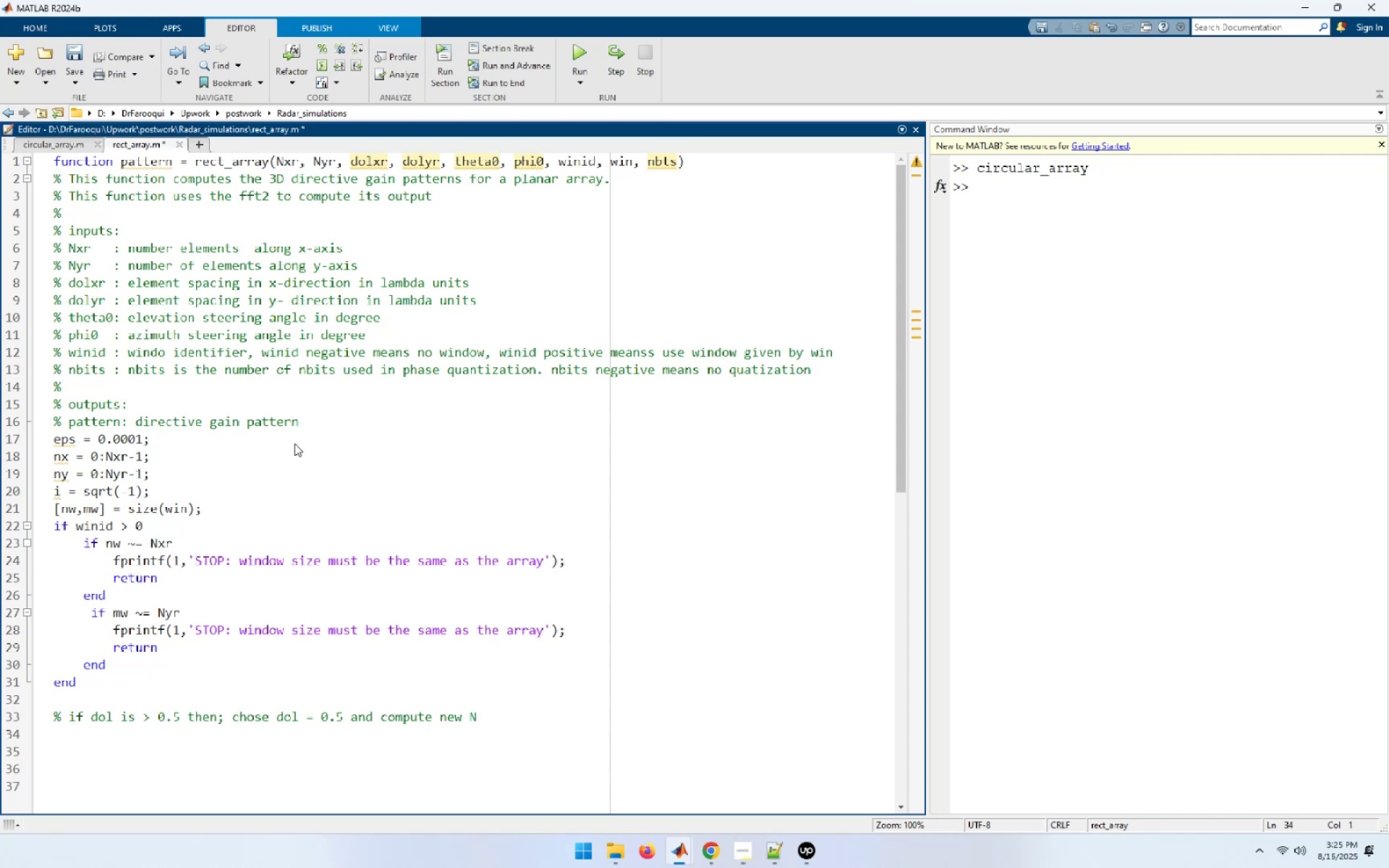 
type(if(dolxr < )
key(Backspace)
type(= -)
key(Backspace)
type(0.4)
key(Backspace)
type(5))
 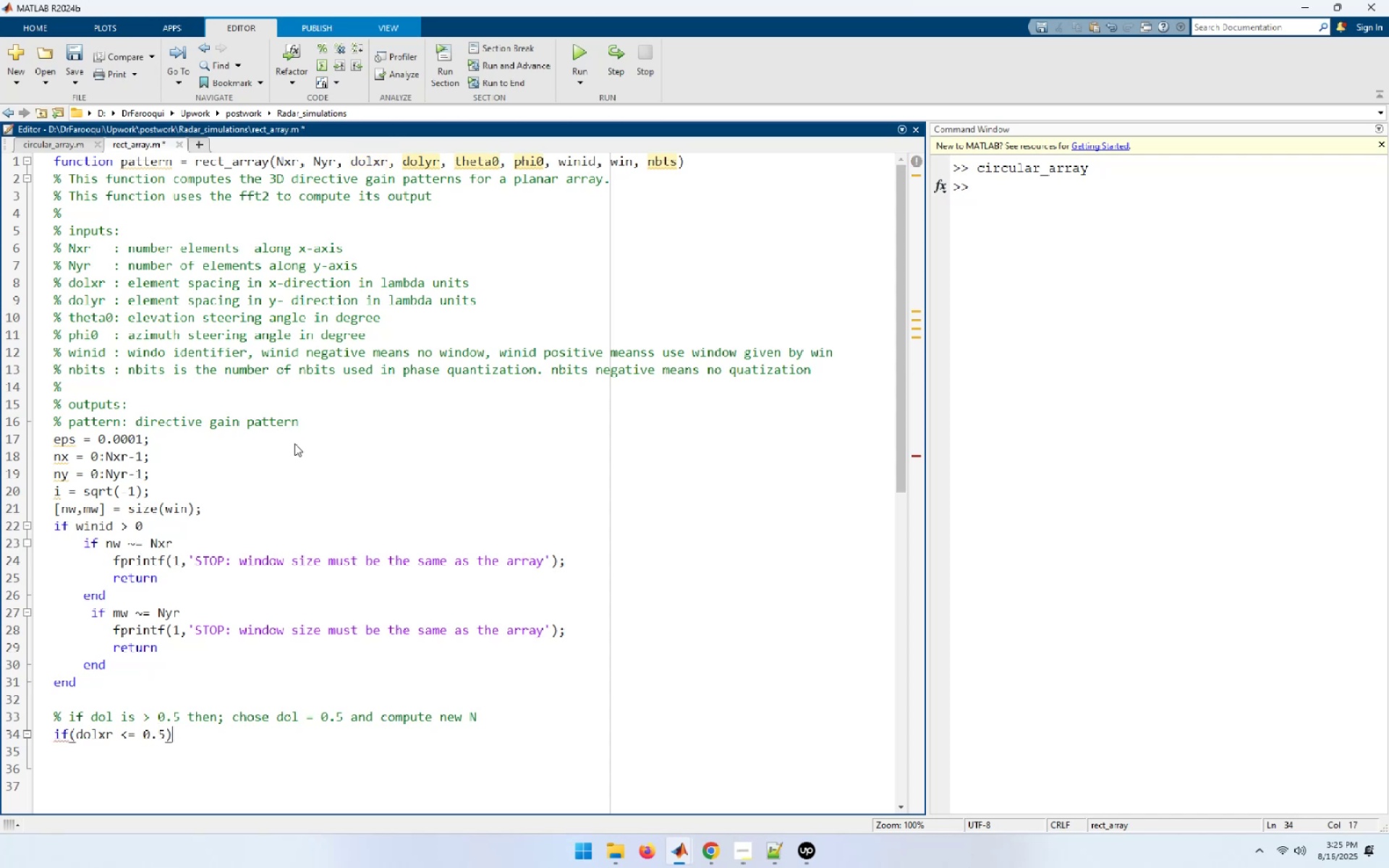 
key(Enter)
 